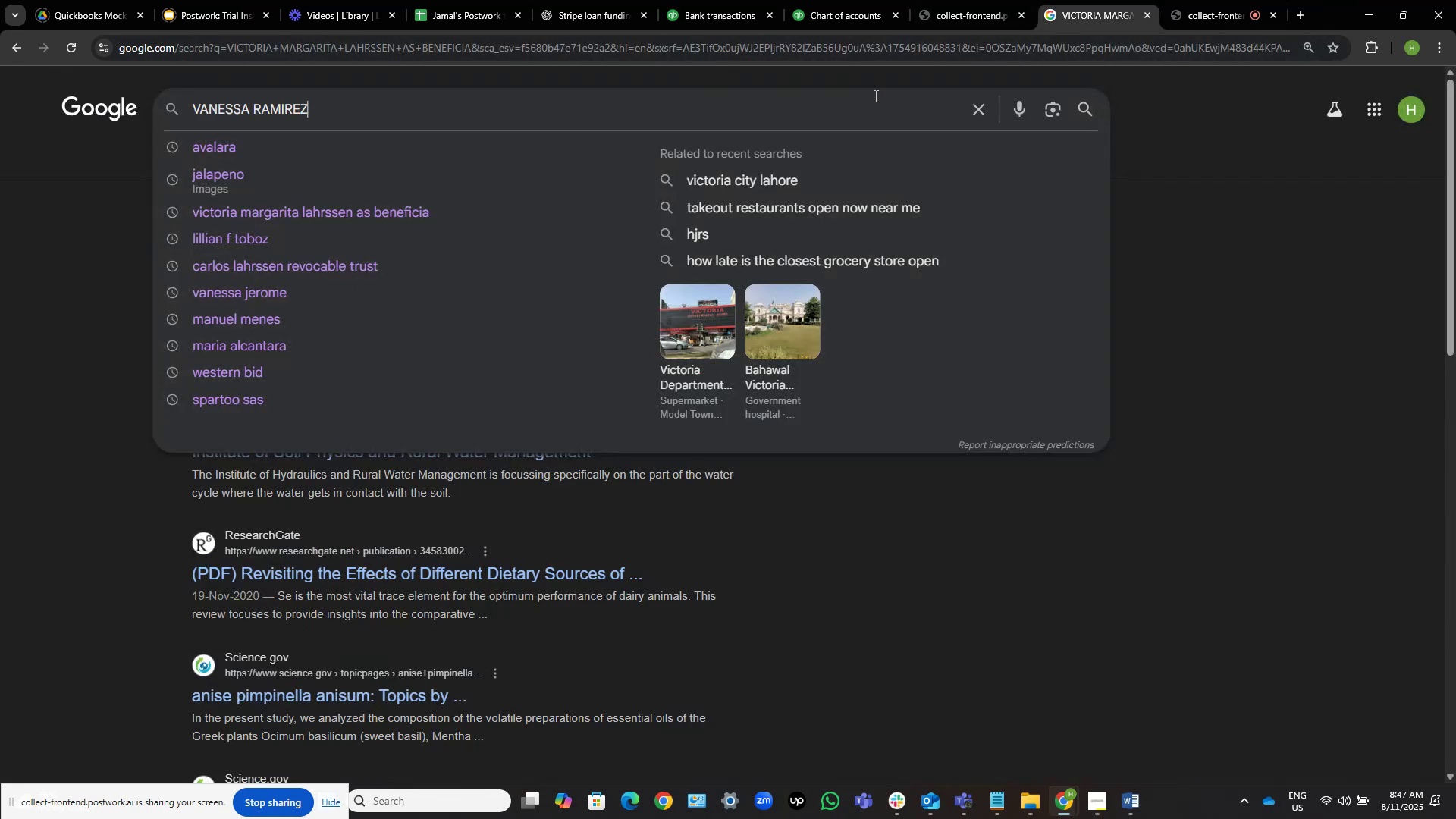 
key(NumpadEnter)
 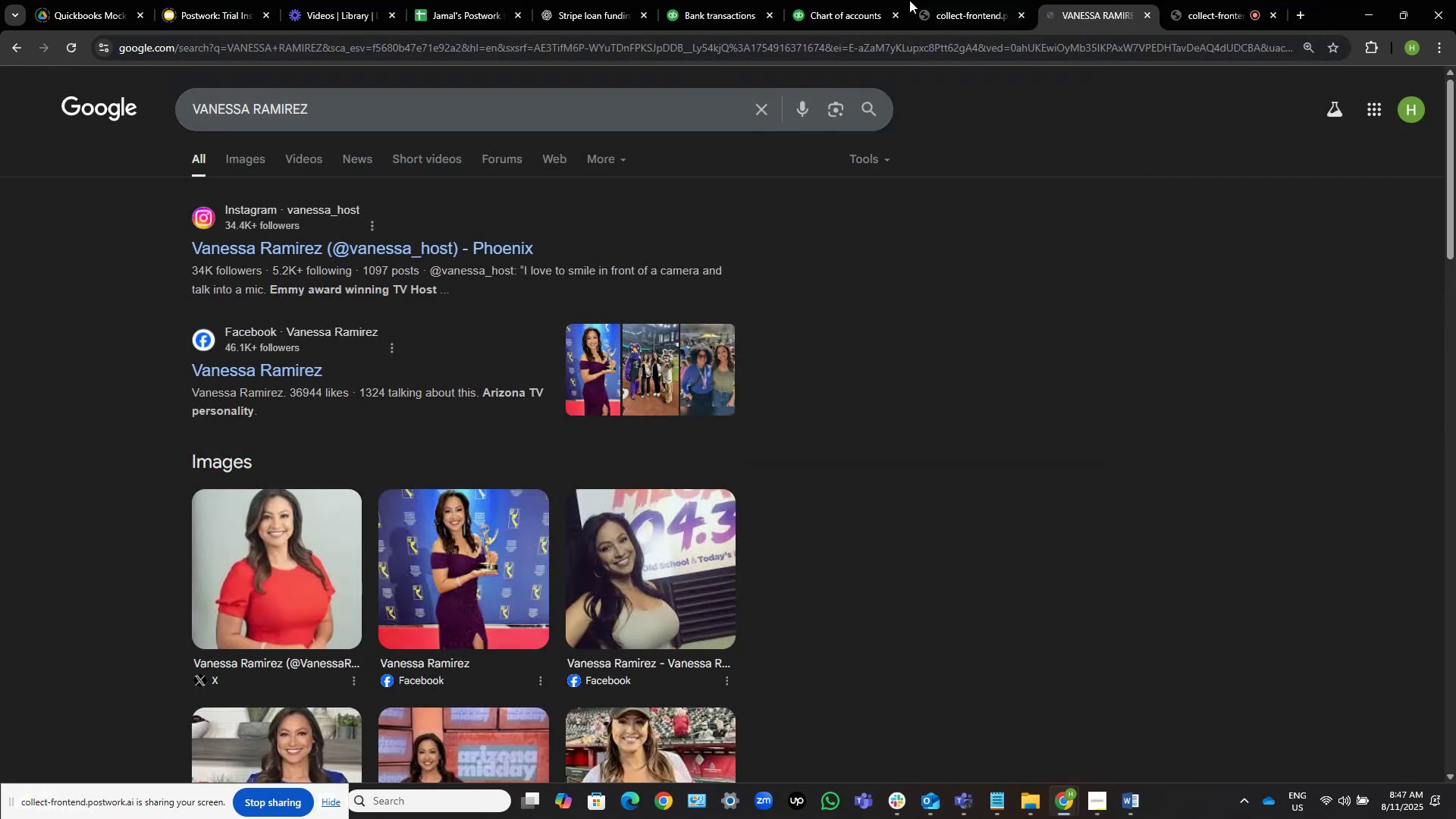 
left_click([734, 0])
 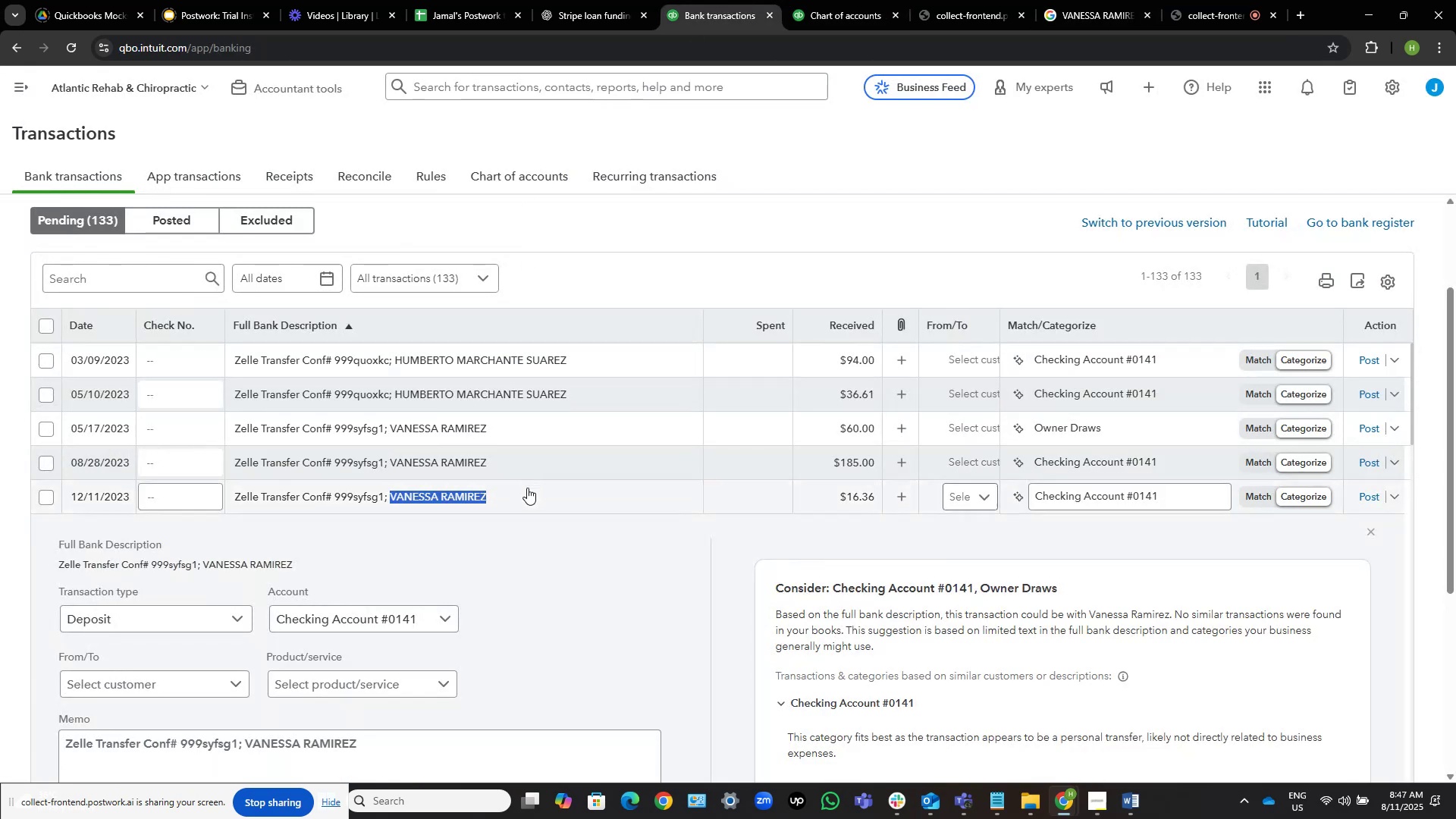 
left_click([521, 499])
 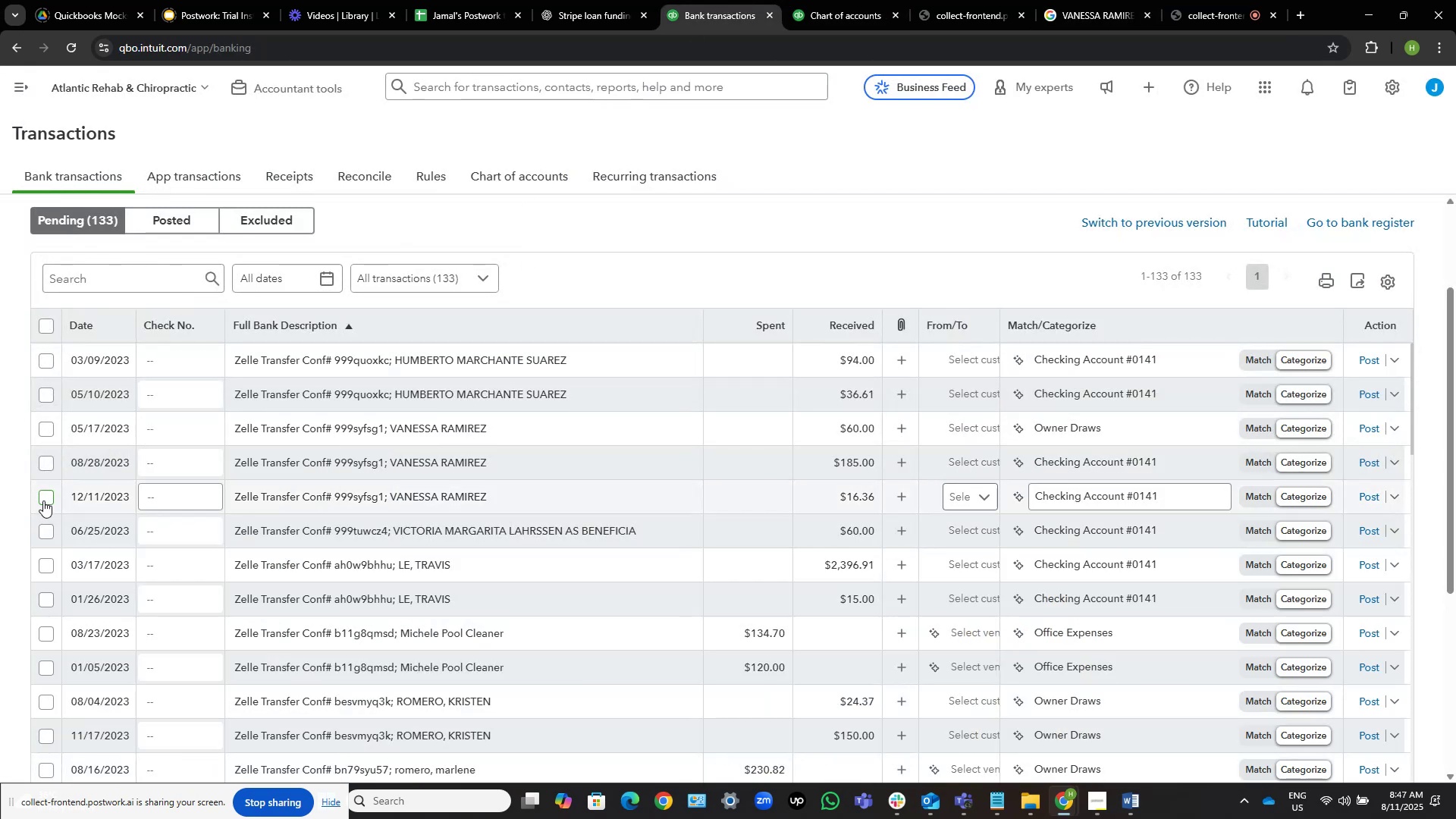 
left_click([44, 496])
 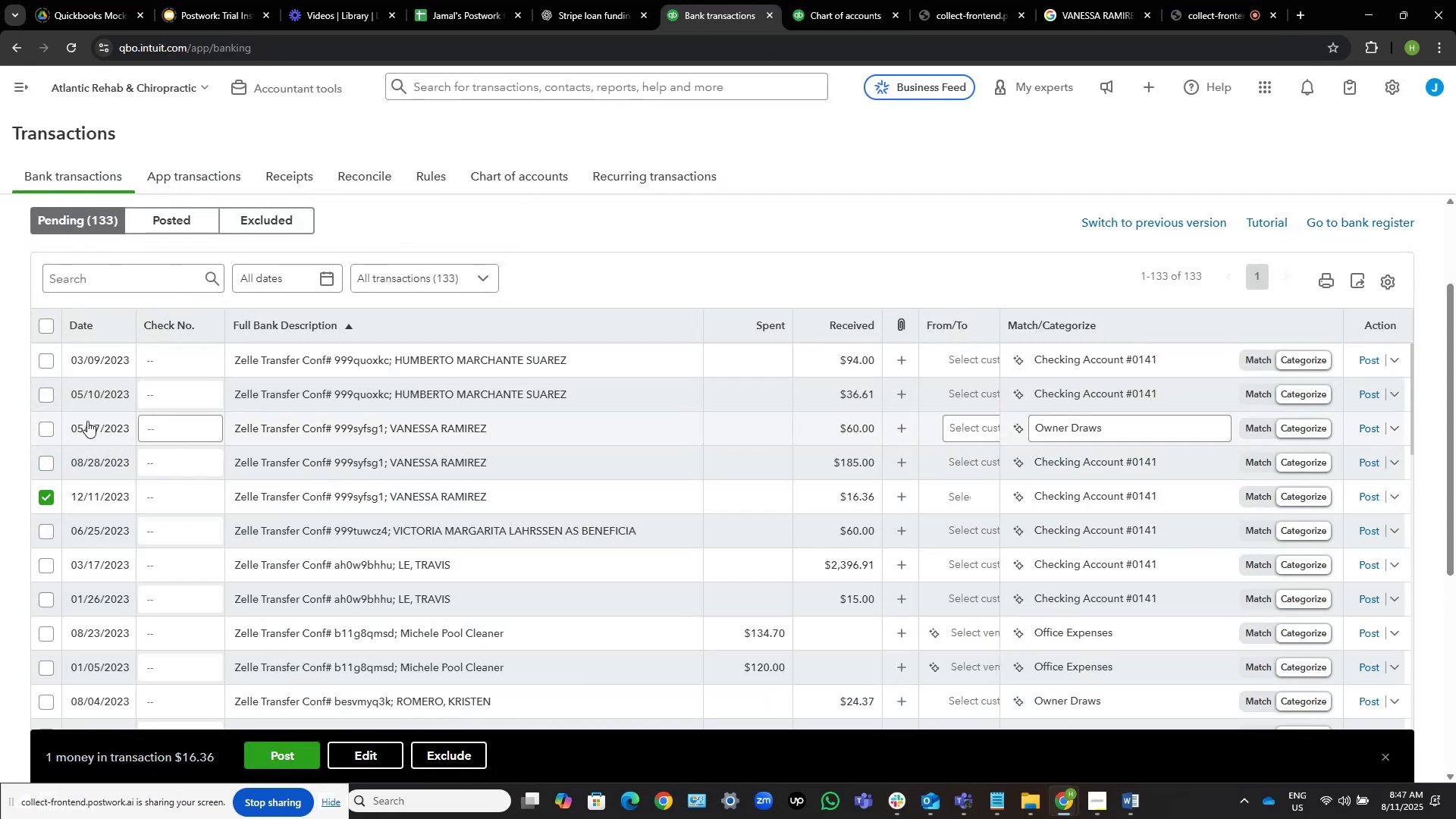 
left_click([49, 427])
 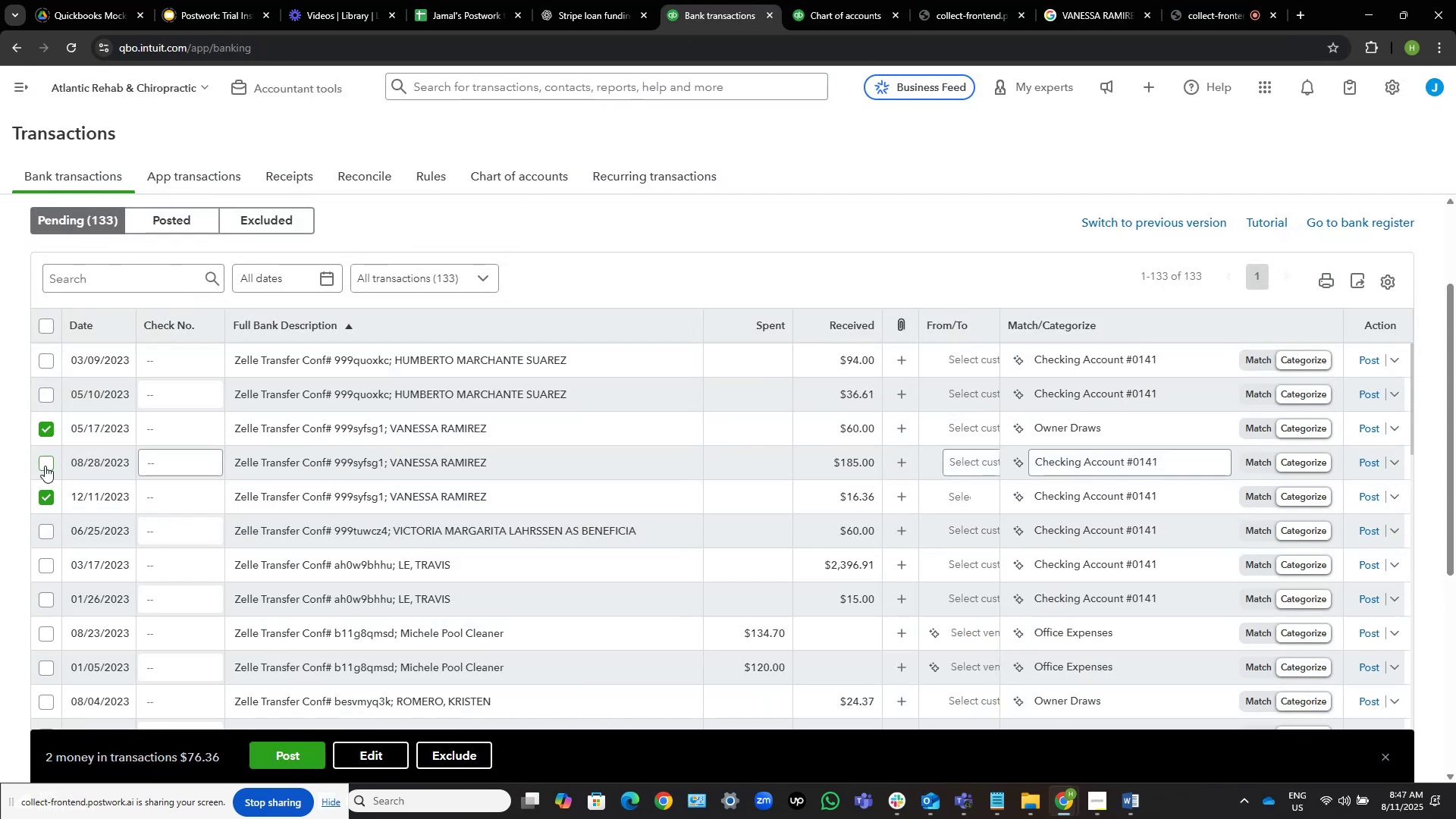 
left_click([45, 466])
 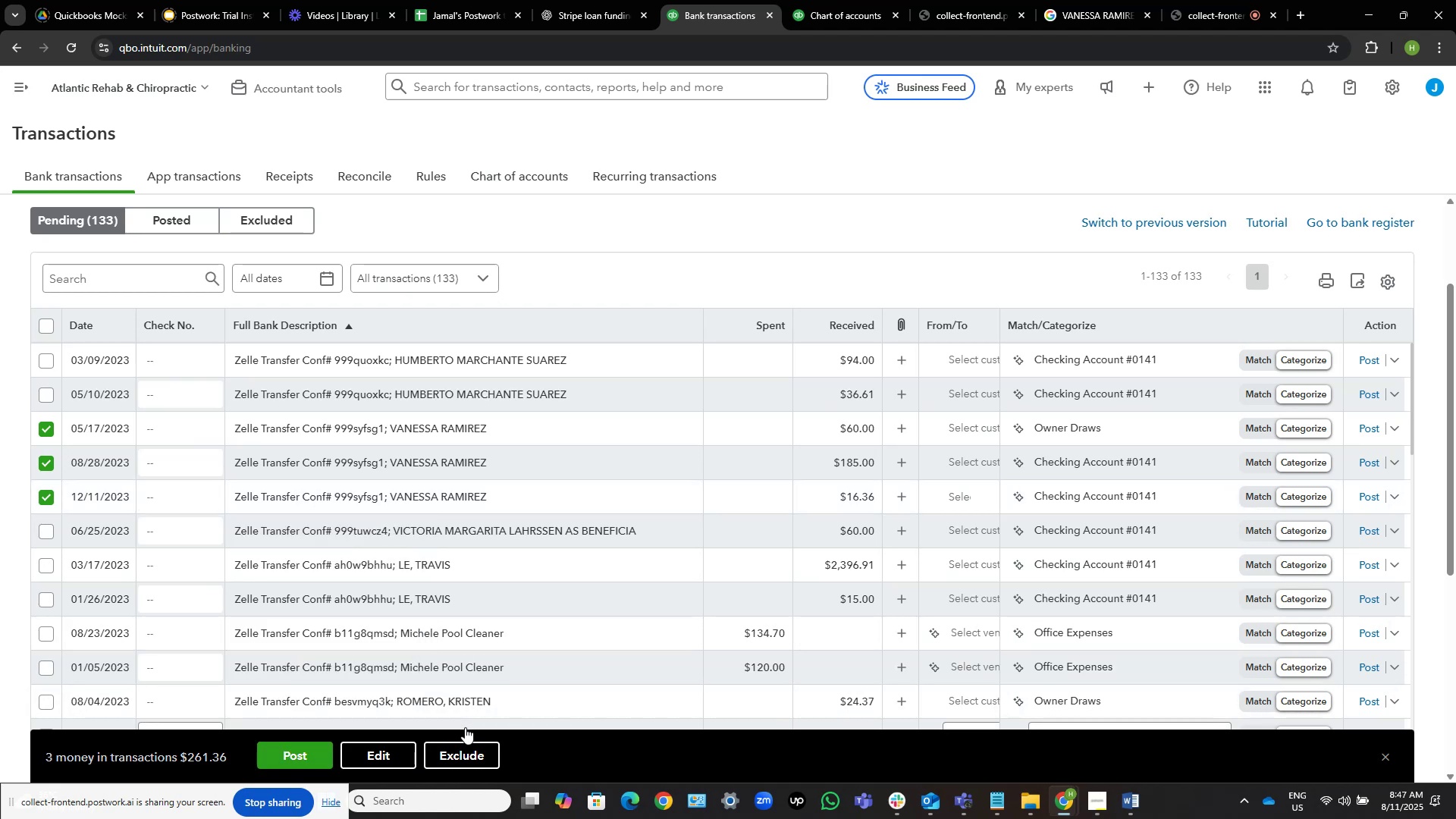 
left_click([397, 751])
 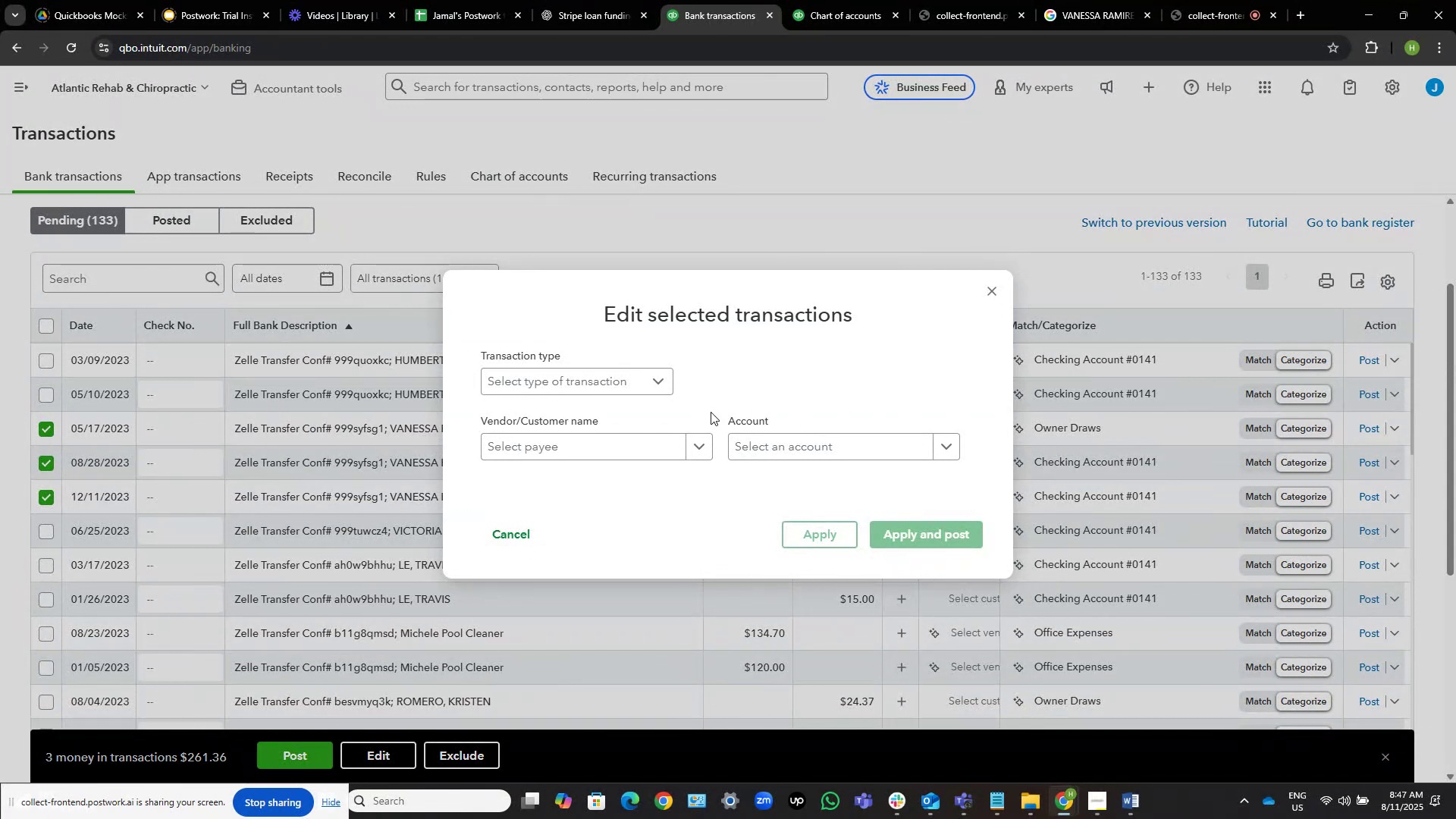 
left_click([613, 440])
 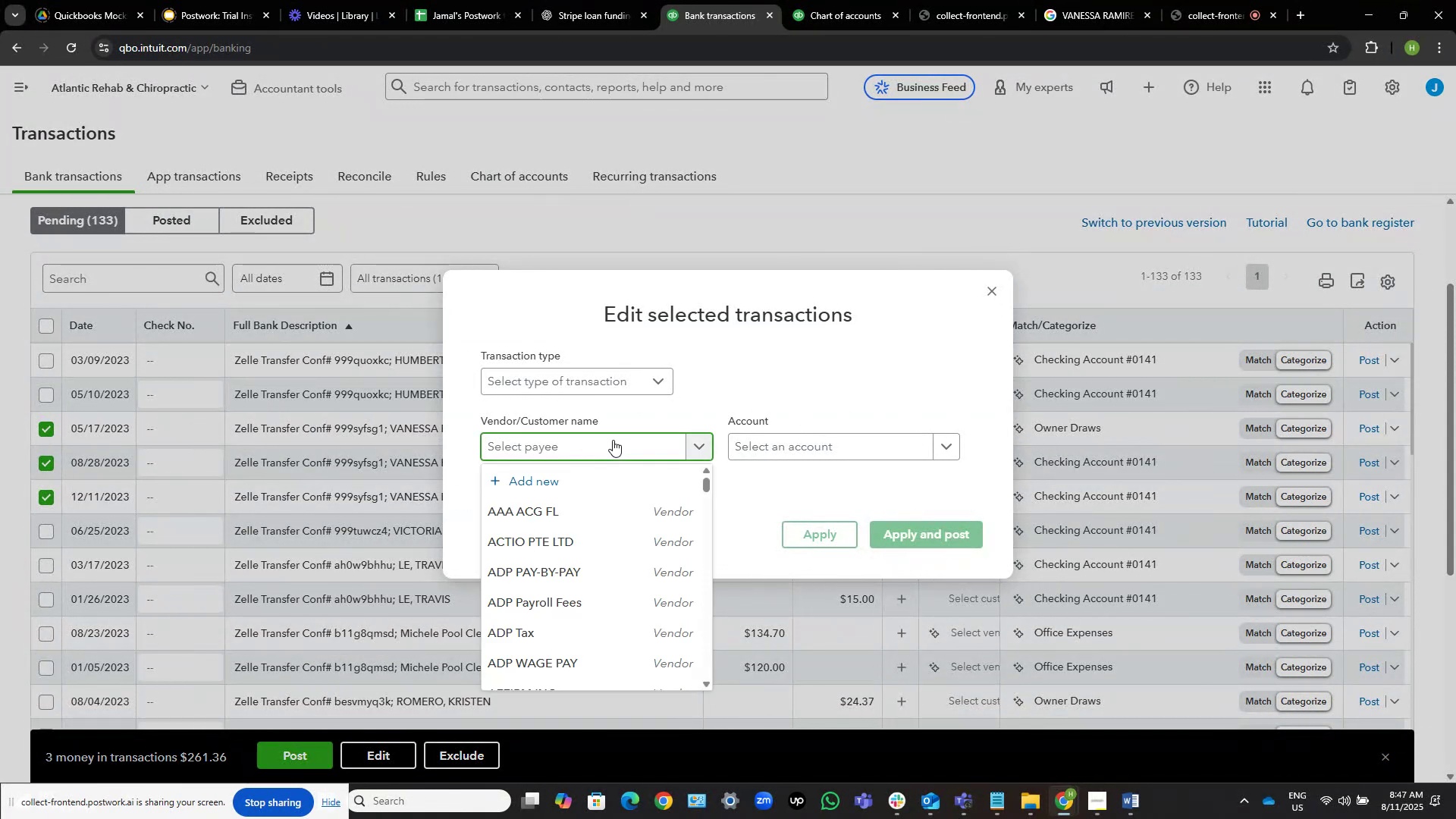 
type(vn)
 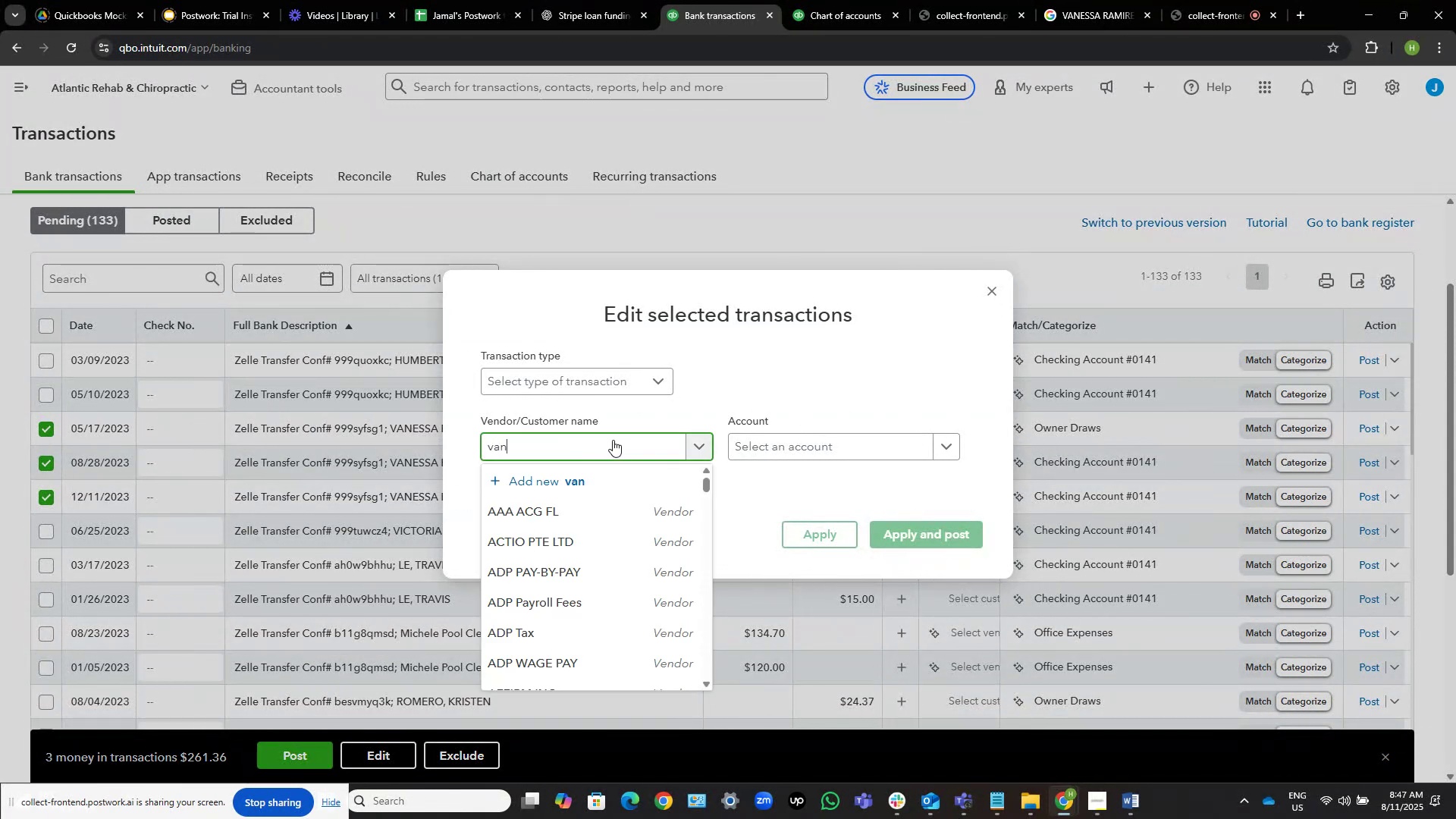 
hold_key(key=A, duration=0.35)
 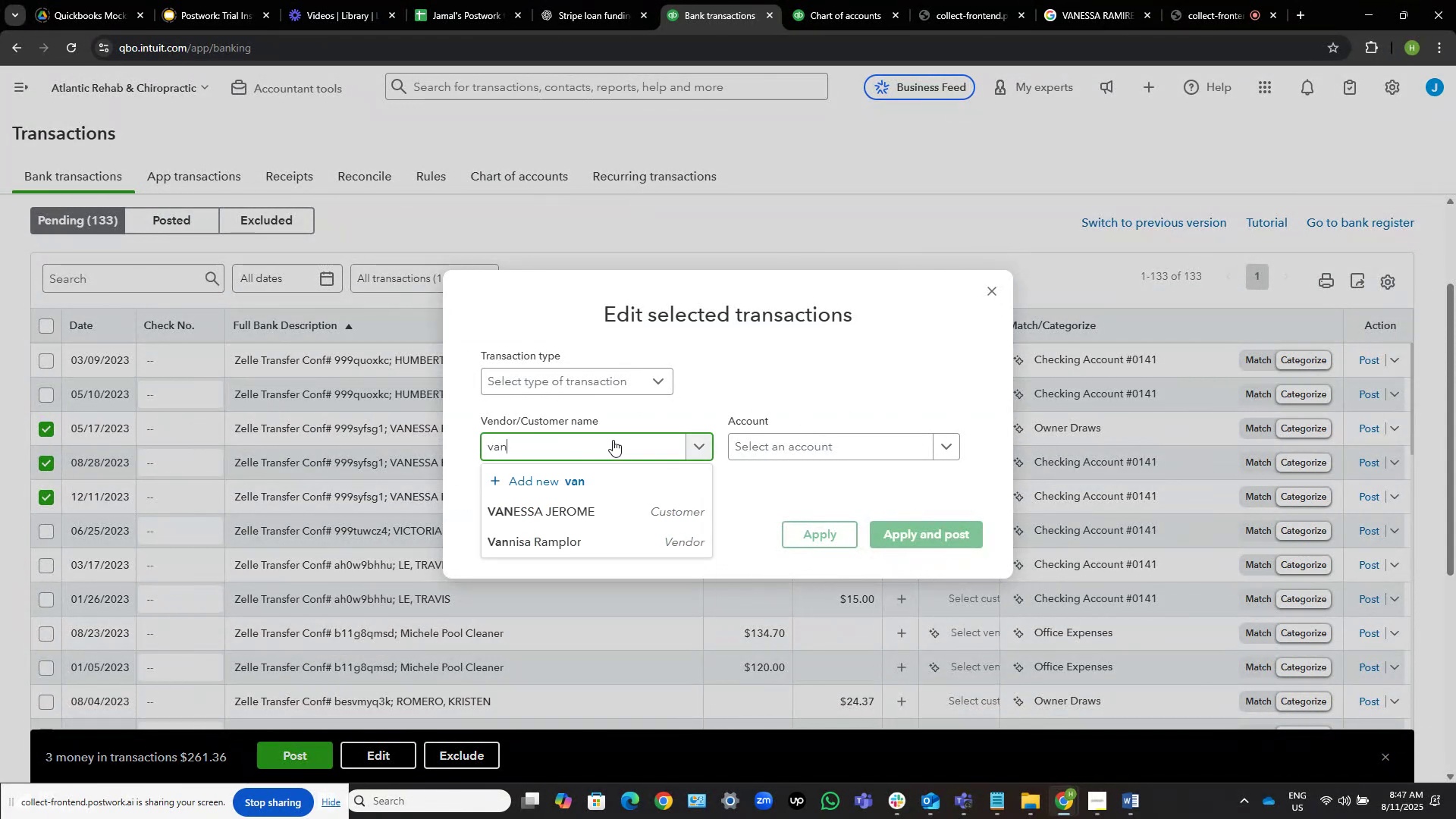 
key(Control+Shift+ArrowLeft)
 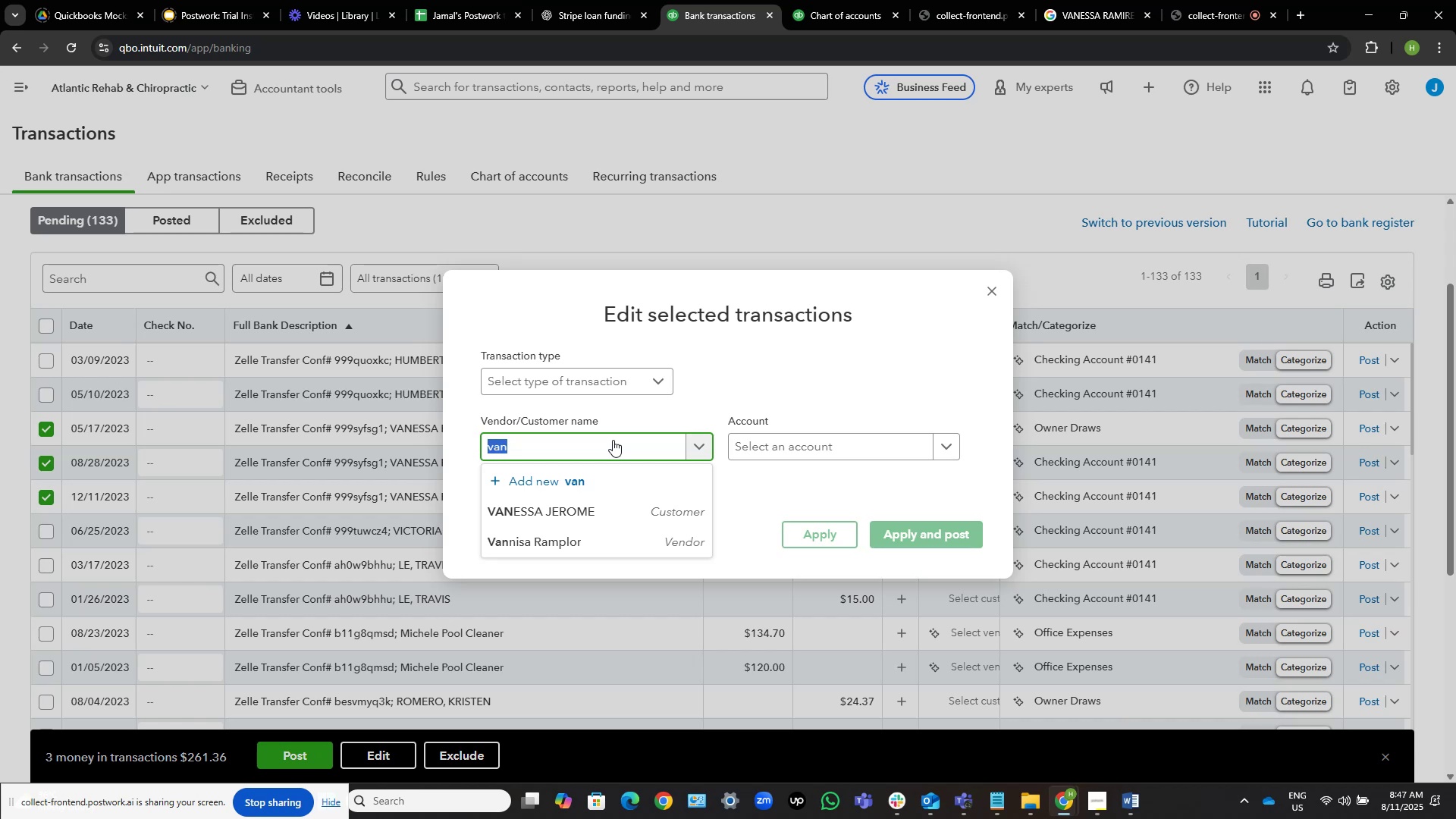 
key(Control+V)
 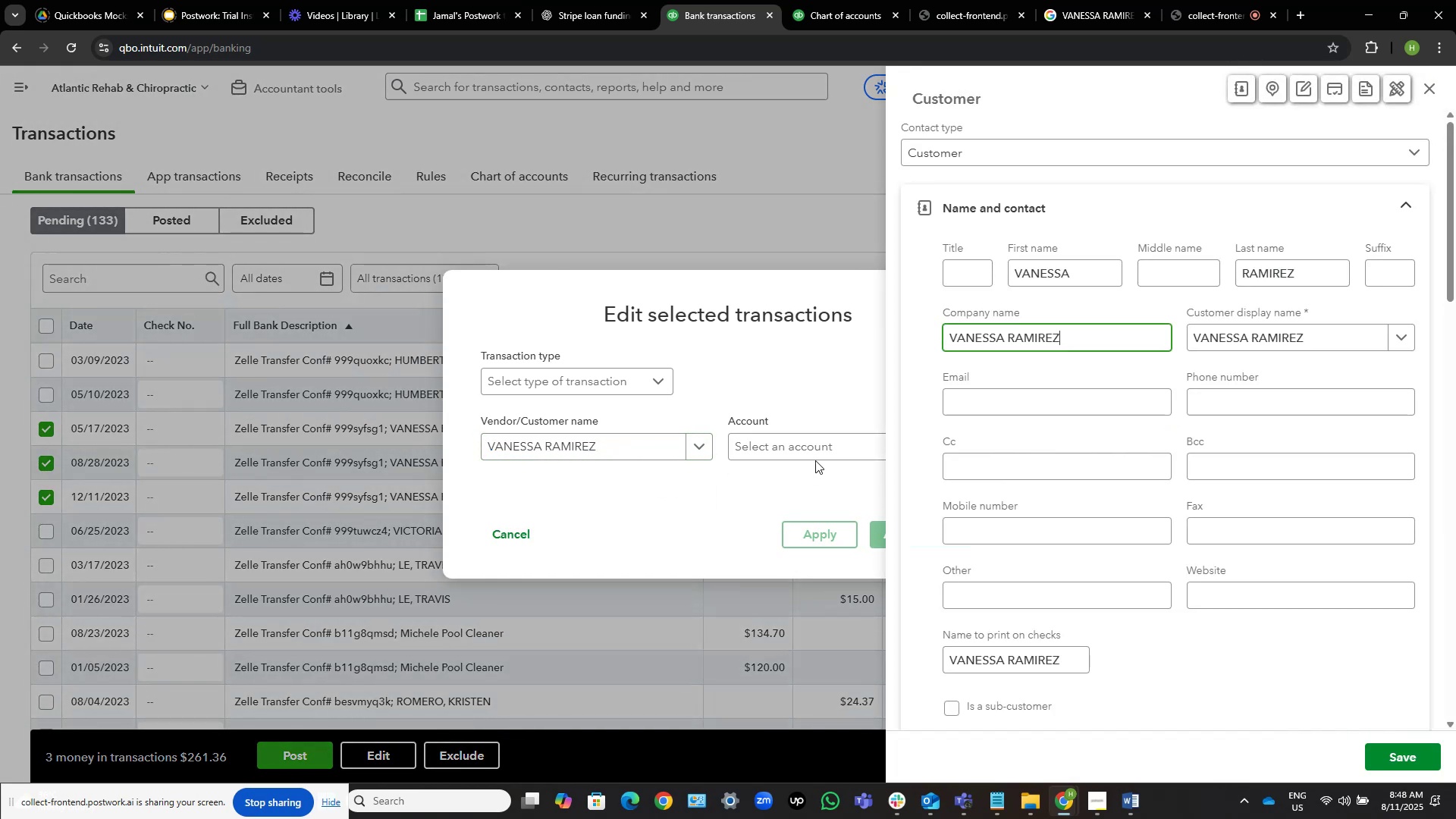 
wait(5.77)
 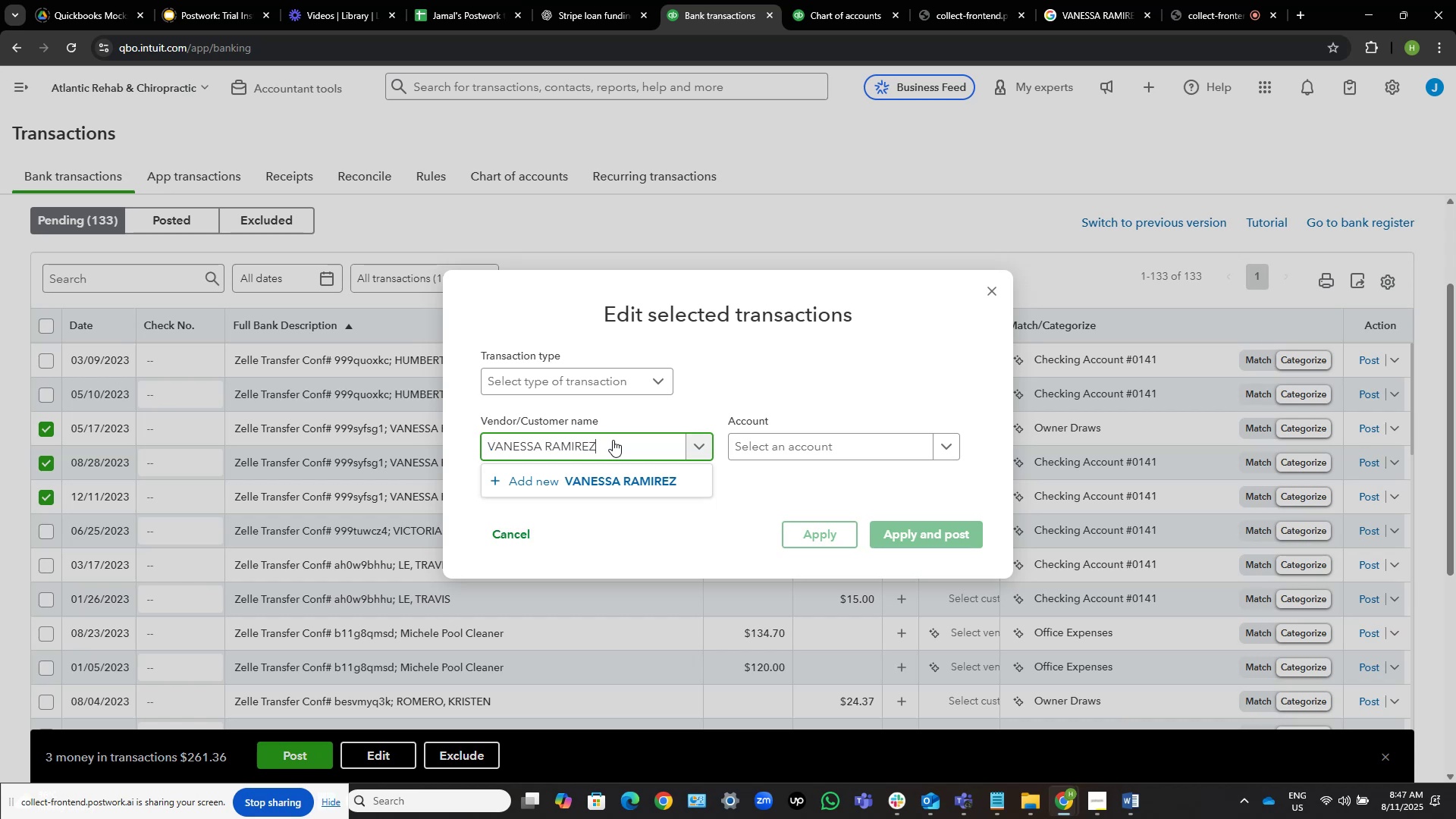 
left_click([1392, 756])
 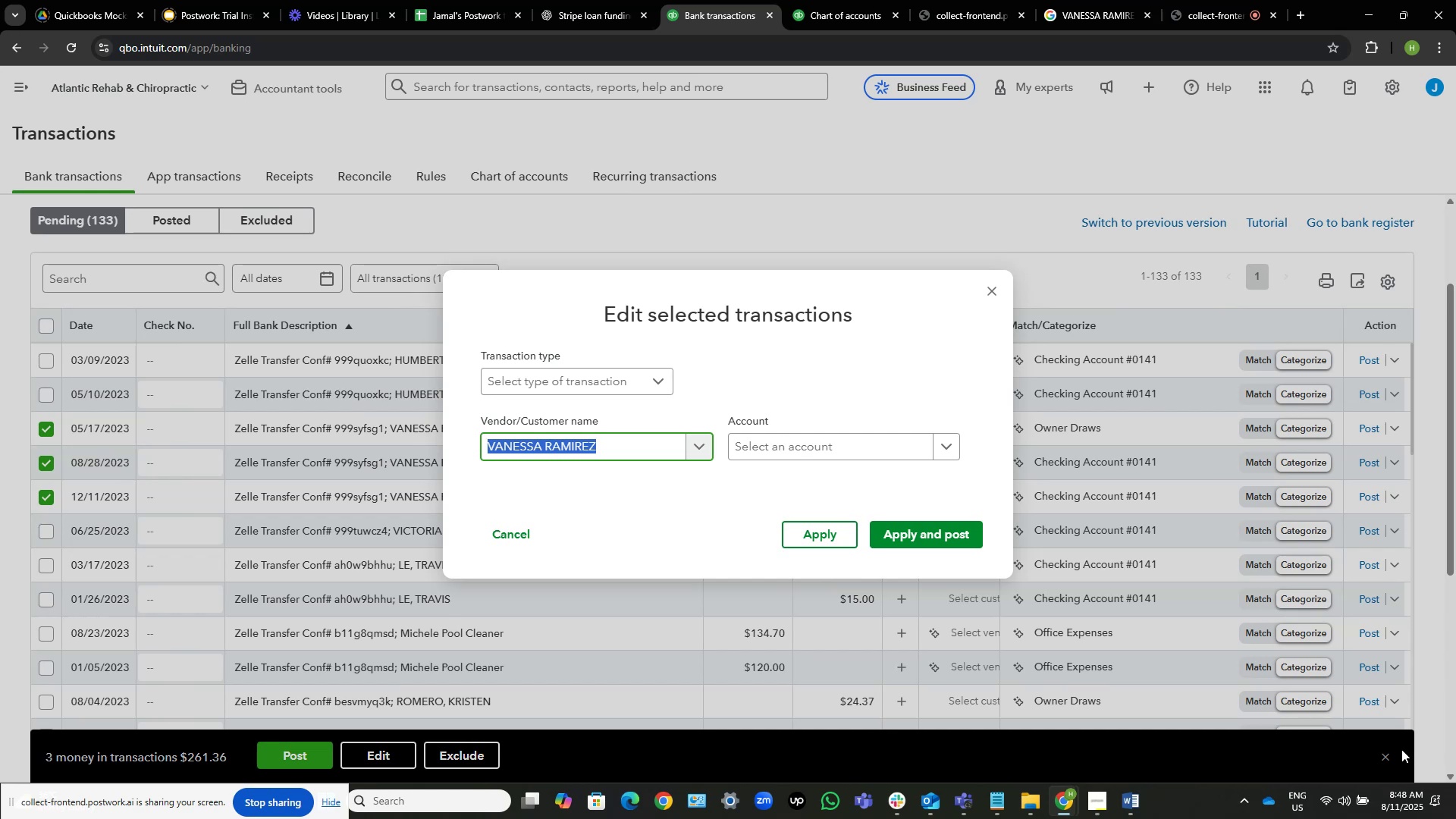 
wait(17.04)
 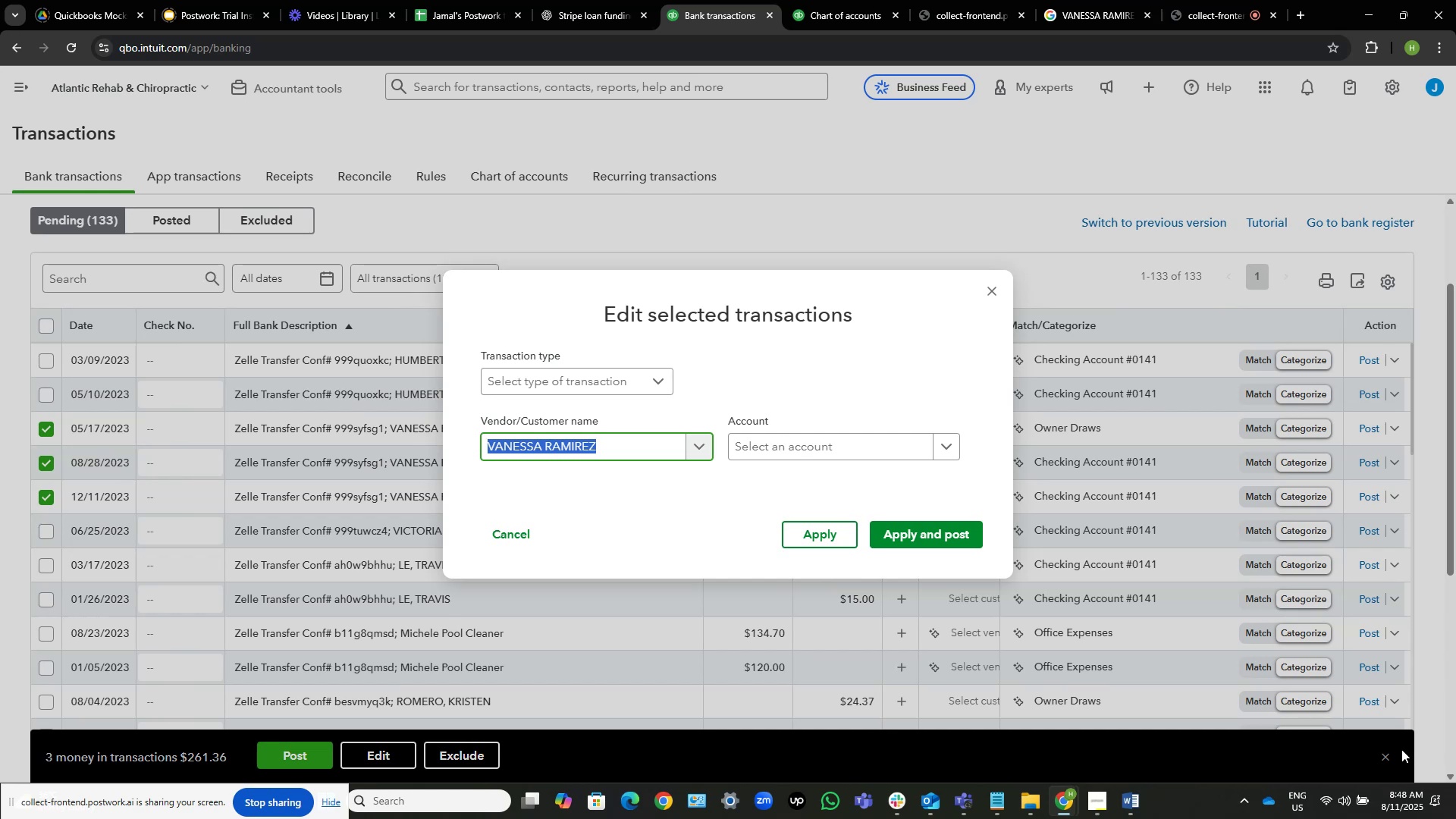 
left_click([863, 439])
 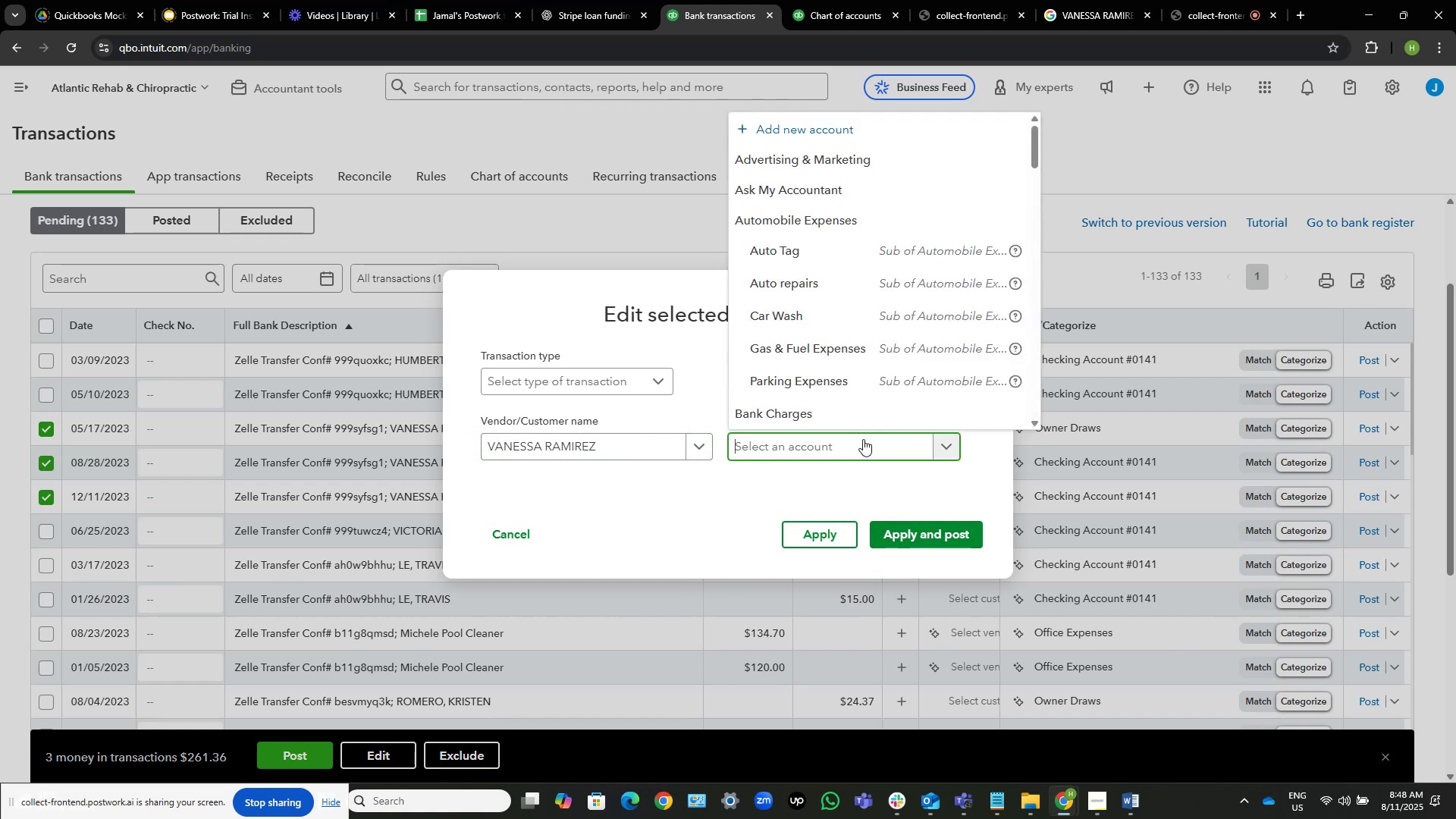 
wait(7.53)
 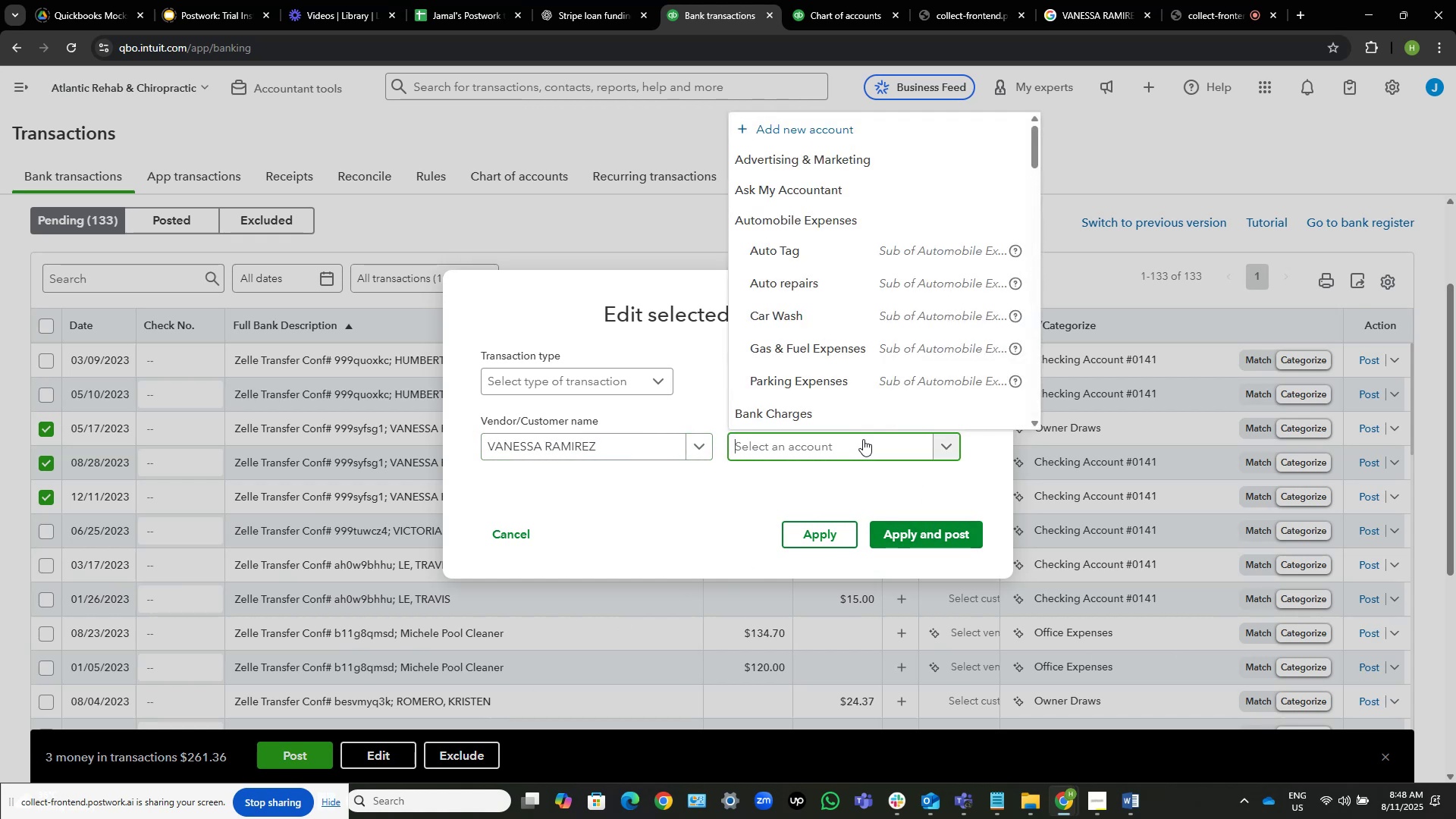 
type(ask)
 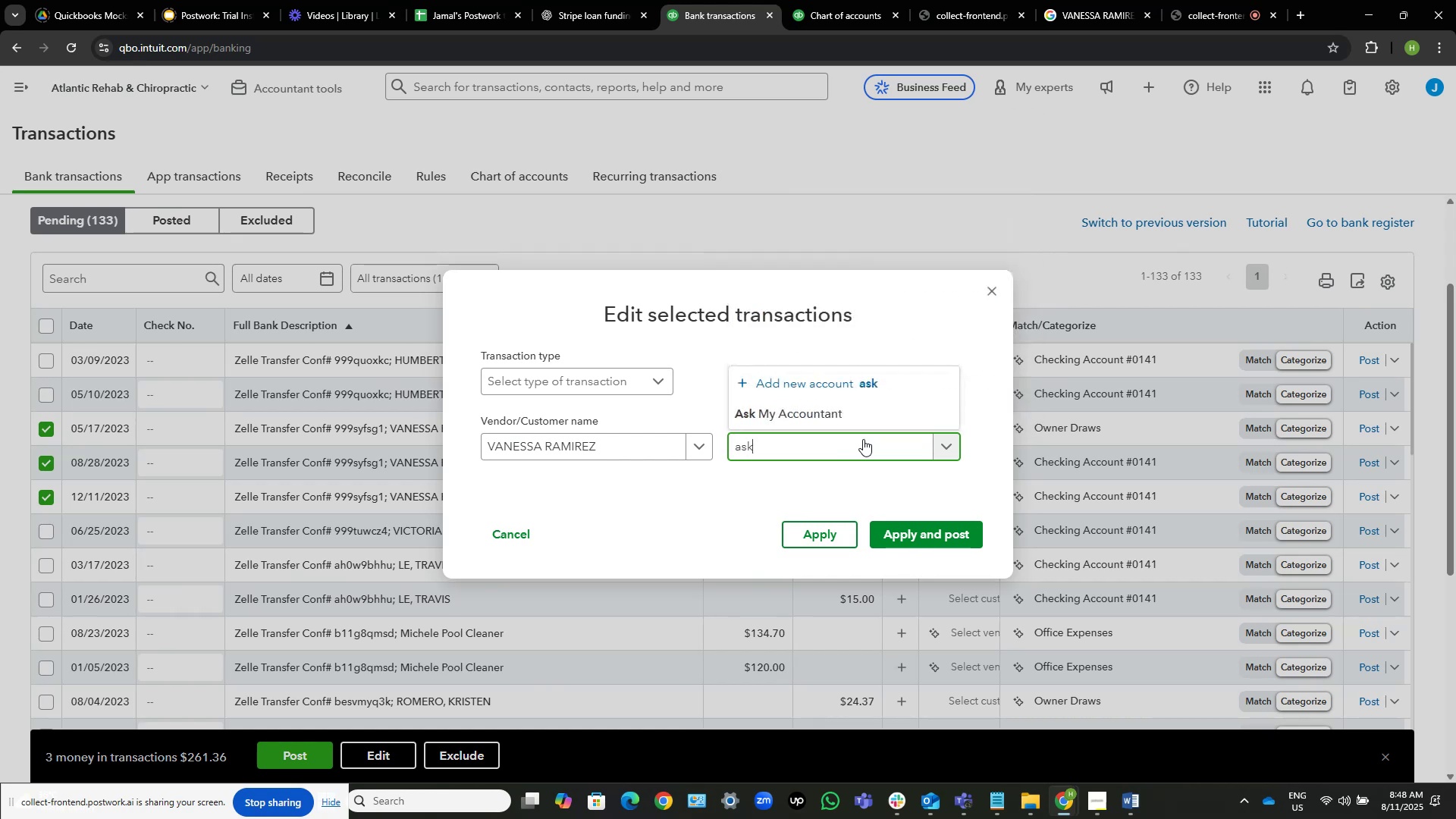 
key(ArrowDown)
 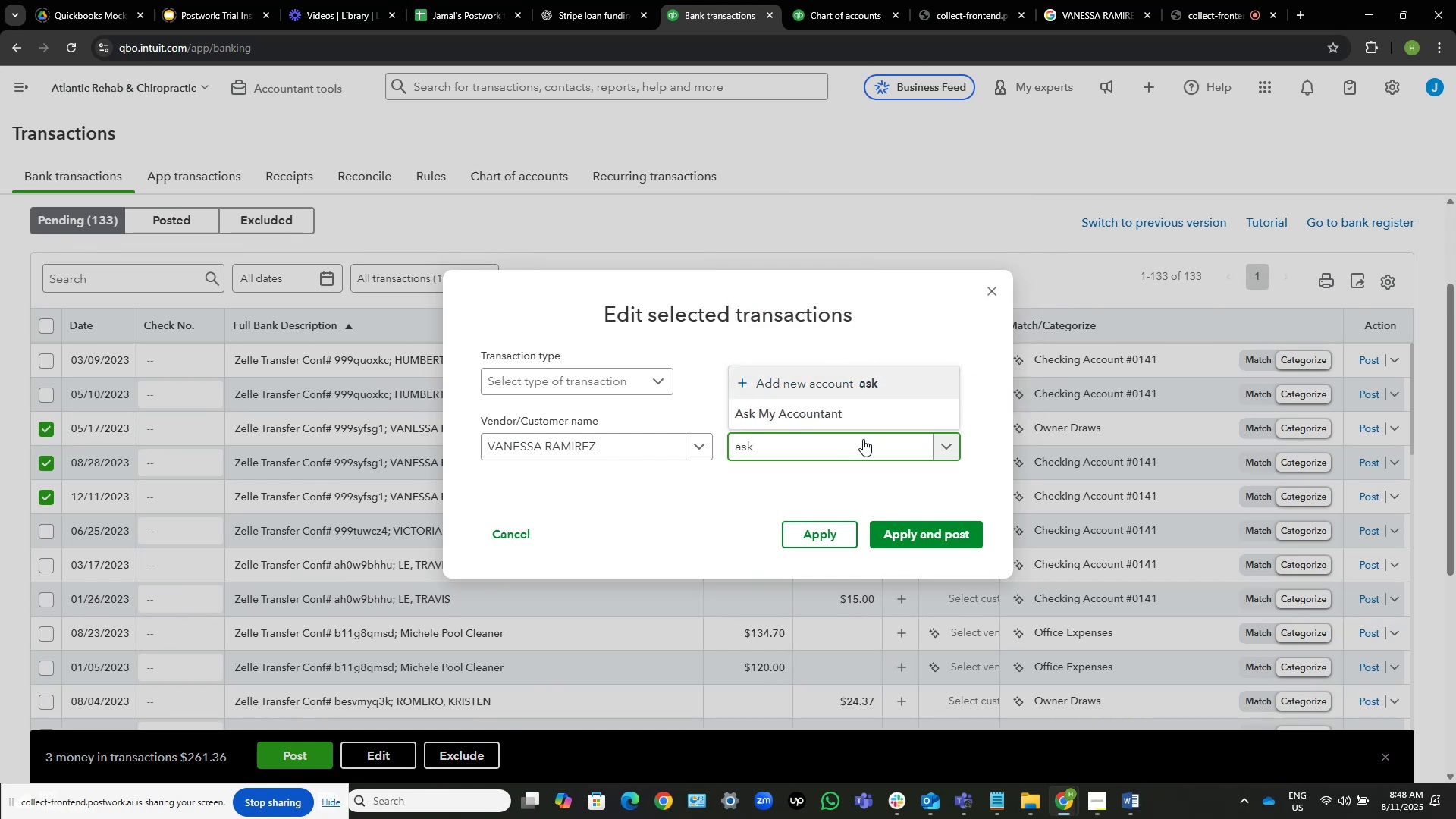 
key(ArrowDown)
 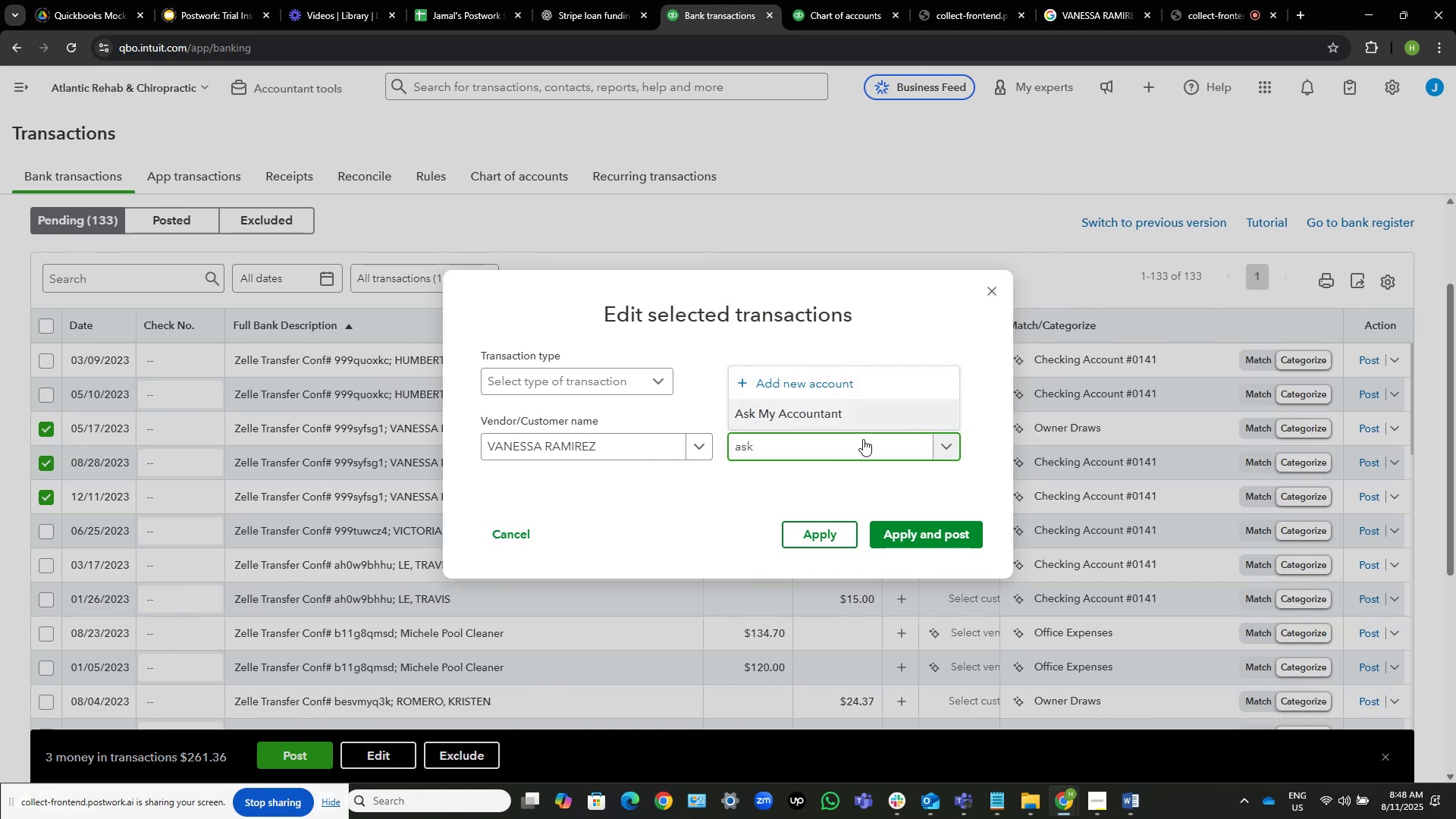 
key(Enter)
 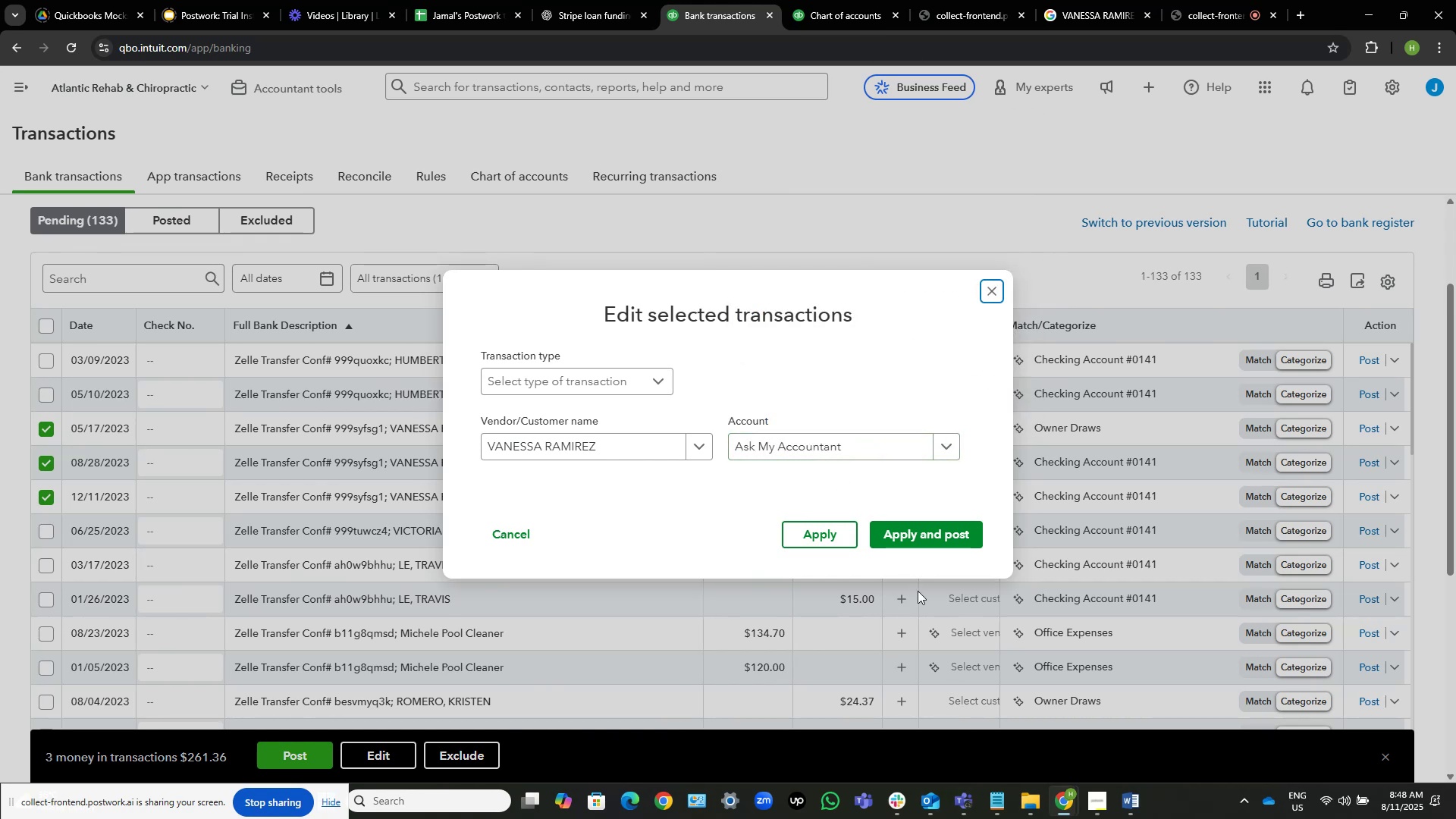 
left_click([905, 526])
 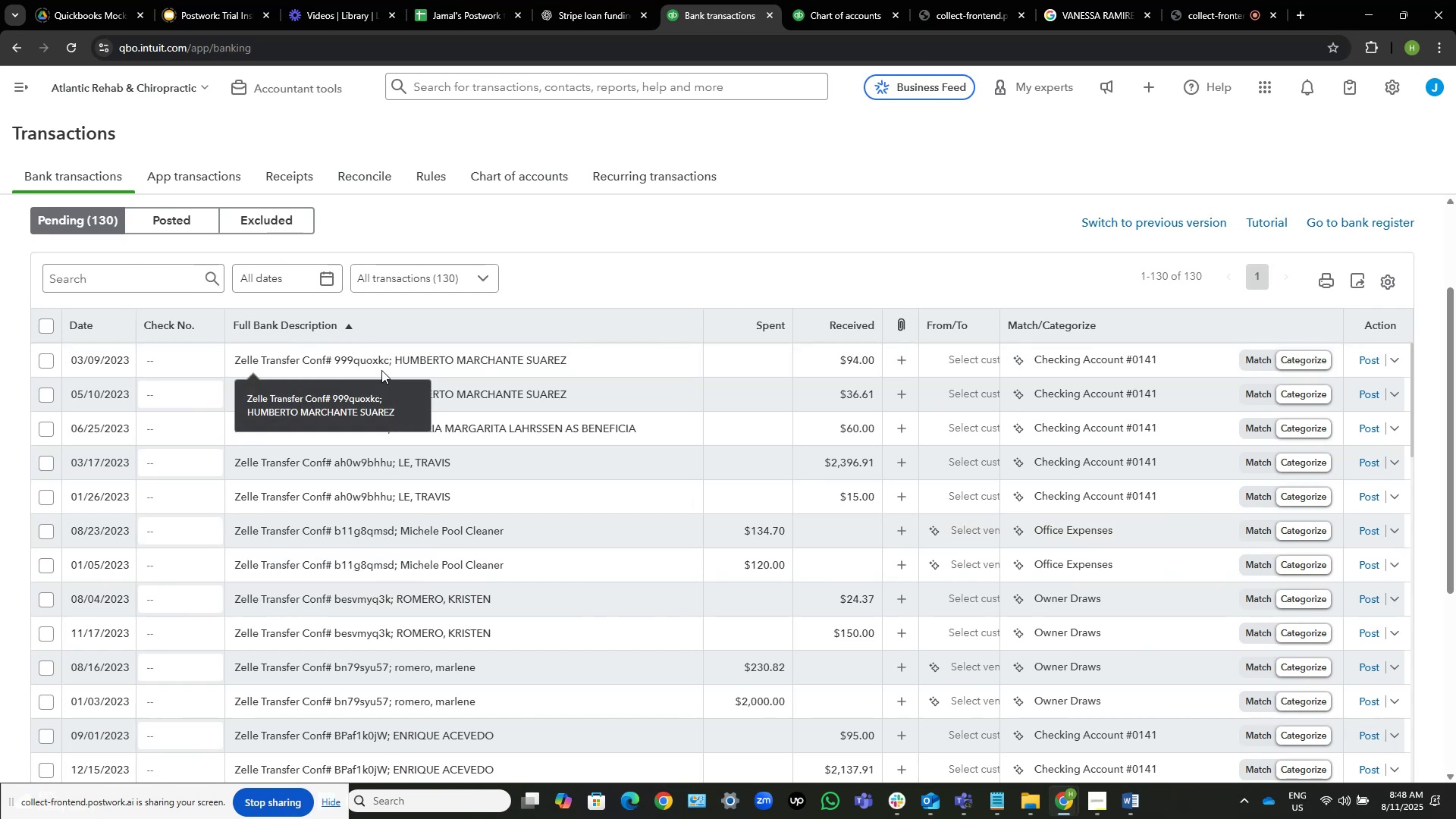 
wait(19.5)
 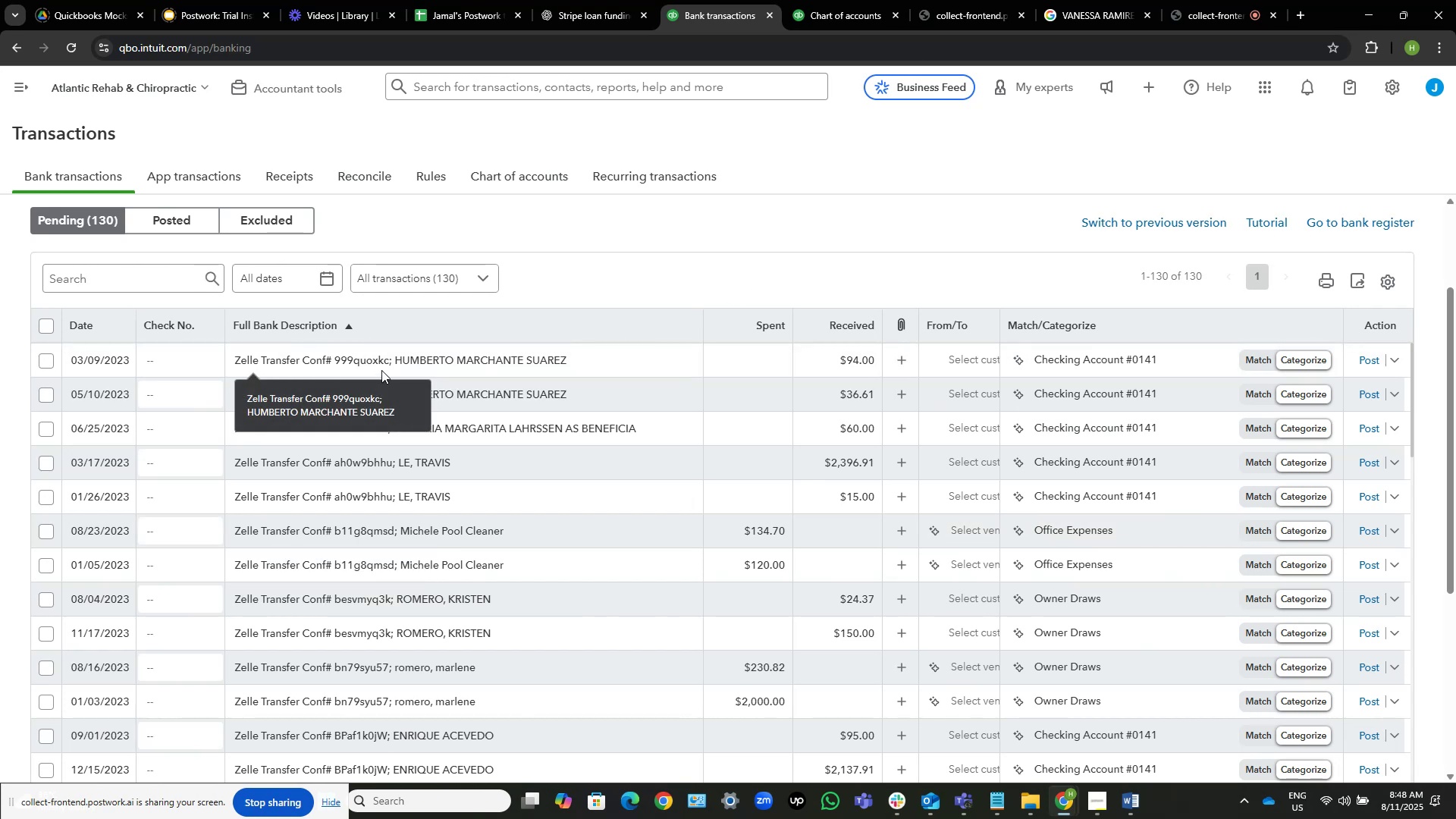 
mouse_move([448, 372])
 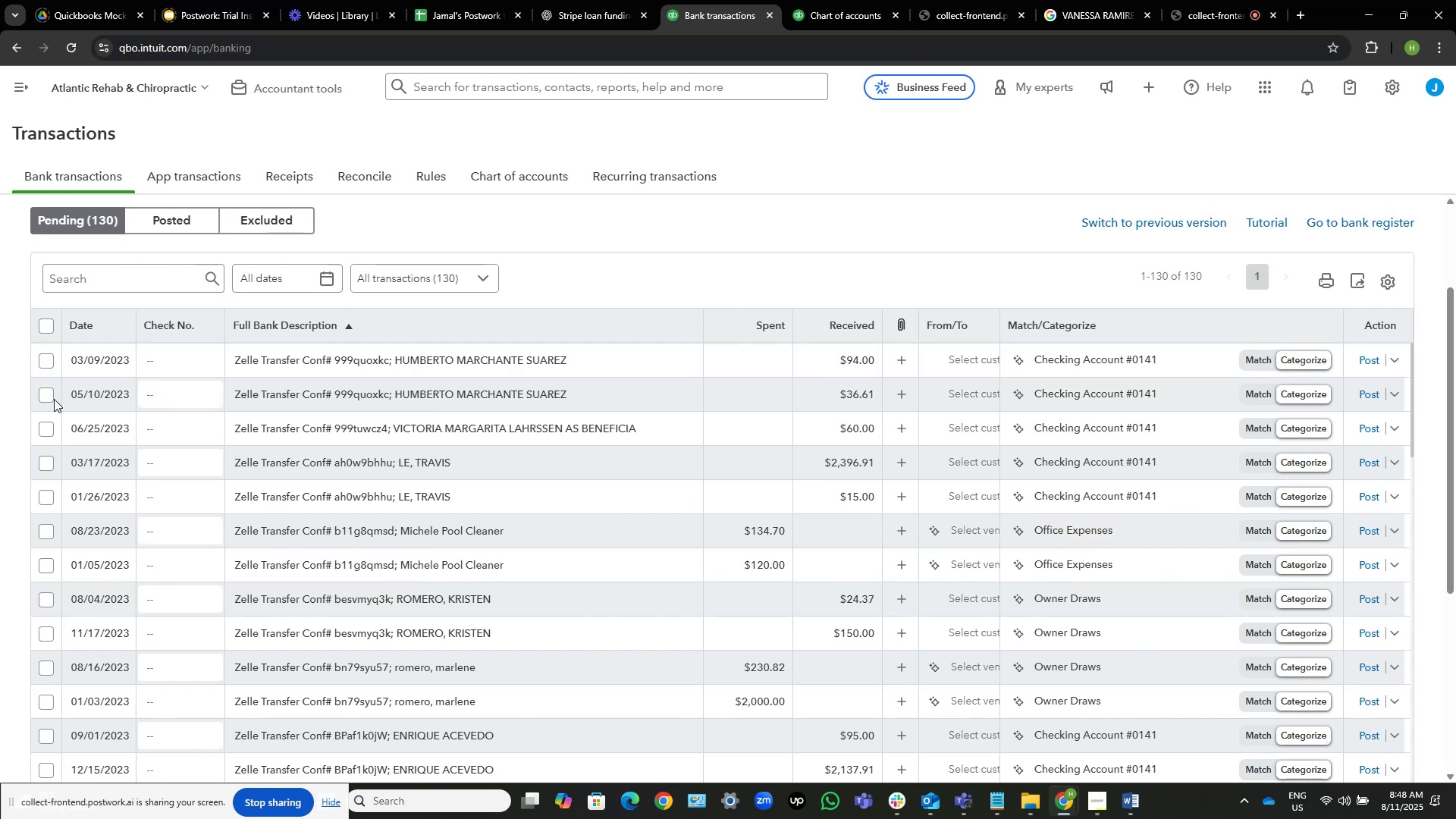 
left_click([48, 393])
 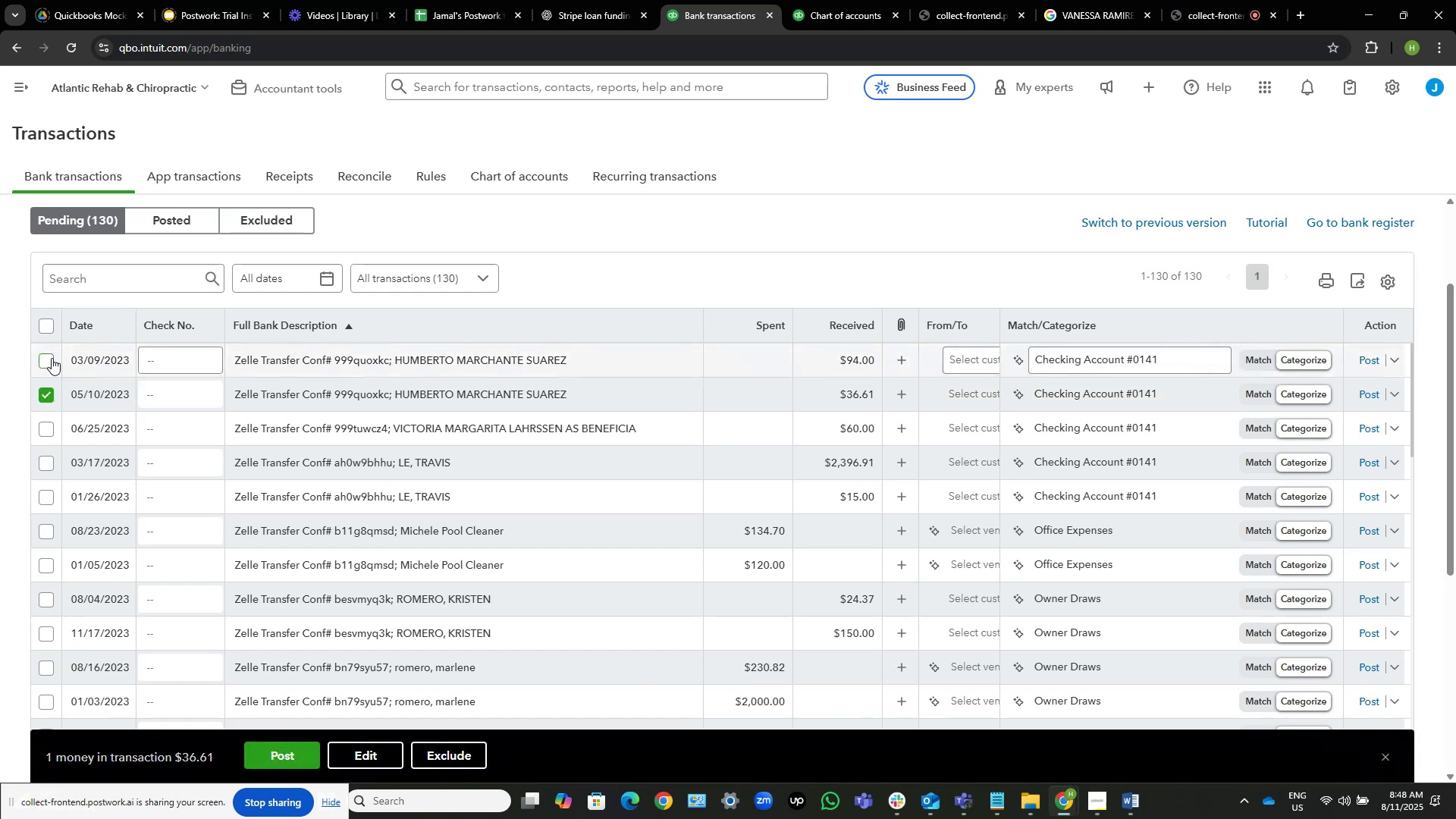 
left_click([52, 358])
 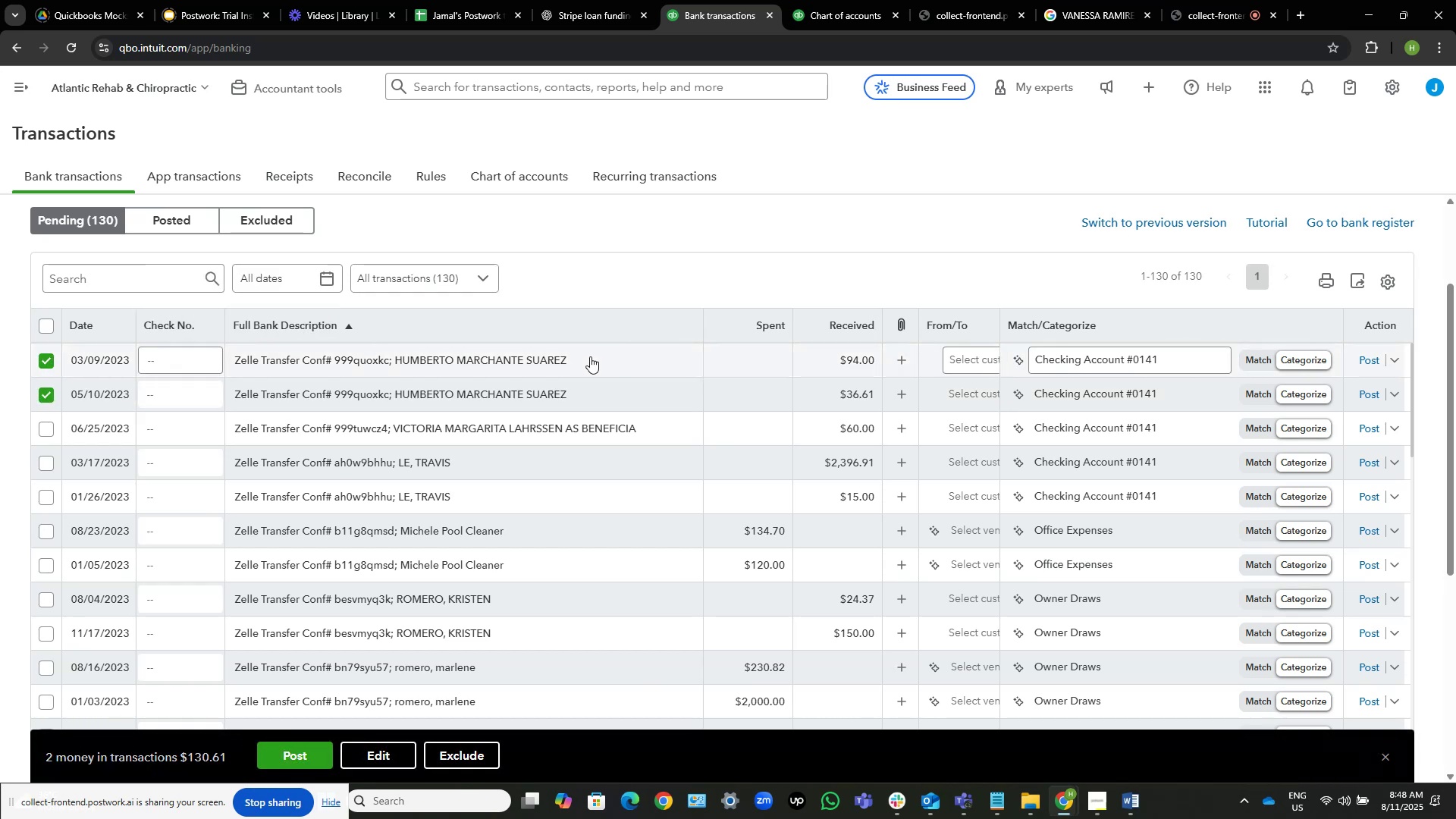 
left_click_drag(start_coordinate=[579, 360], to_coordinate=[397, 357])
 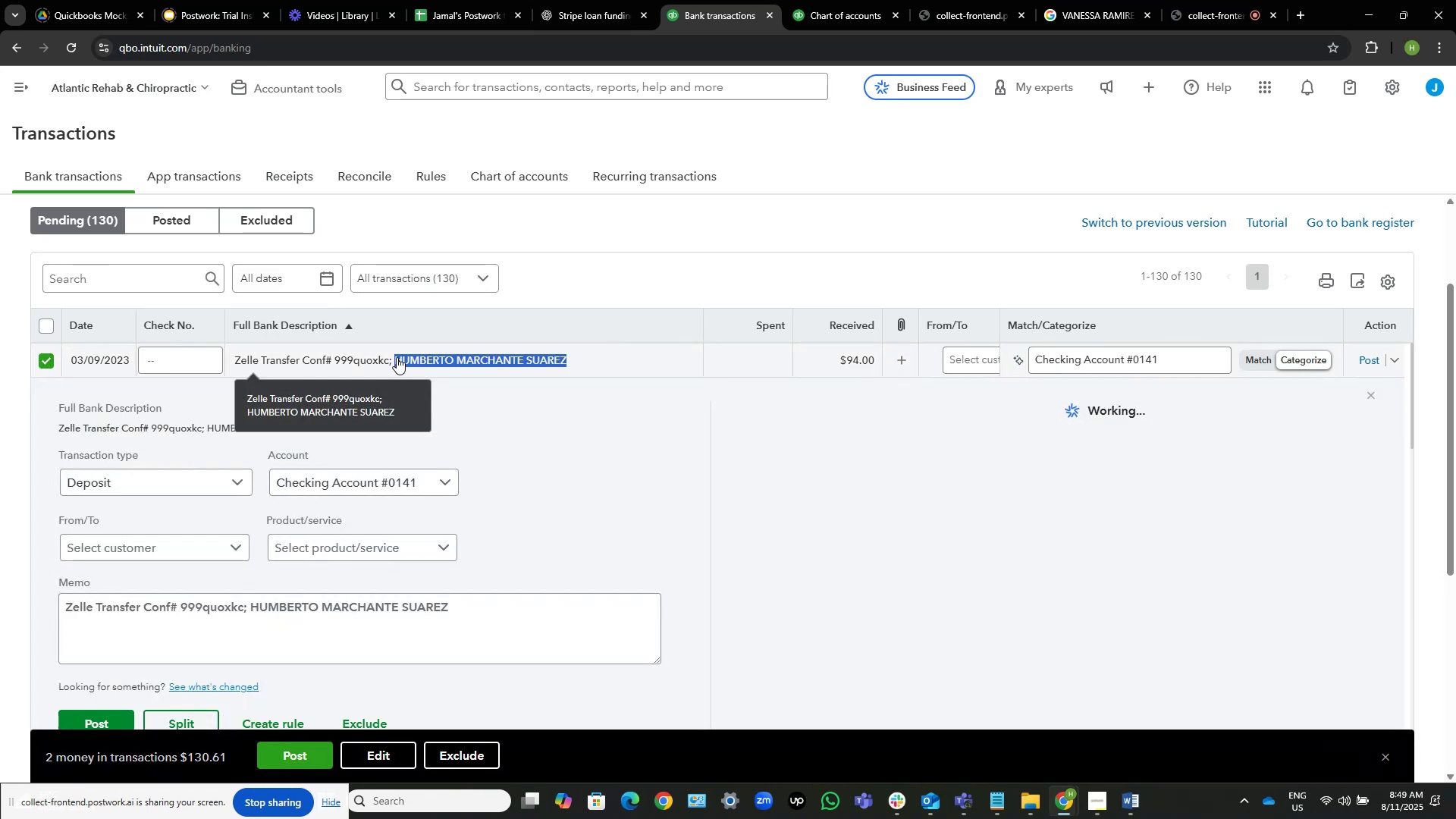 
key(Control+C)
 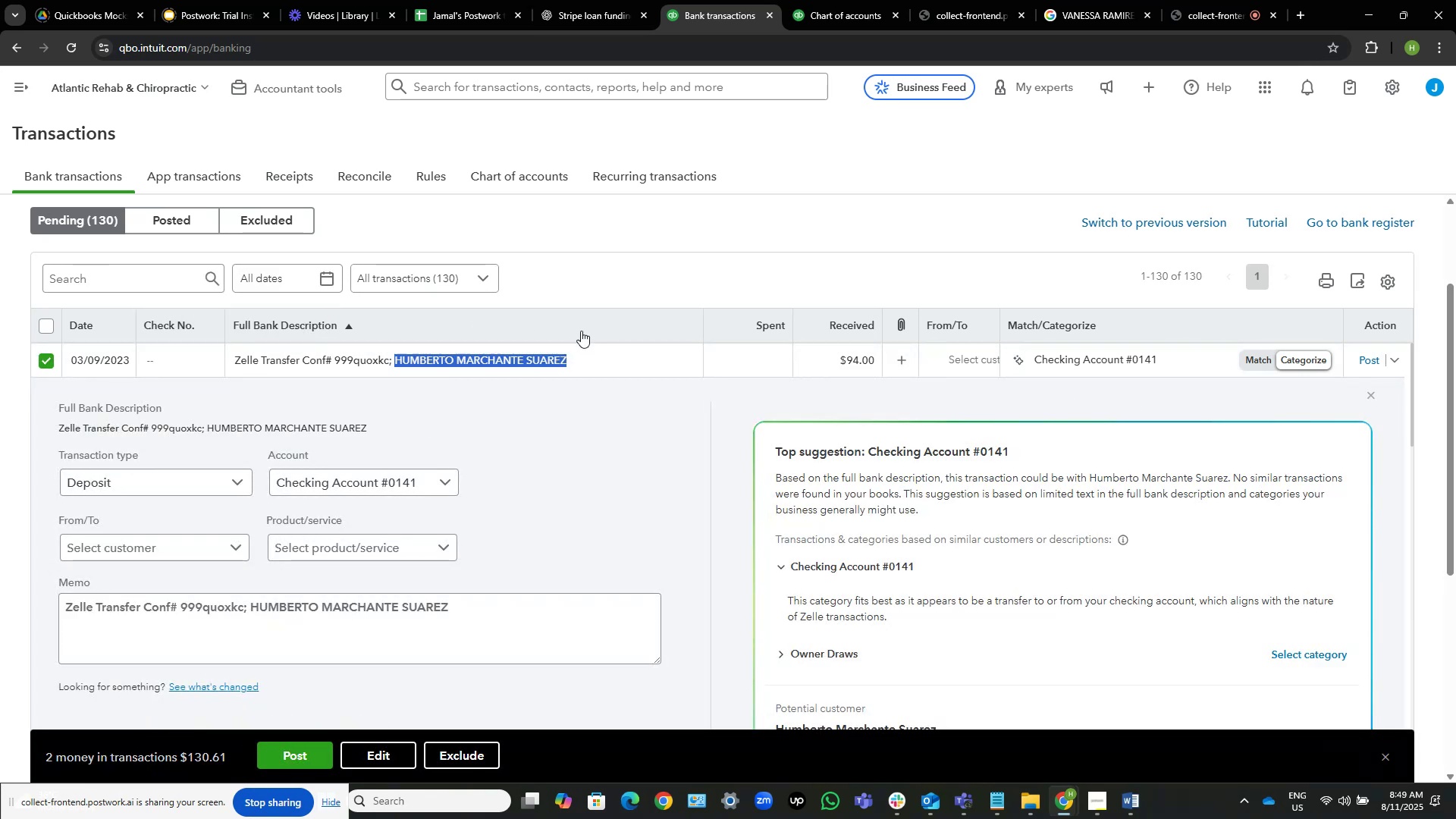 
left_click([590, 349])
 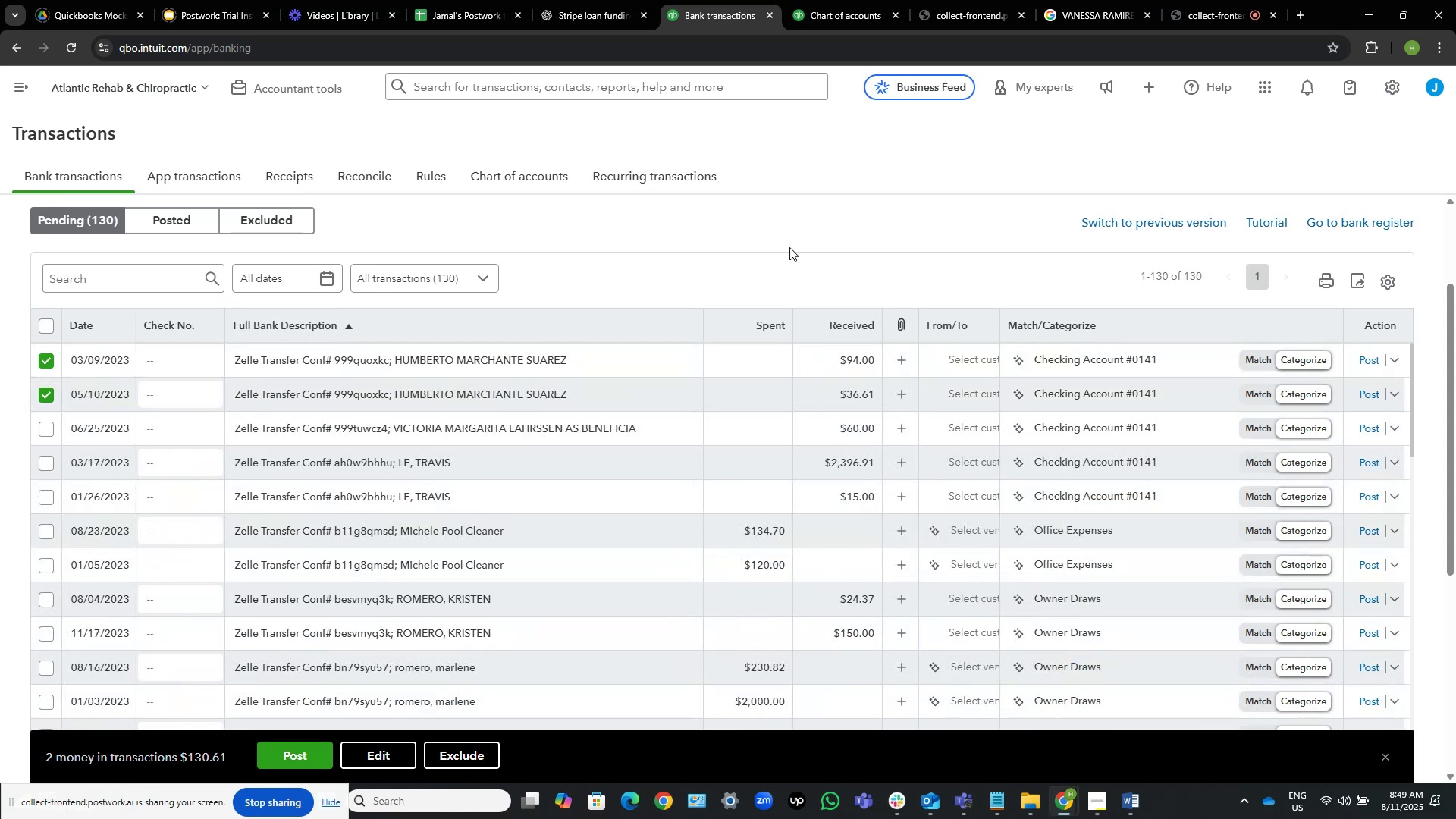 
left_click([1081, 0])
 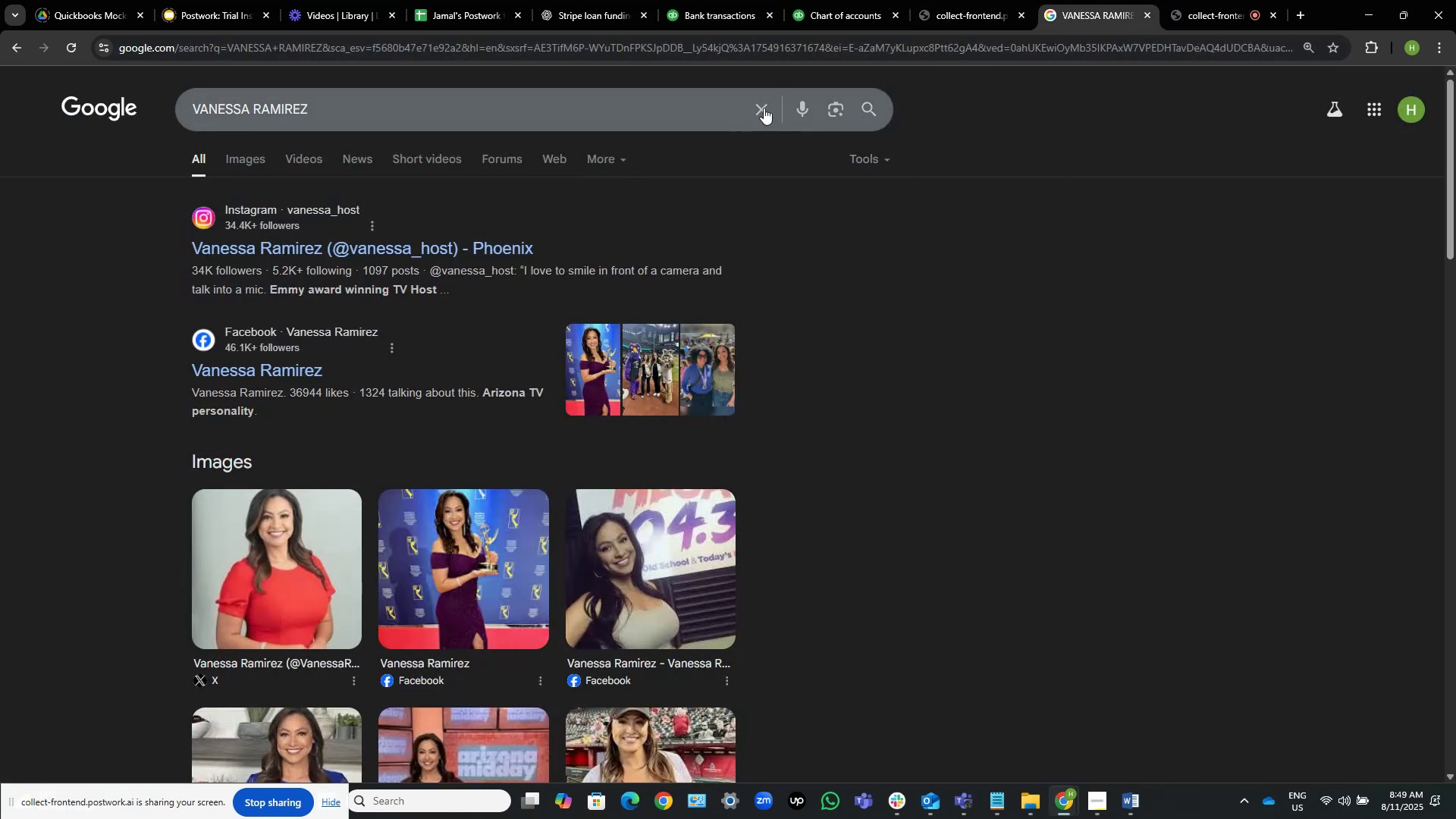 
left_click([764, 102])
 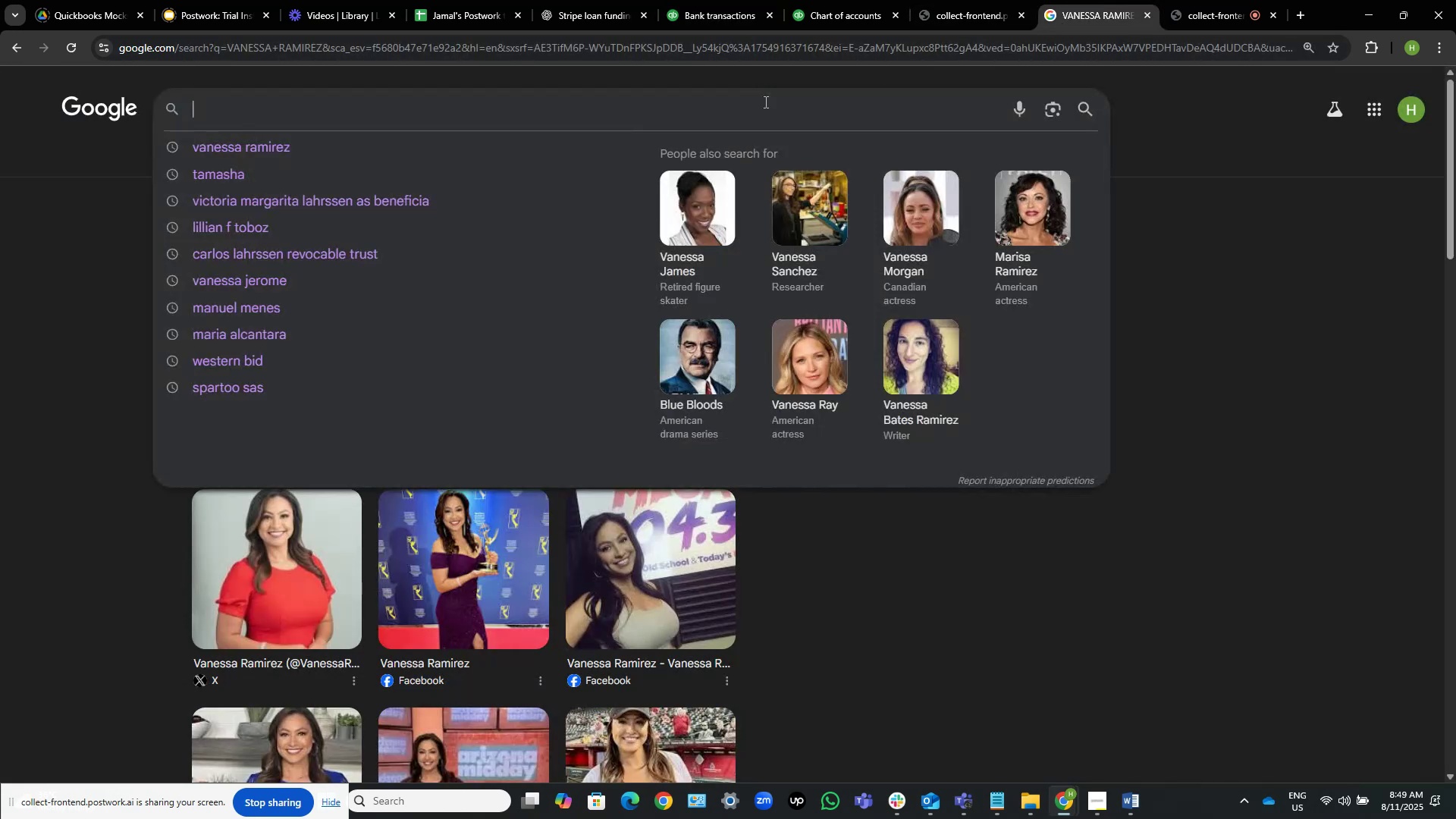 
key(Control+V)
 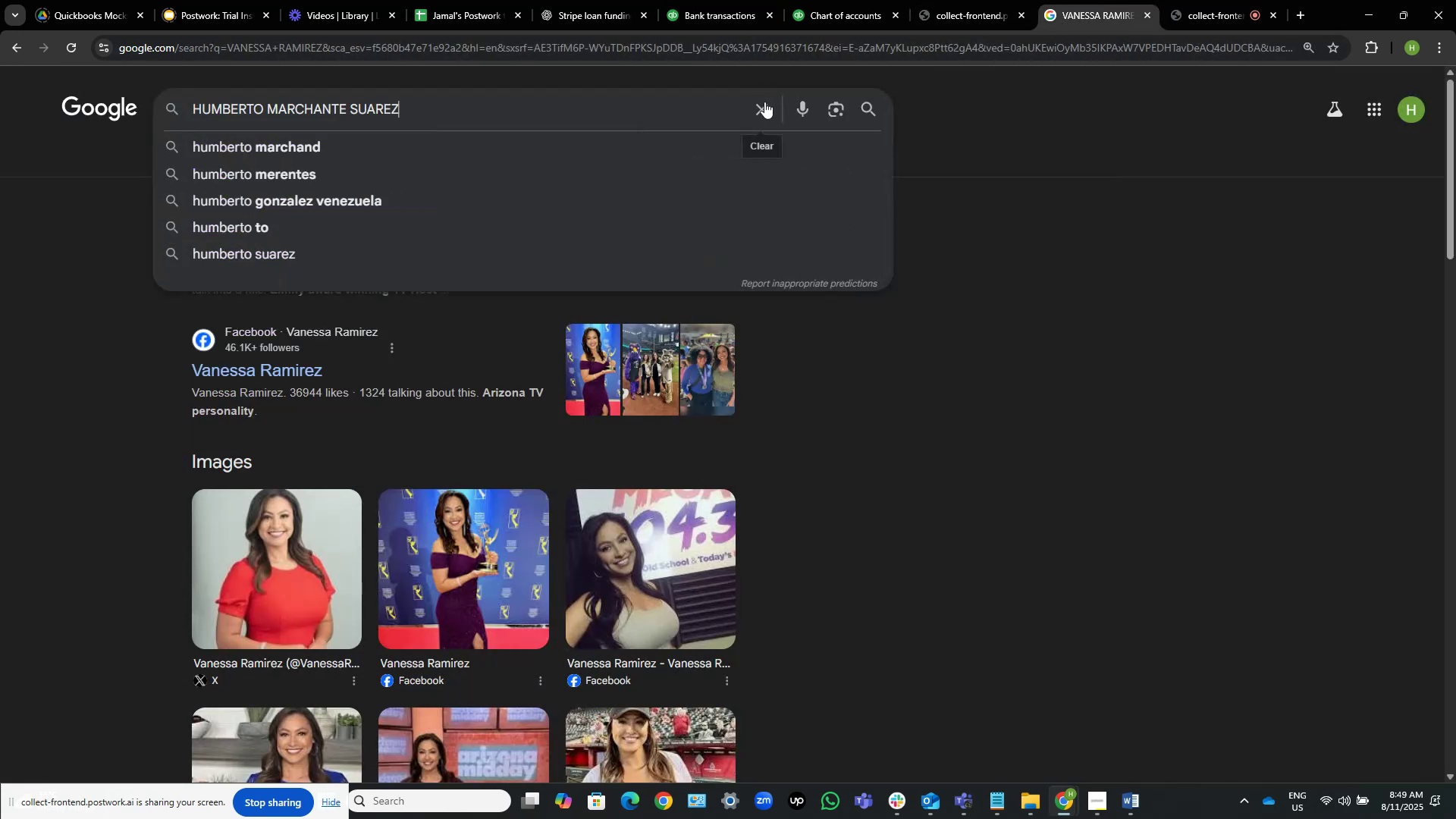 
key(NumpadEnter)
 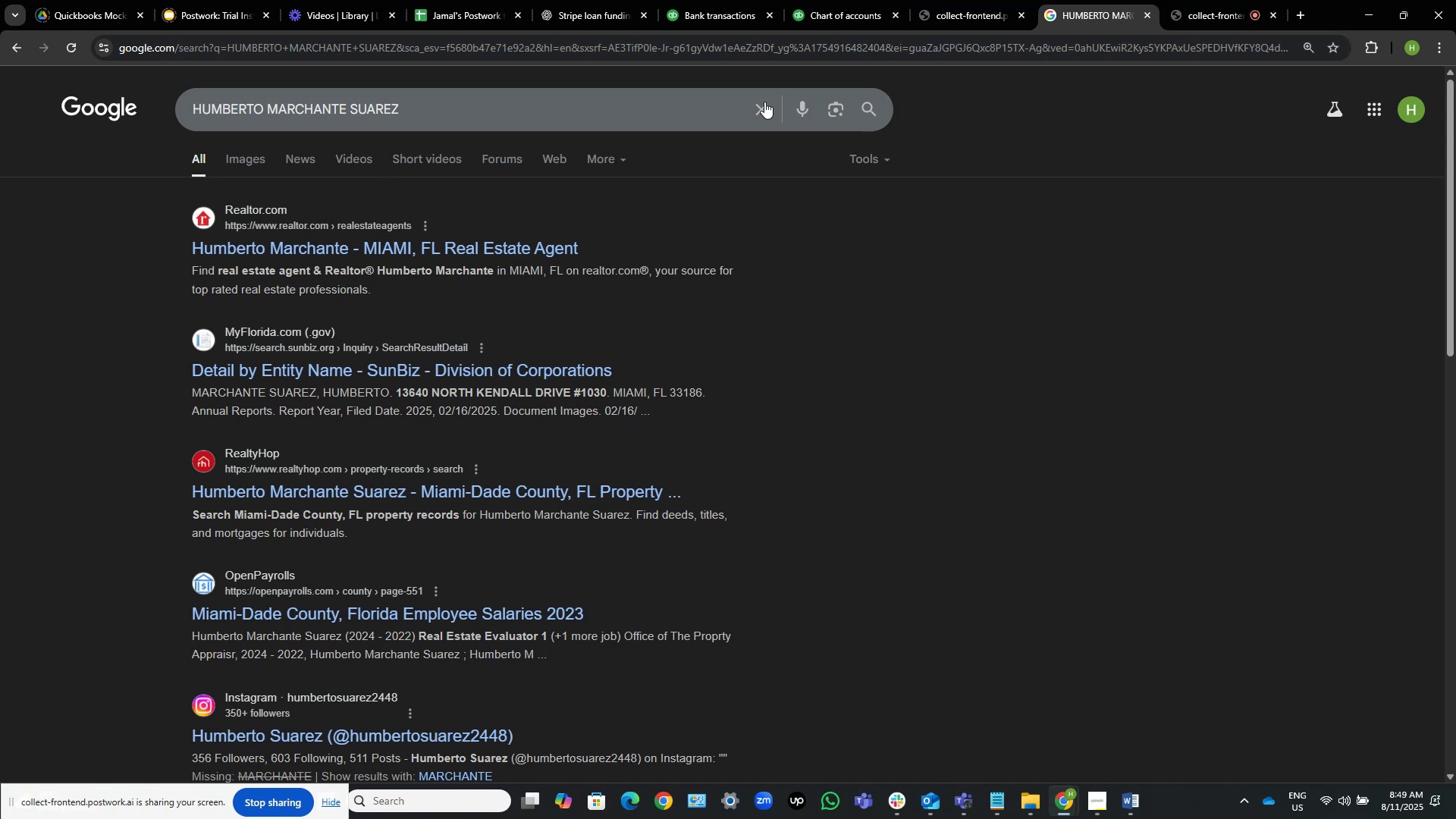 
wait(6.68)
 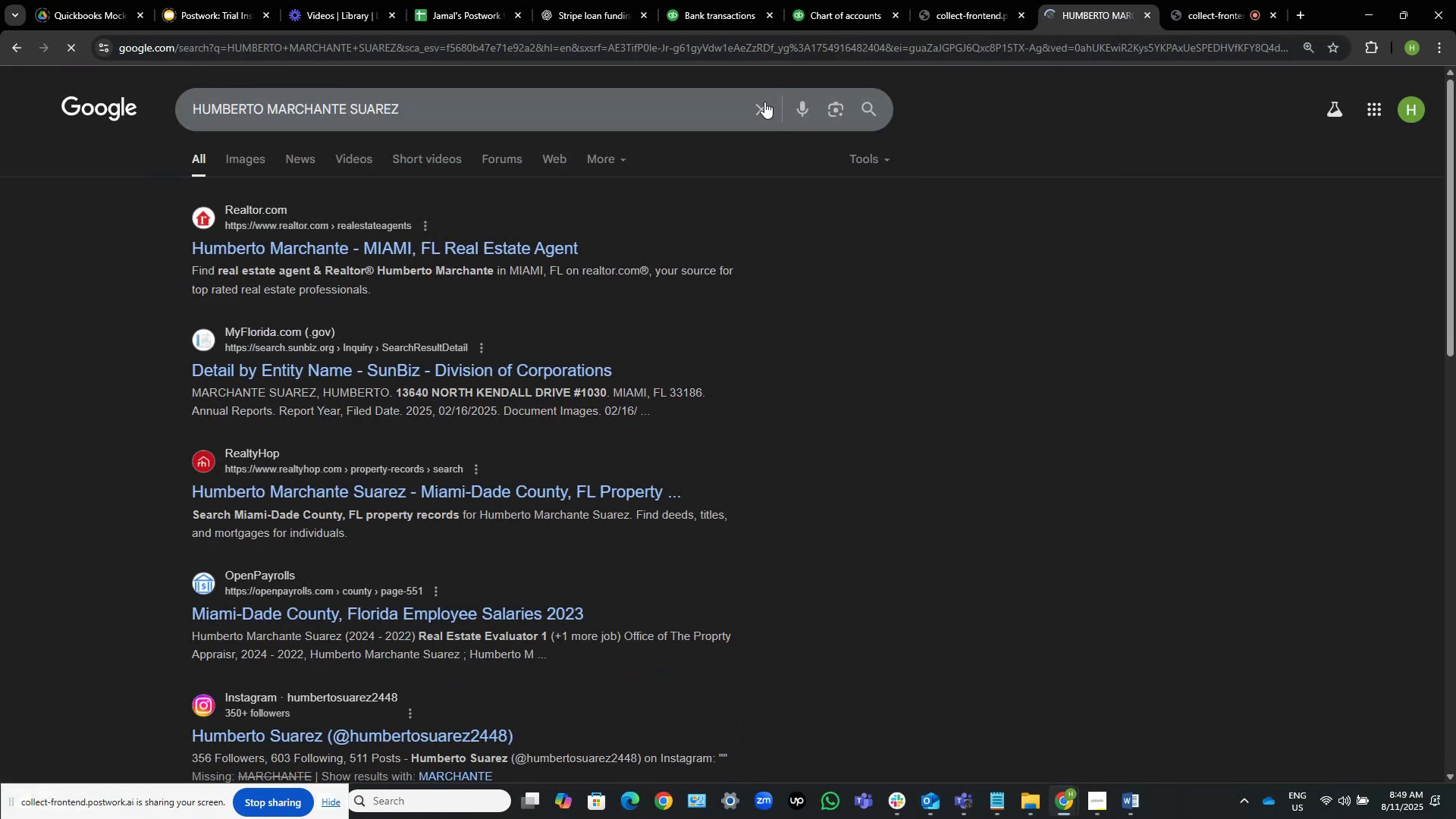 
left_click([702, 0])
 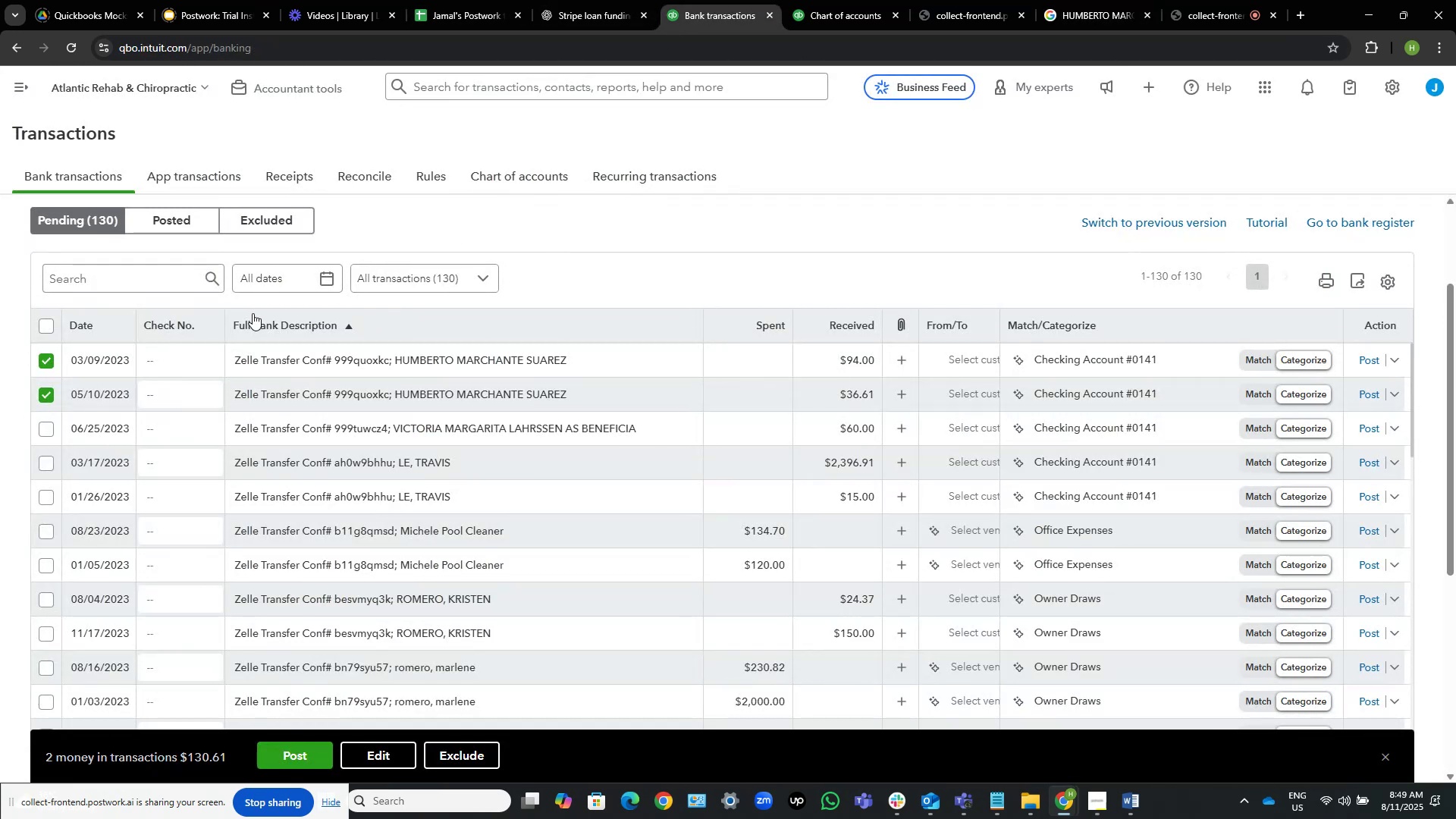 
mouse_move([362, 440])
 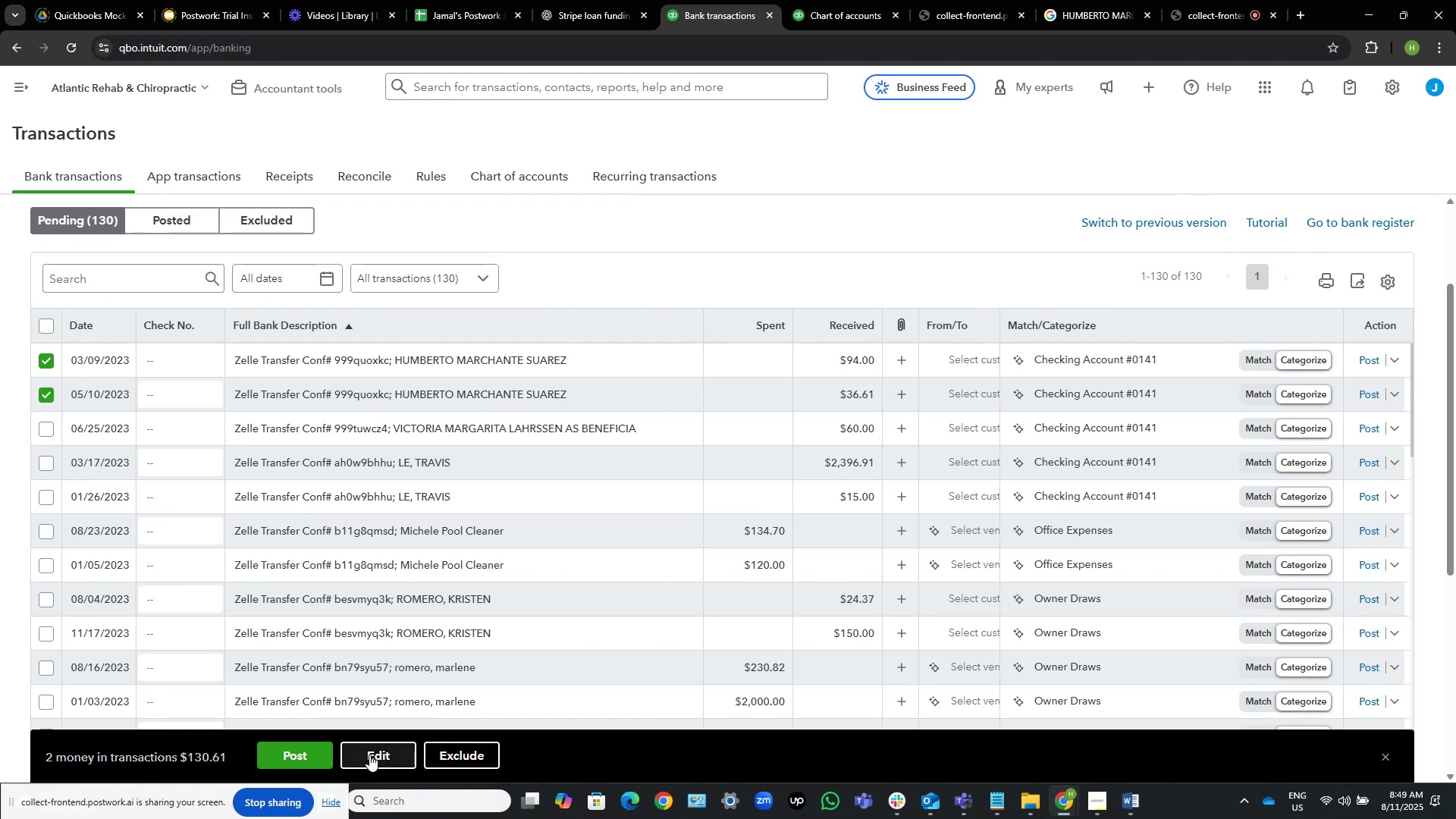 
wait(6.02)
 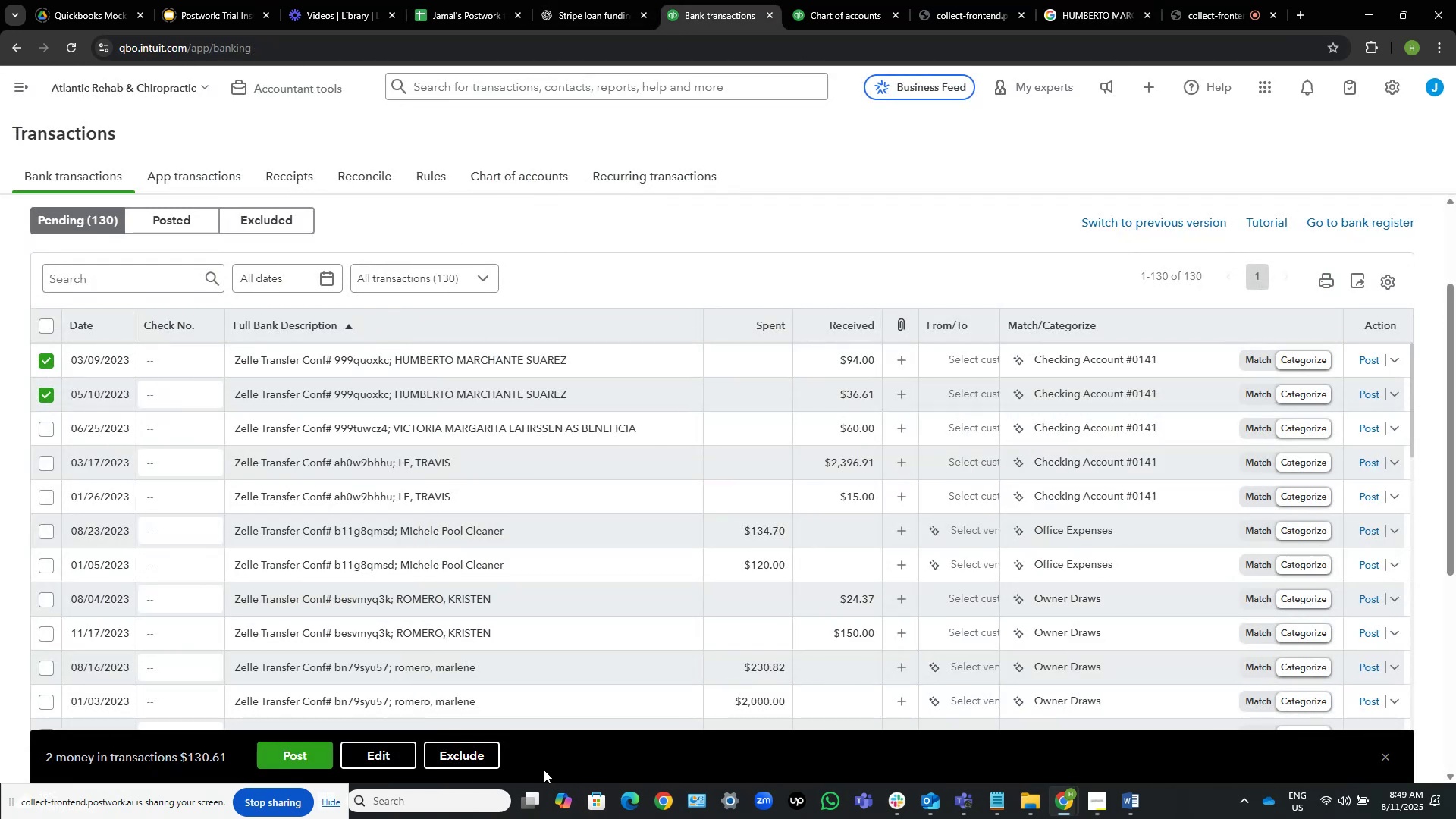 
left_click([369, 755])
 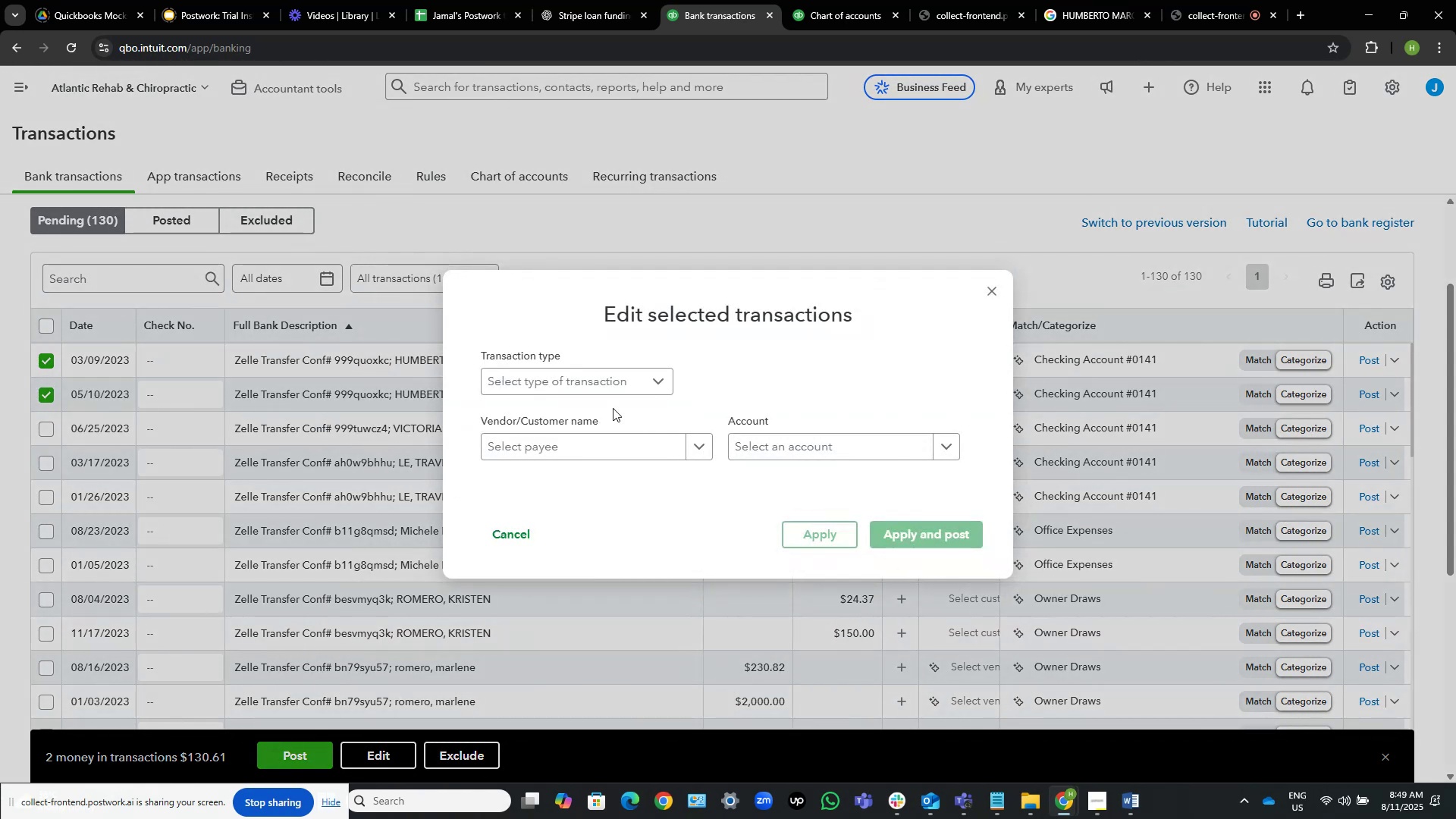 
left_click([595, 443])
 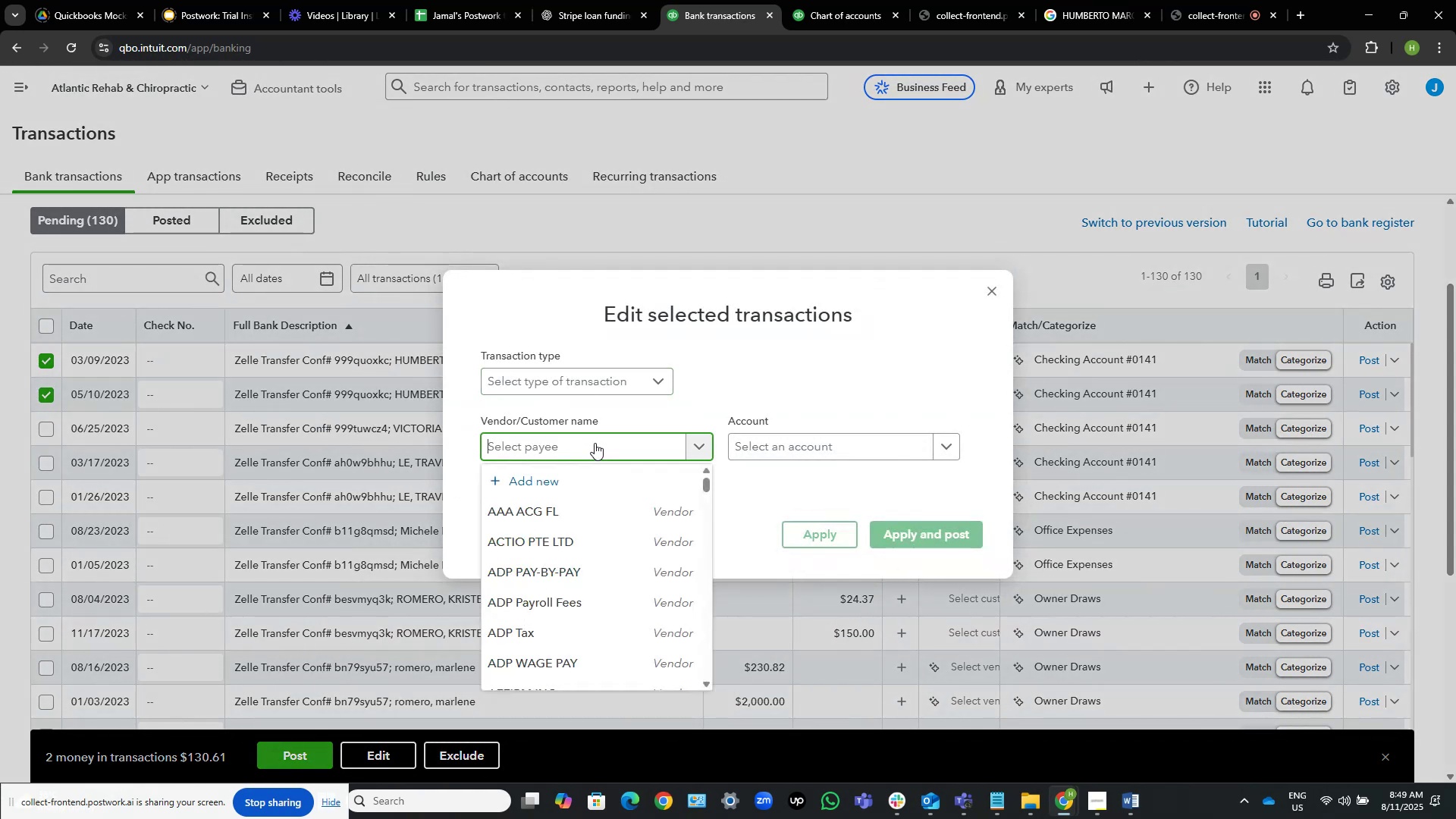 
key(Control+V)
 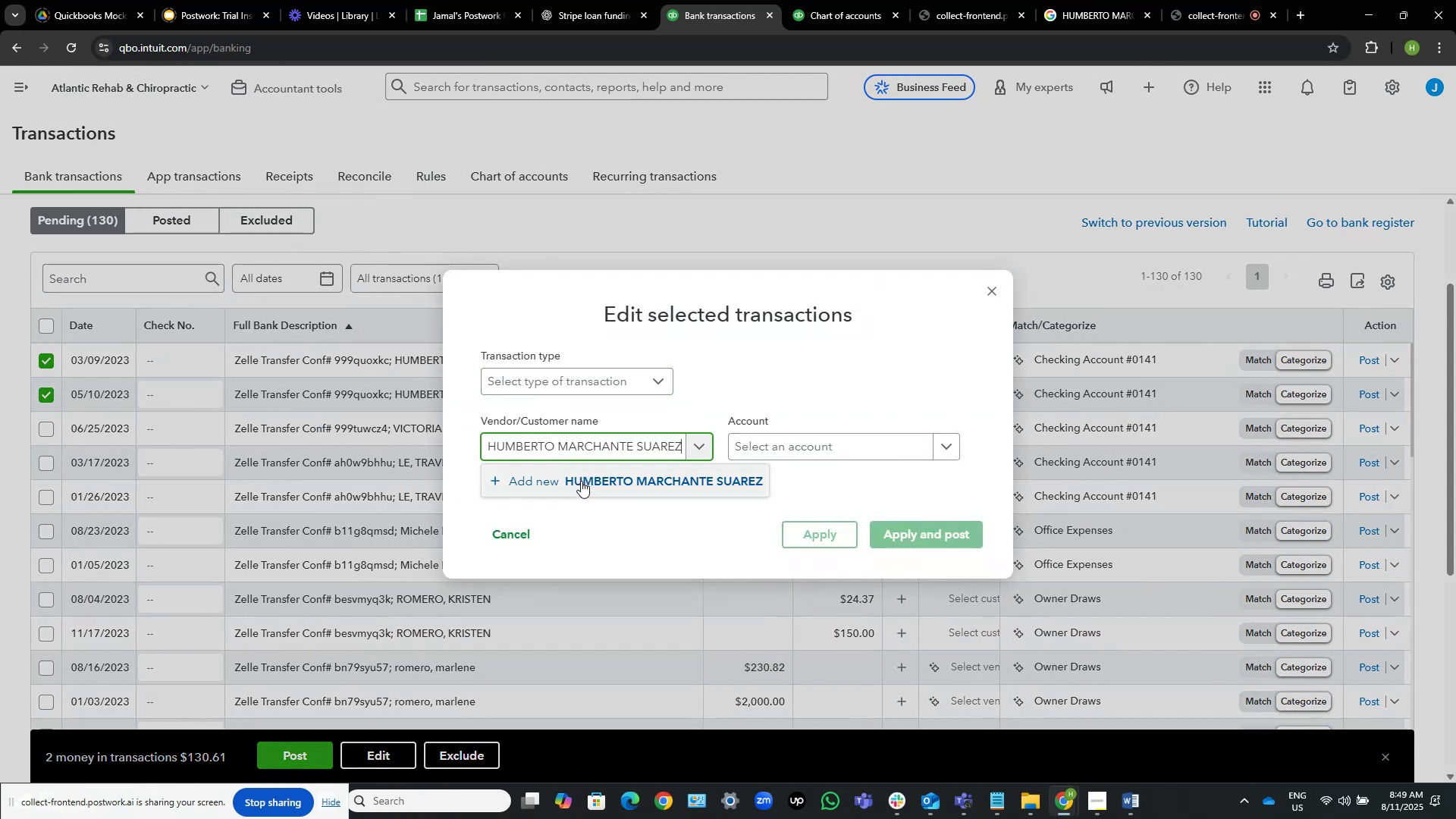 
left_click([578, 487])
 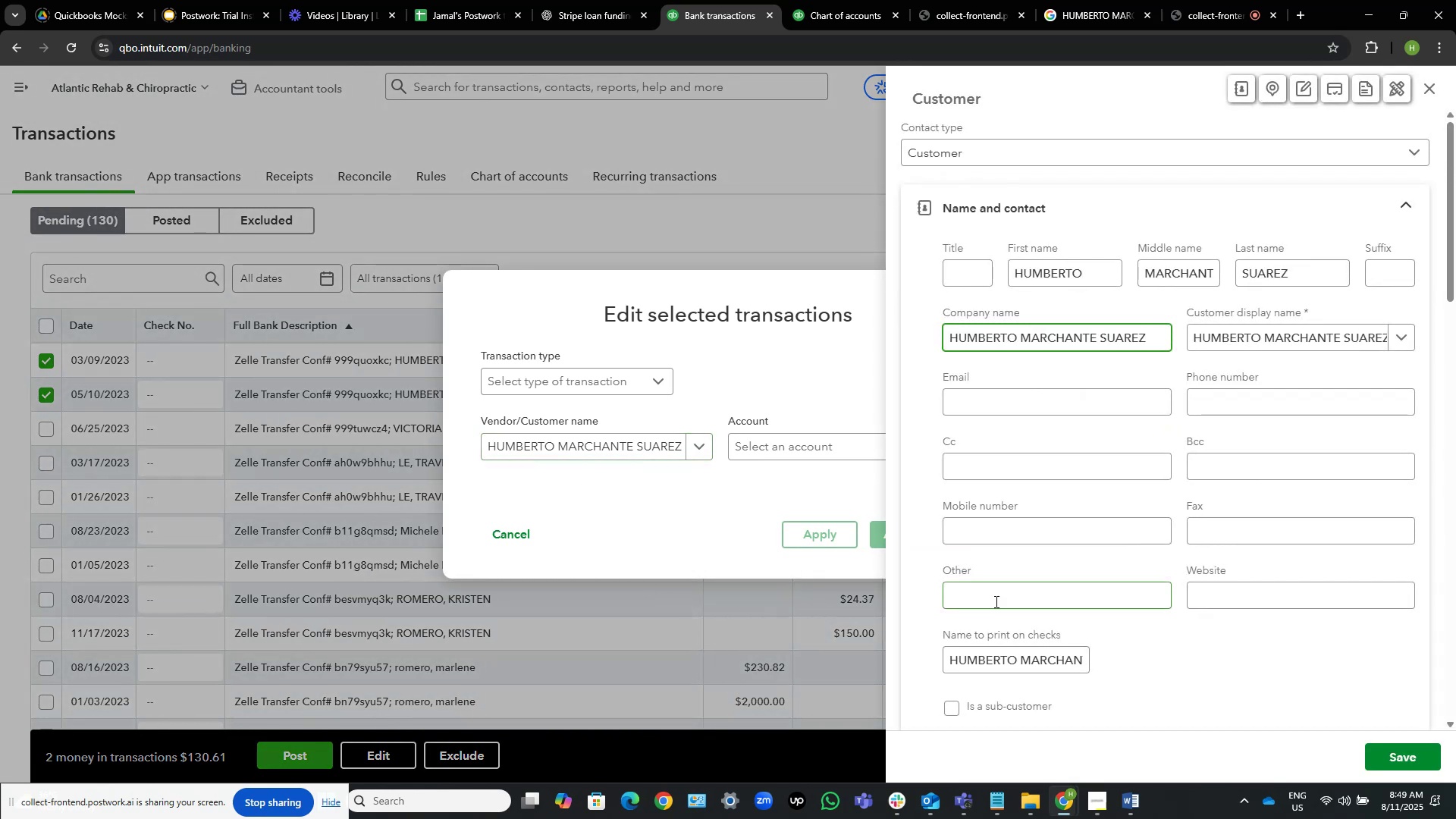 
wait(5.91)
 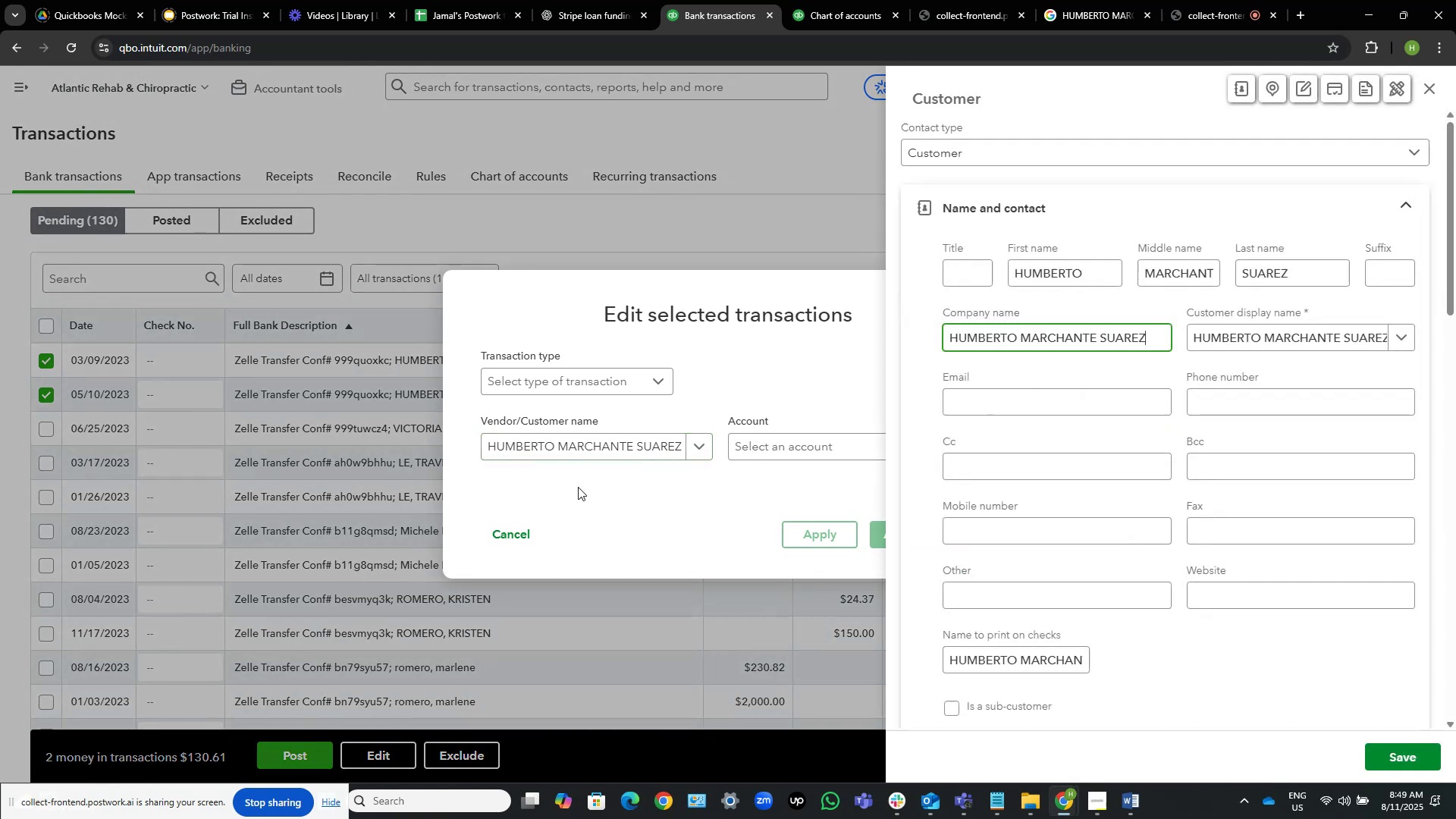 
left_click([1396, 753])
 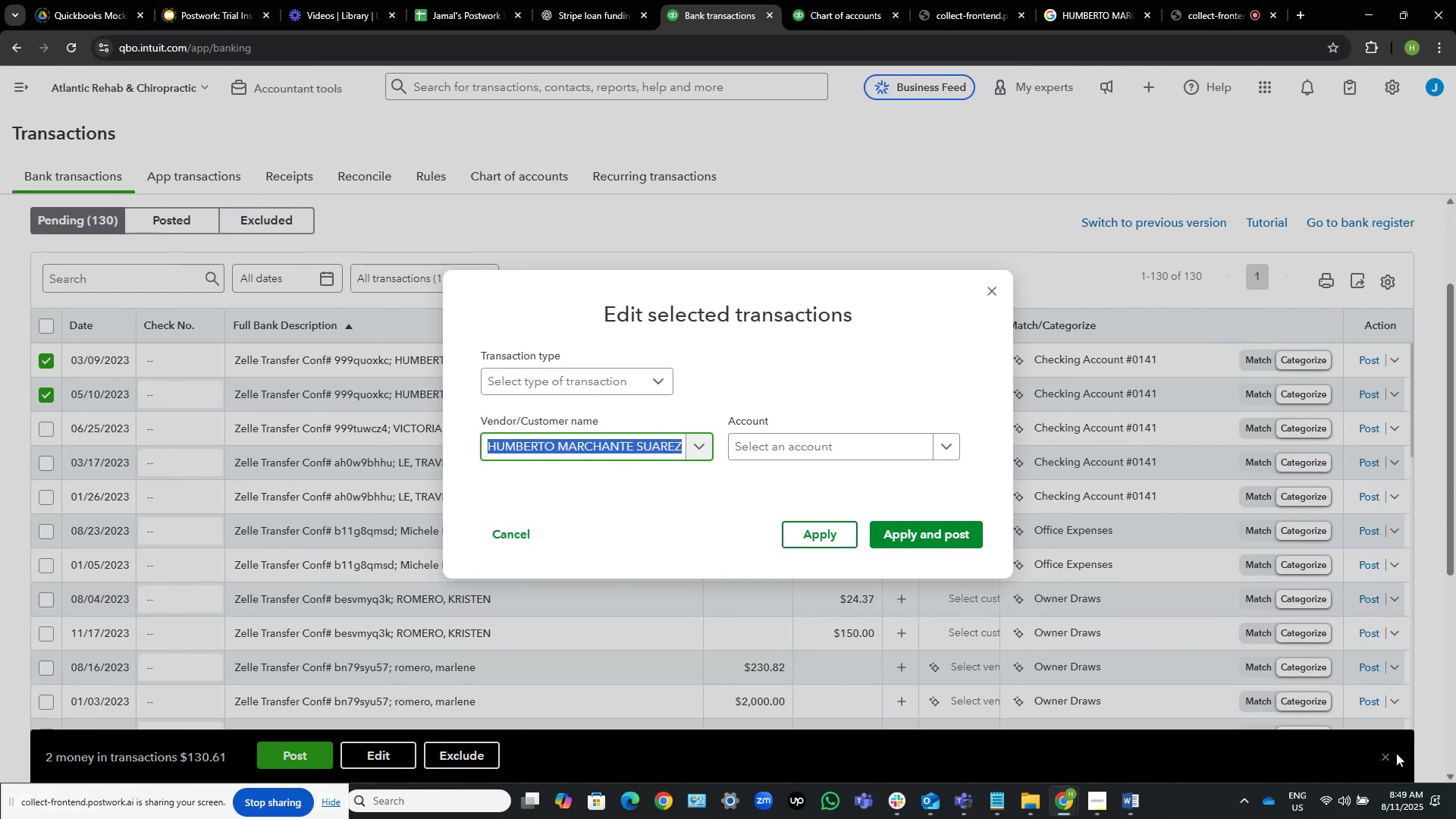 
wait(13.55)
 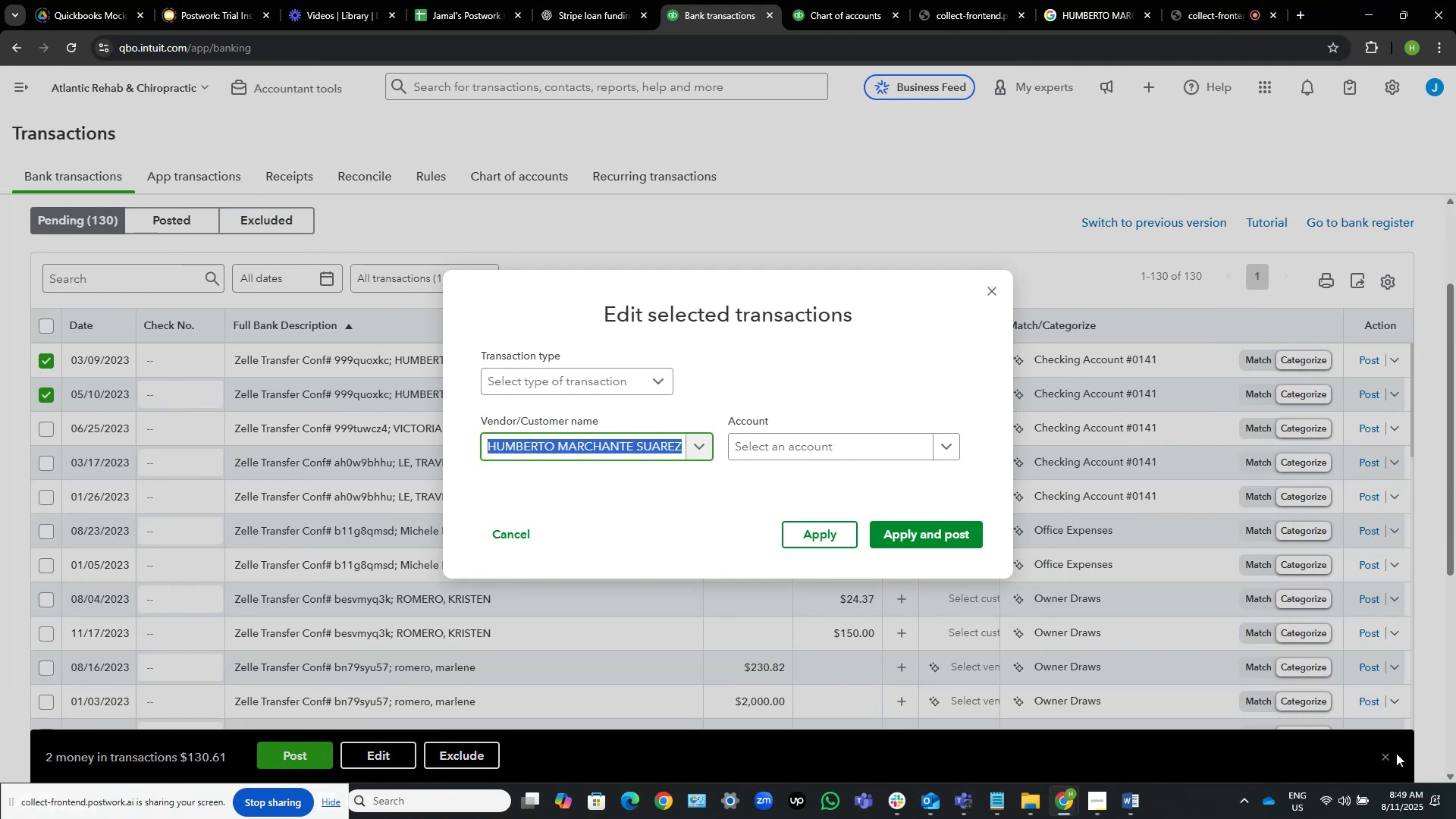 
left_click([828, 435])
 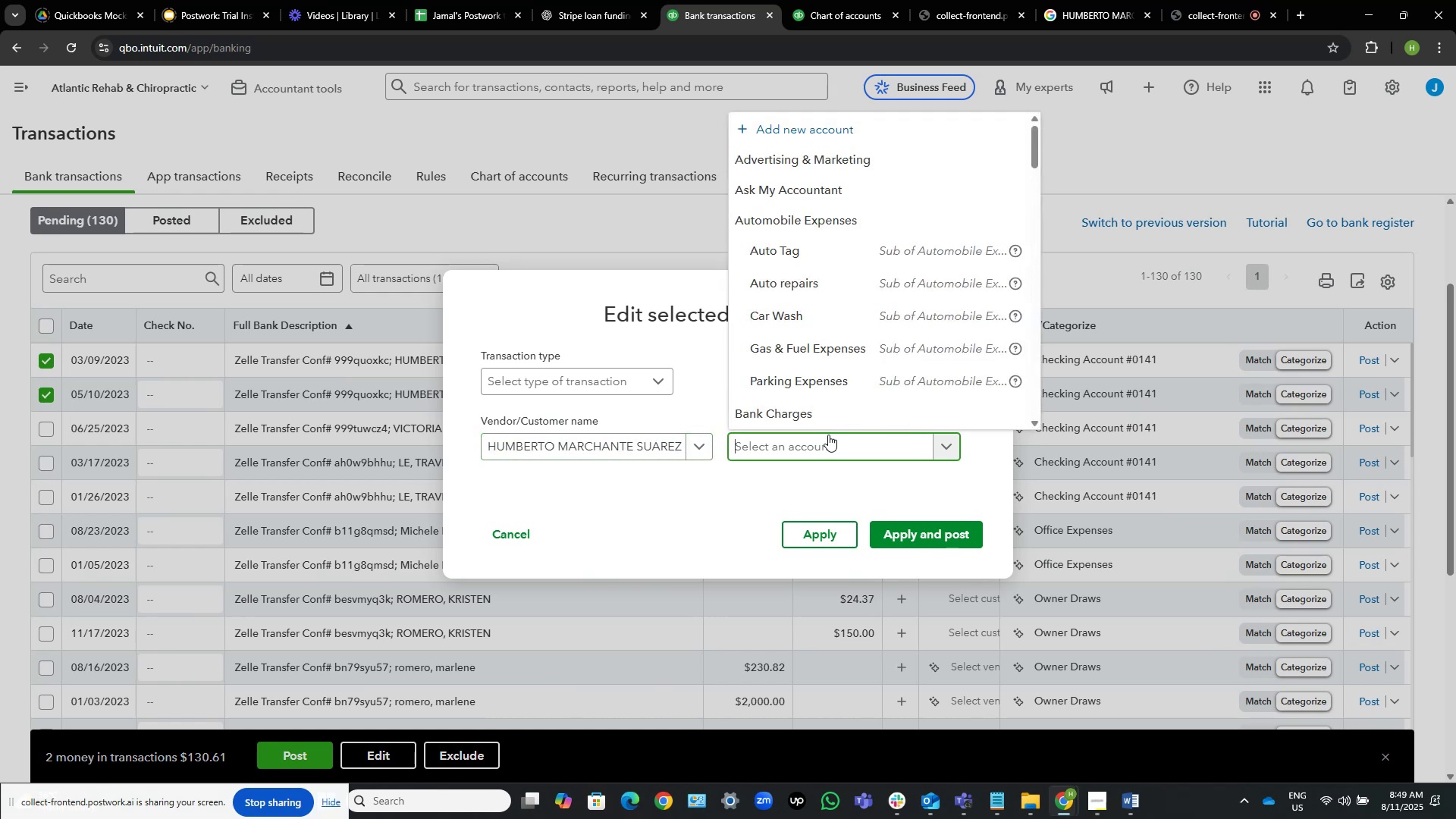 
type(ask)
 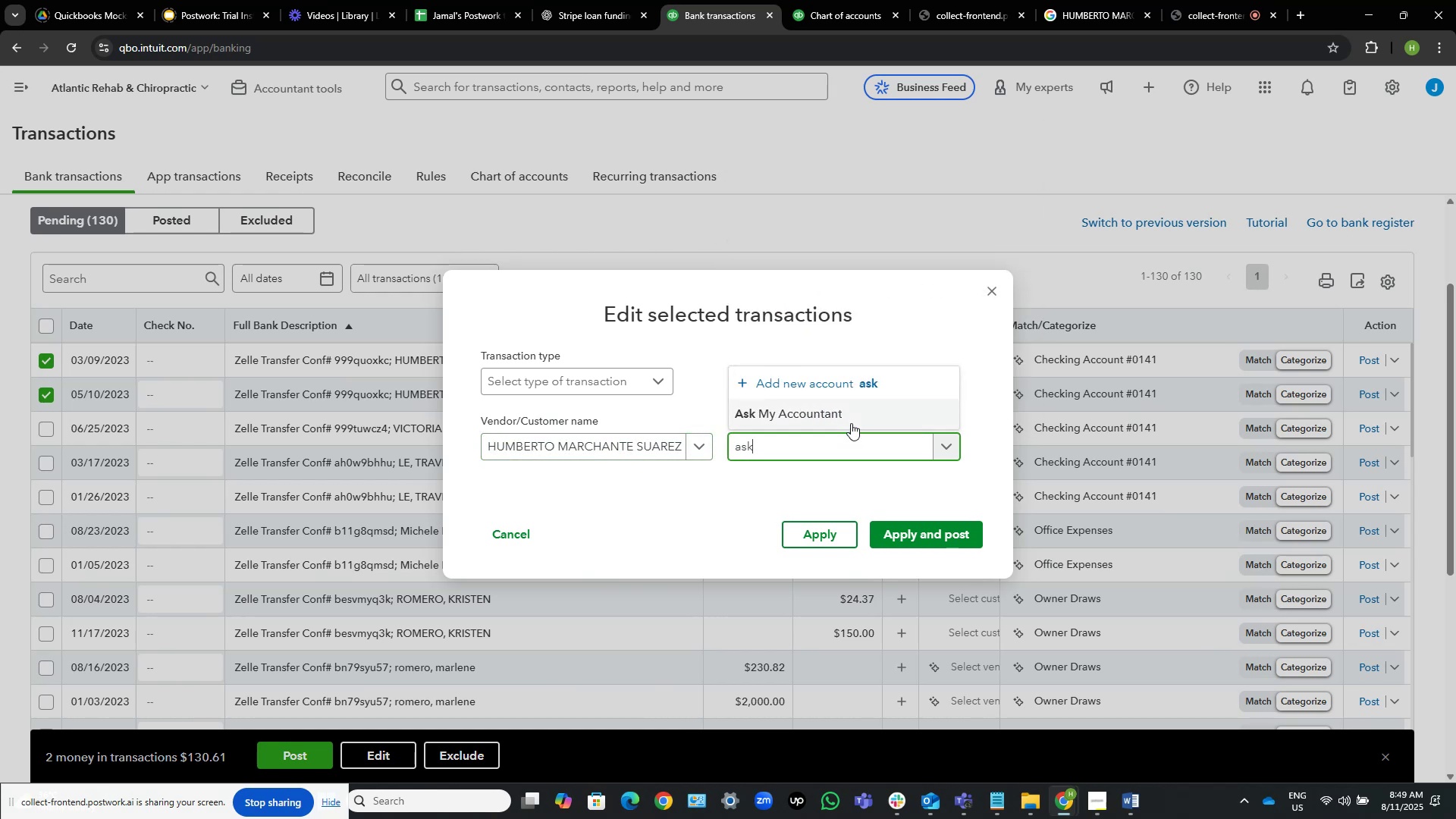 
left_click([849, 416])
 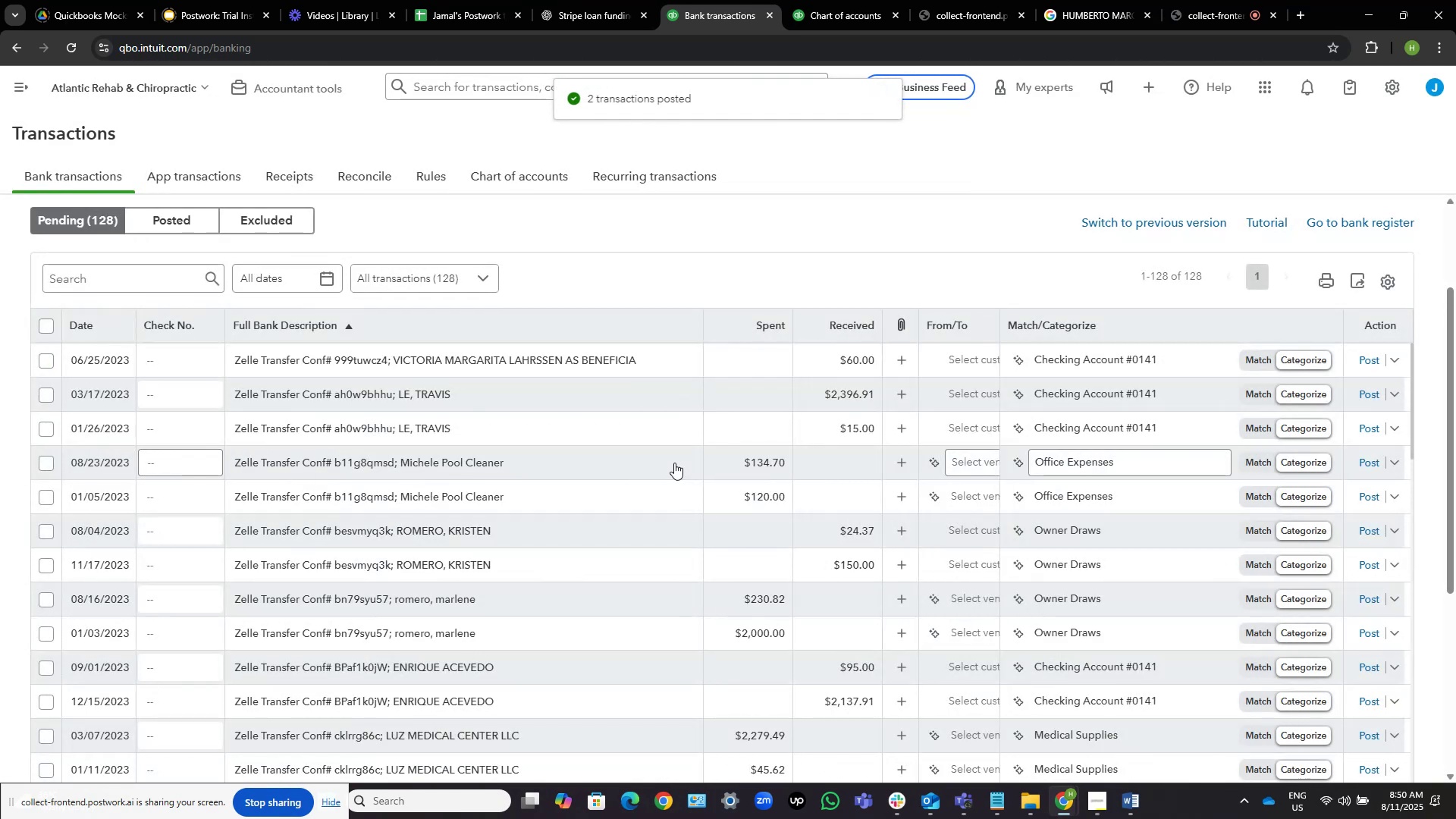 
wait(15.67)
 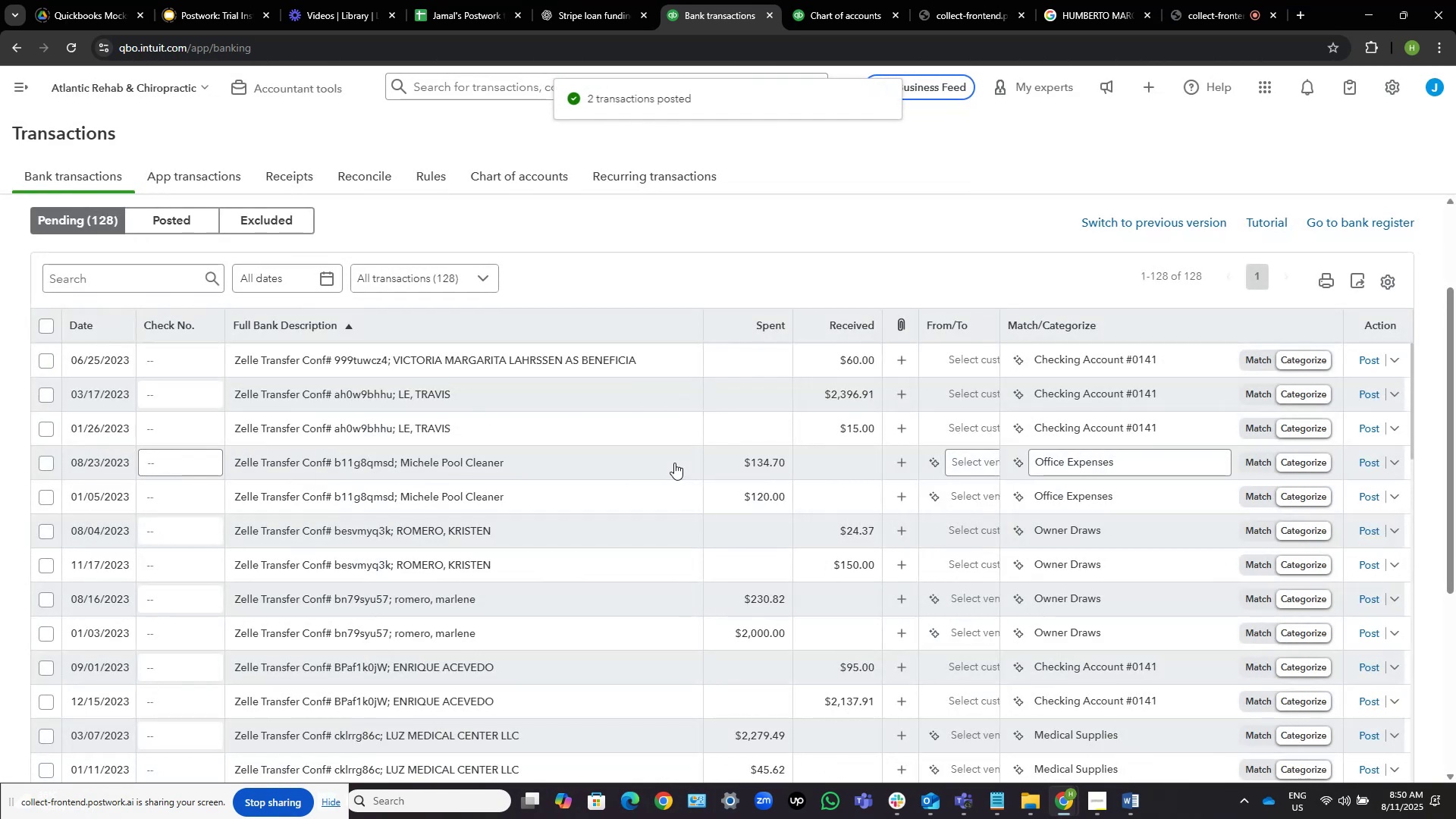 
left_click([965, 362])
 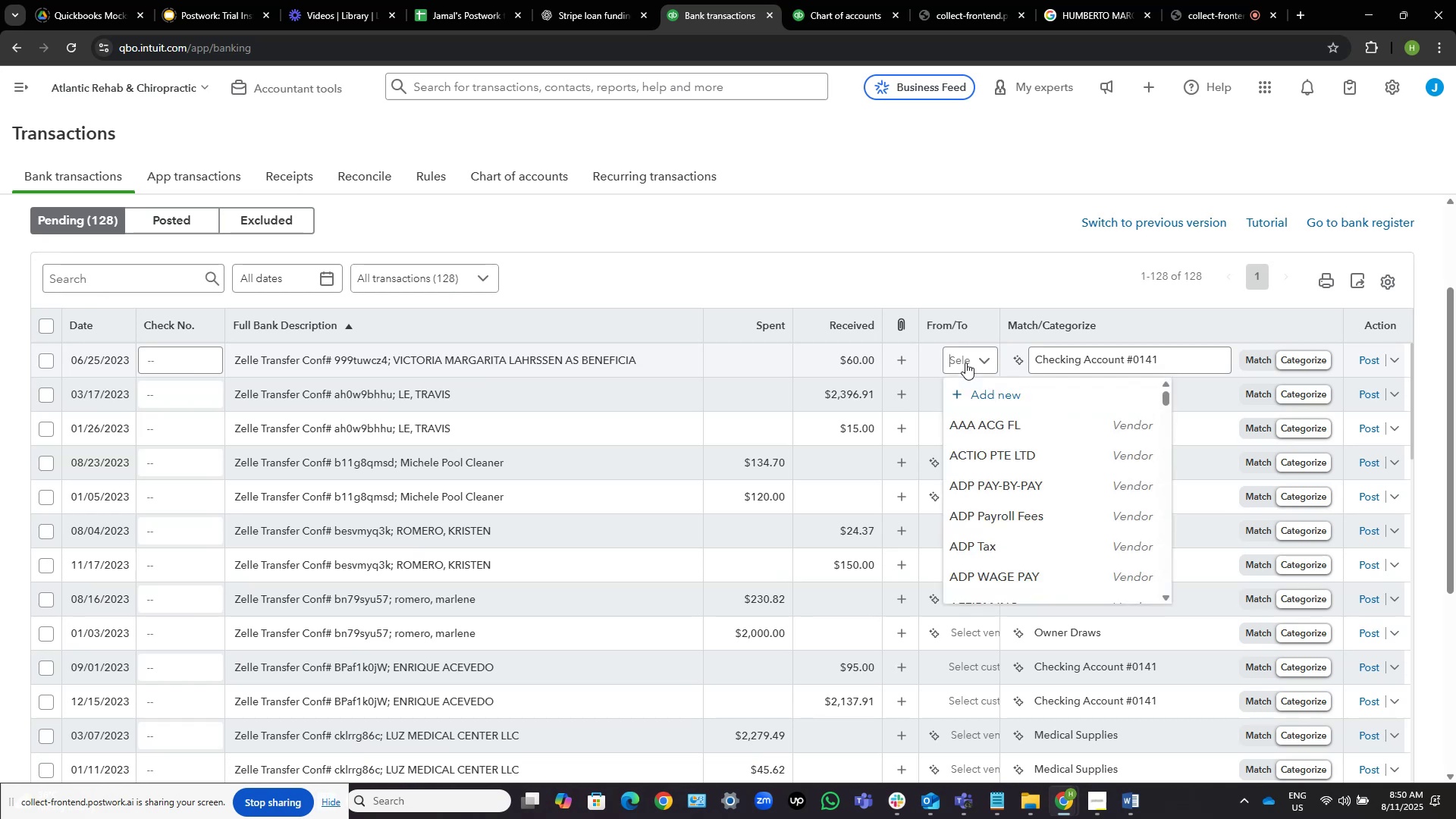 
type(vict)
 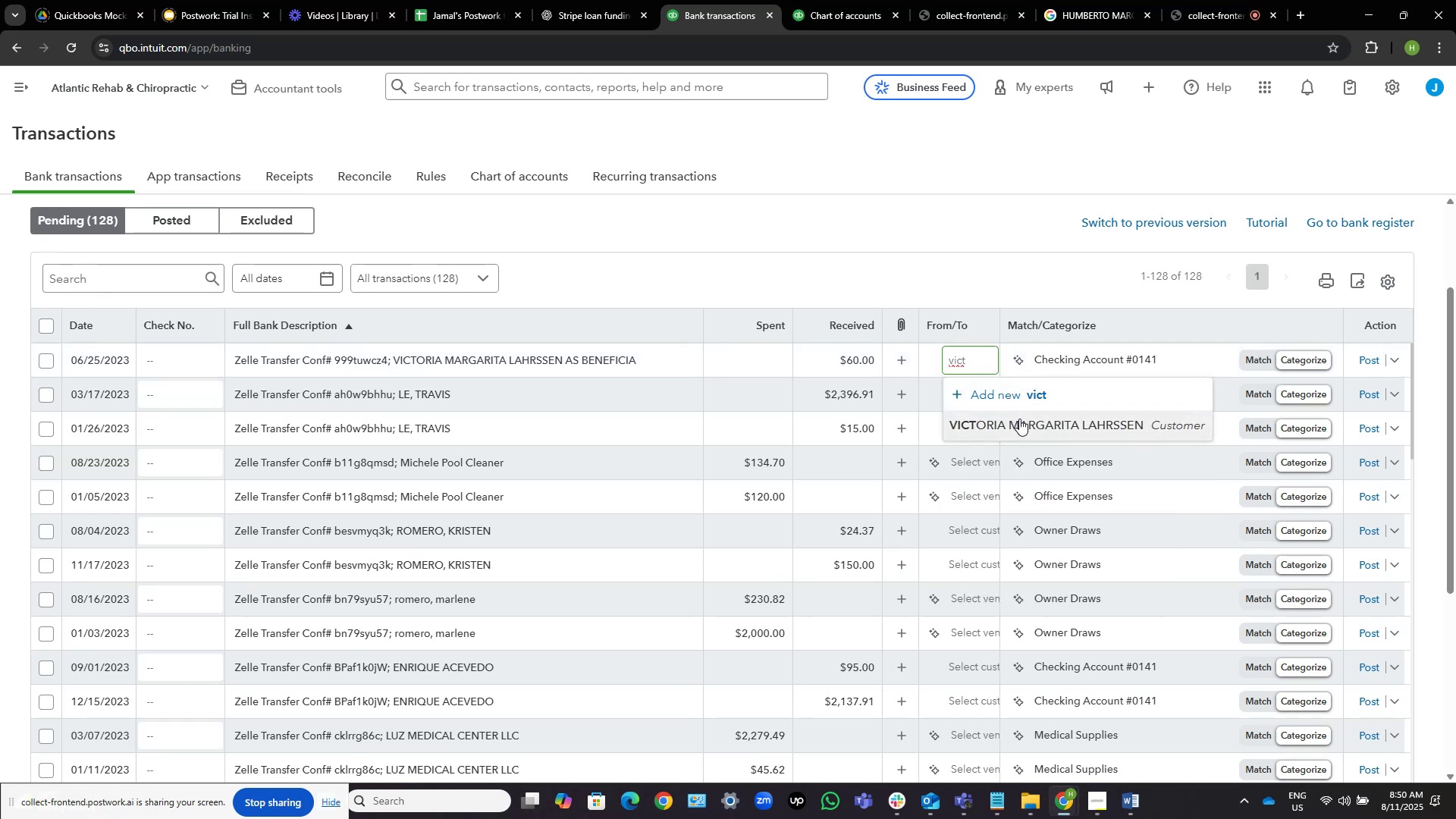 
left_click([1019, 419])
 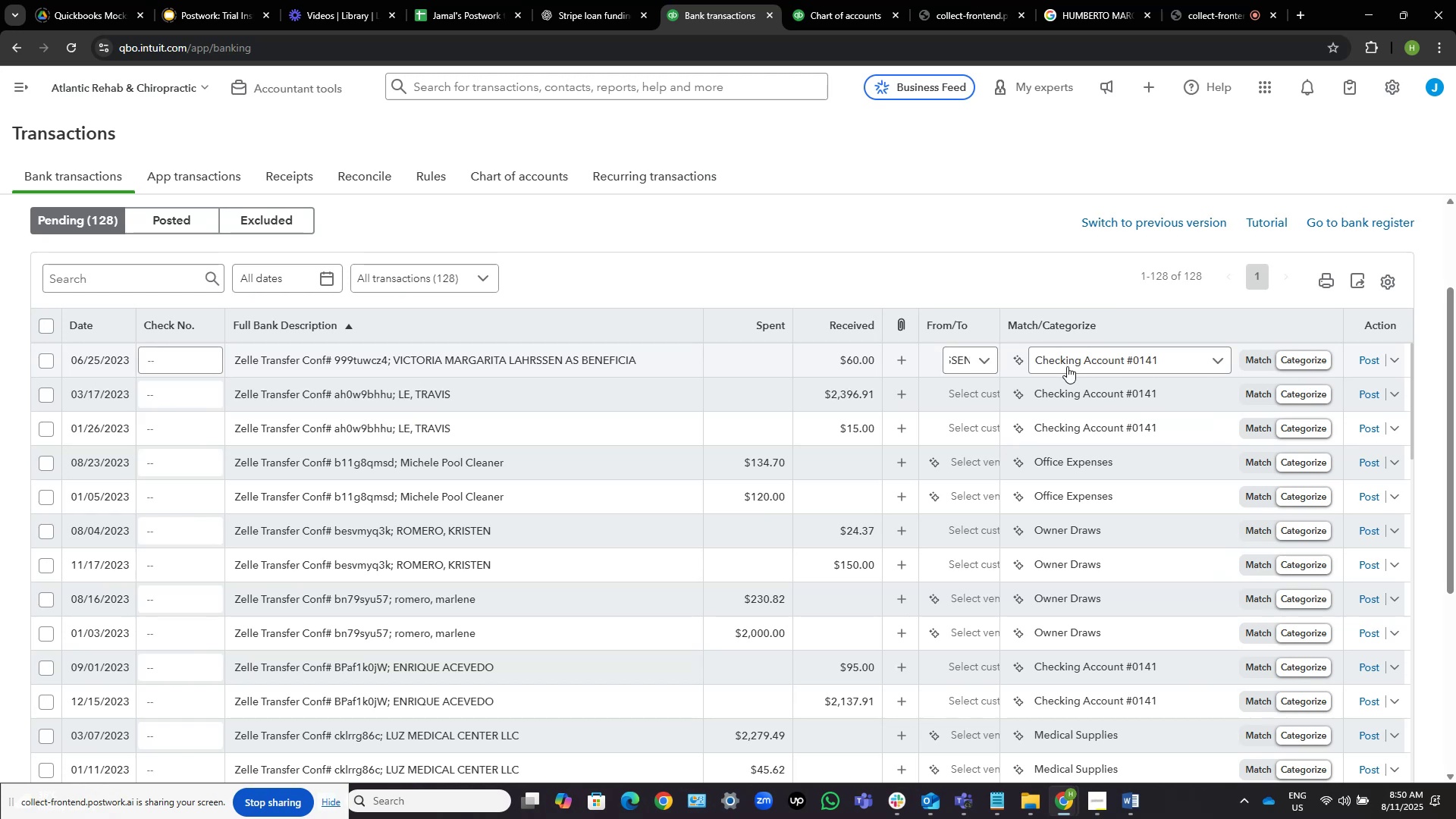 
left_click([1119, 366])
 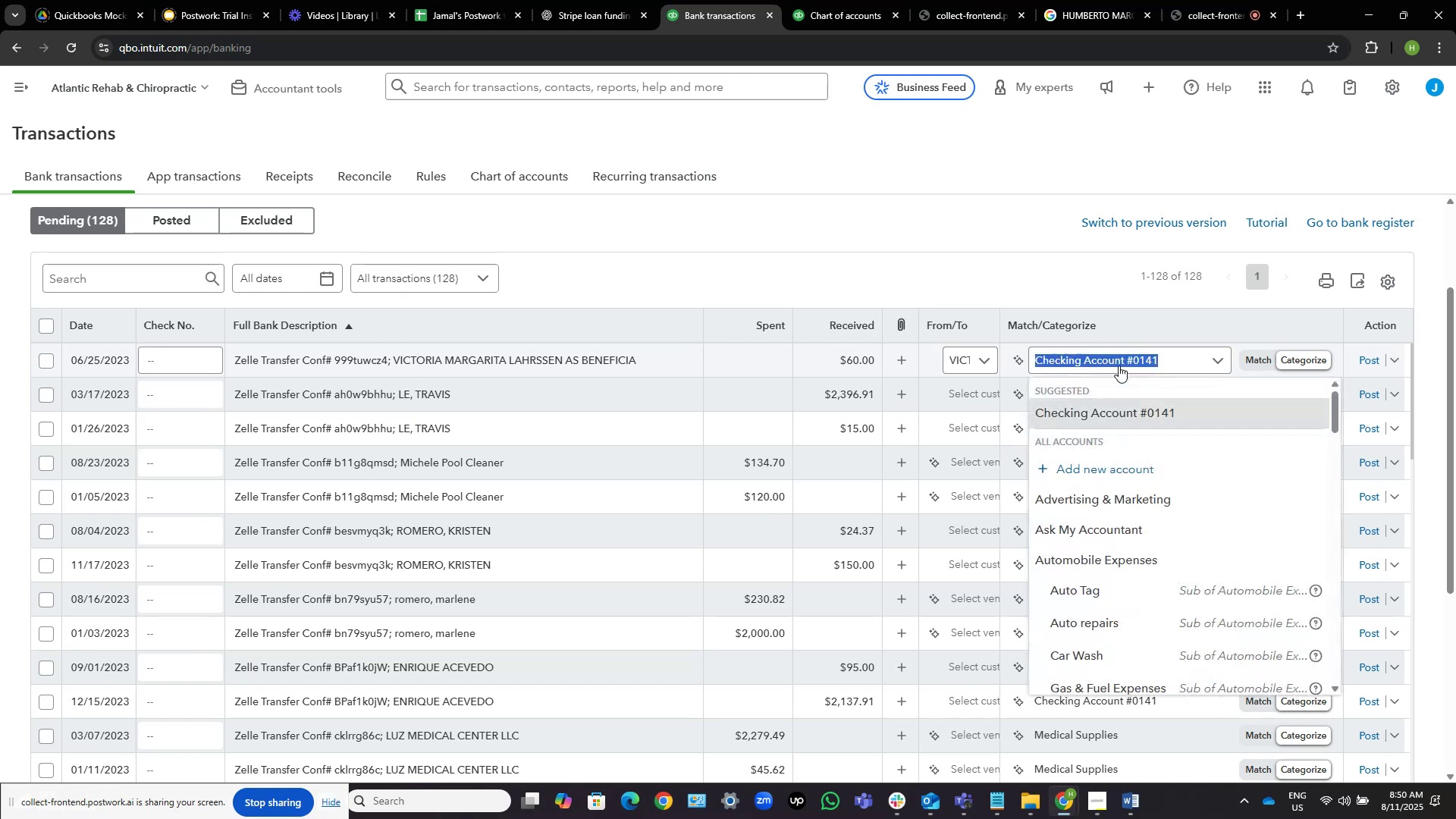 
type(as)
 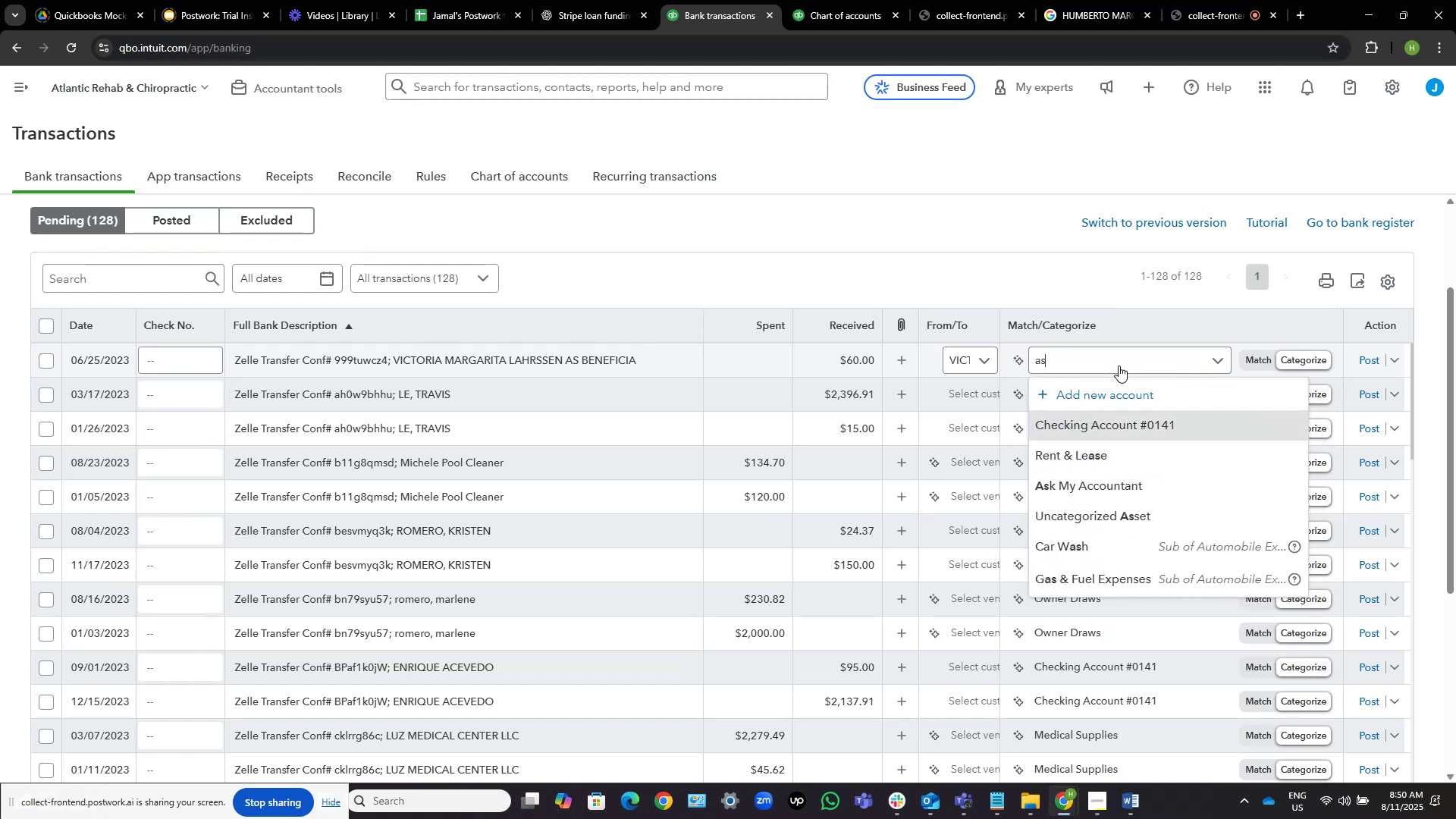 
key(K)
 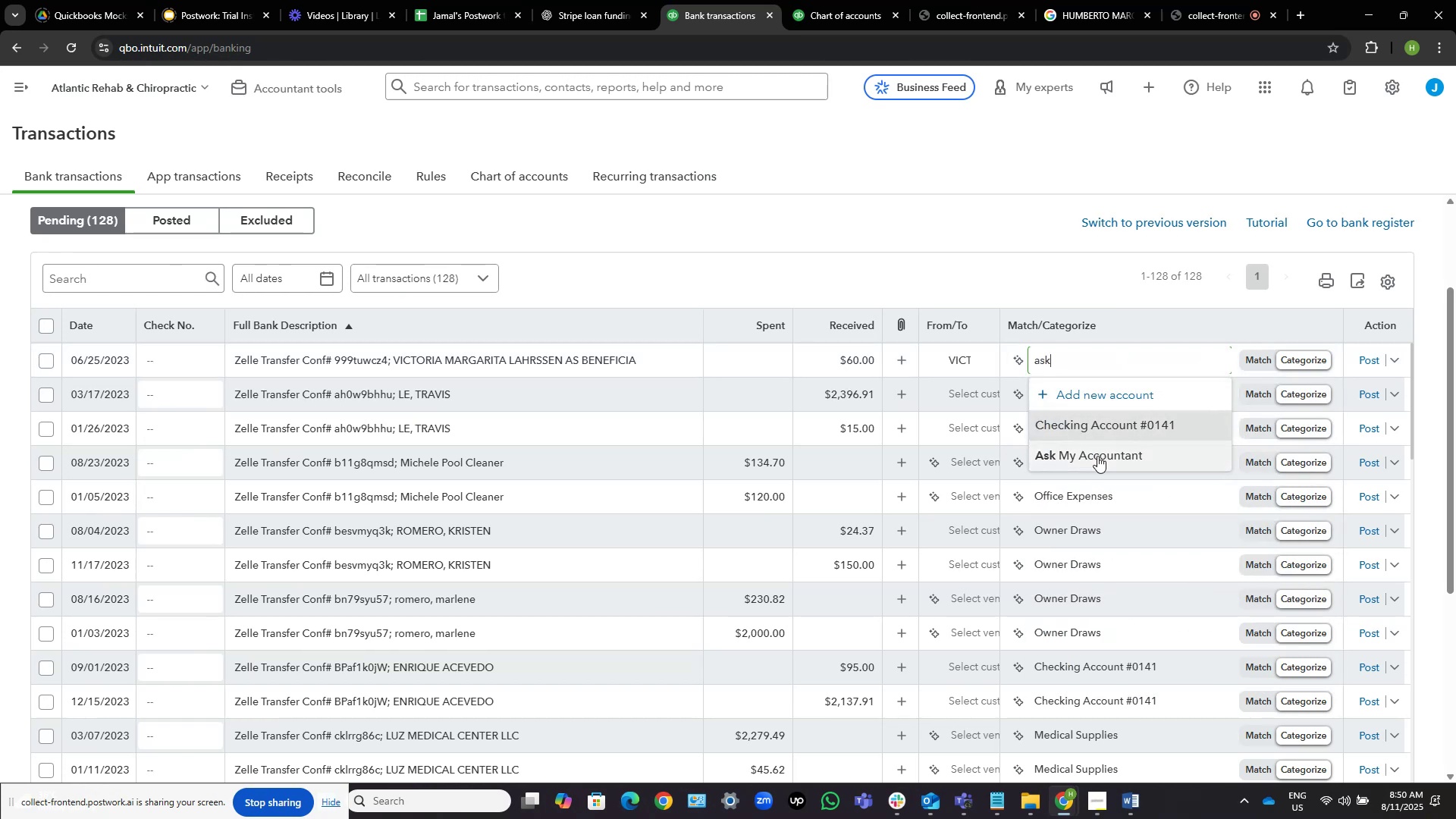 
left_click([1097, 455])
 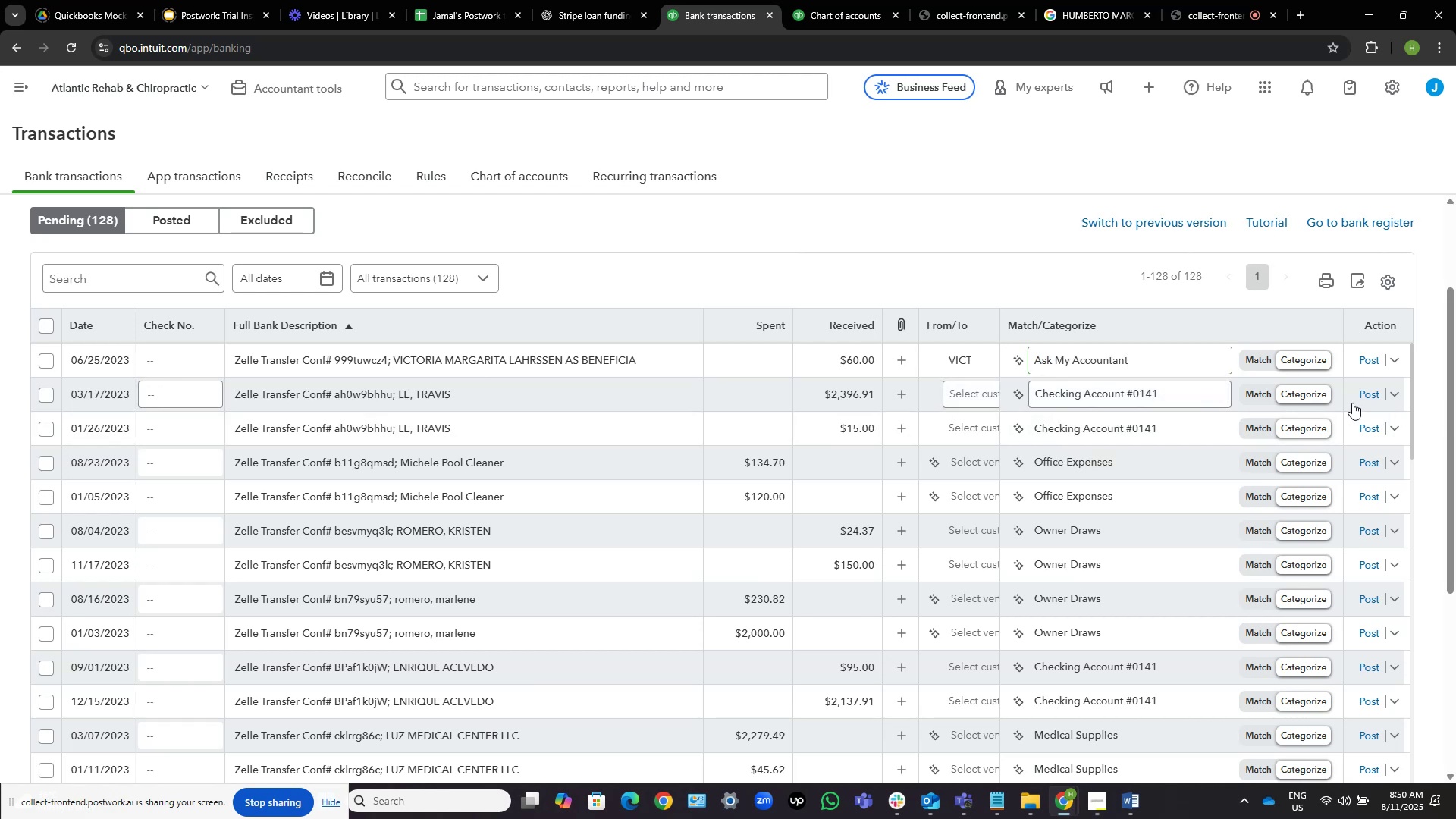 
mouse_move([1390, 380])
 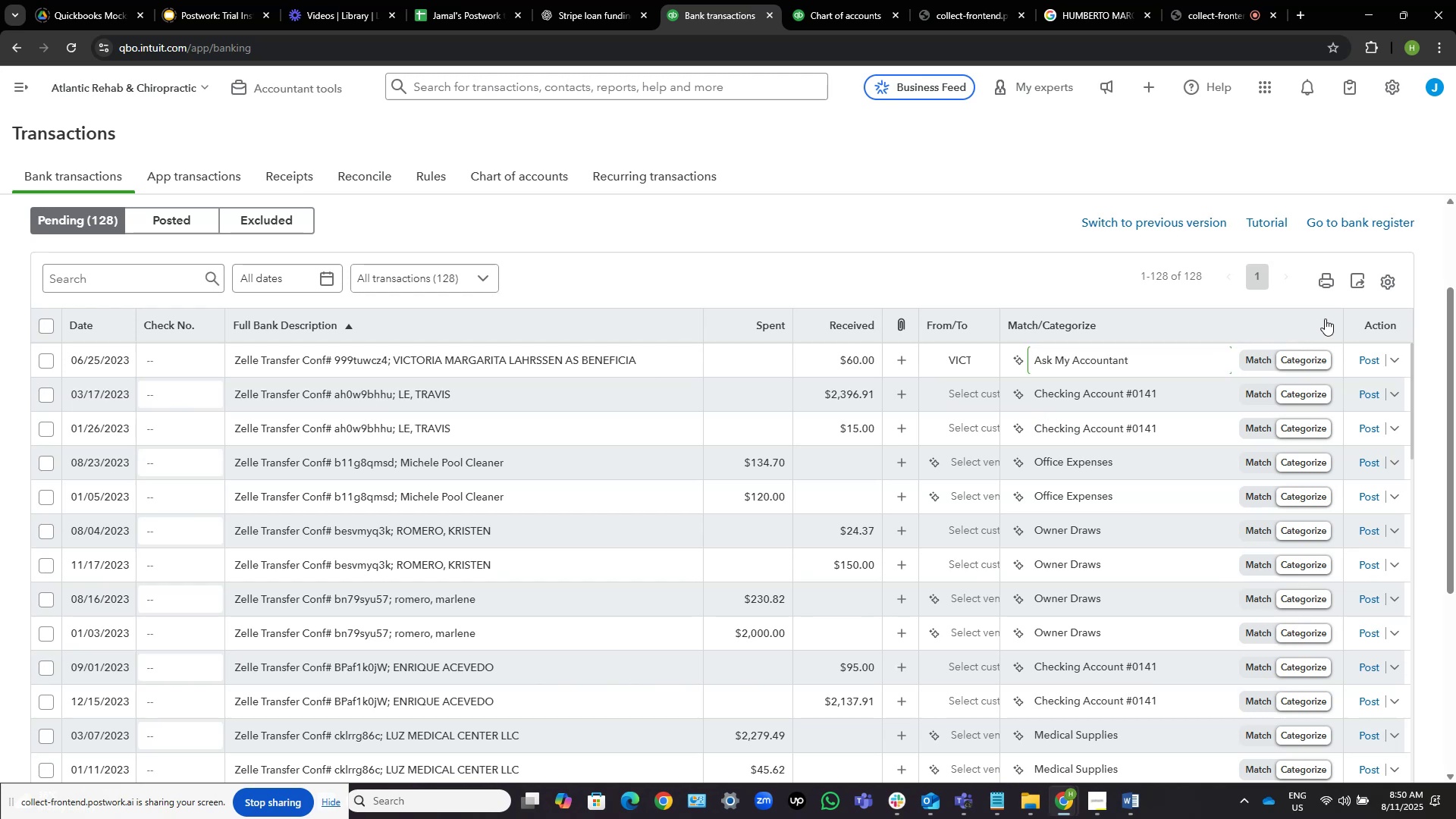 
left_click([1373, 355])
 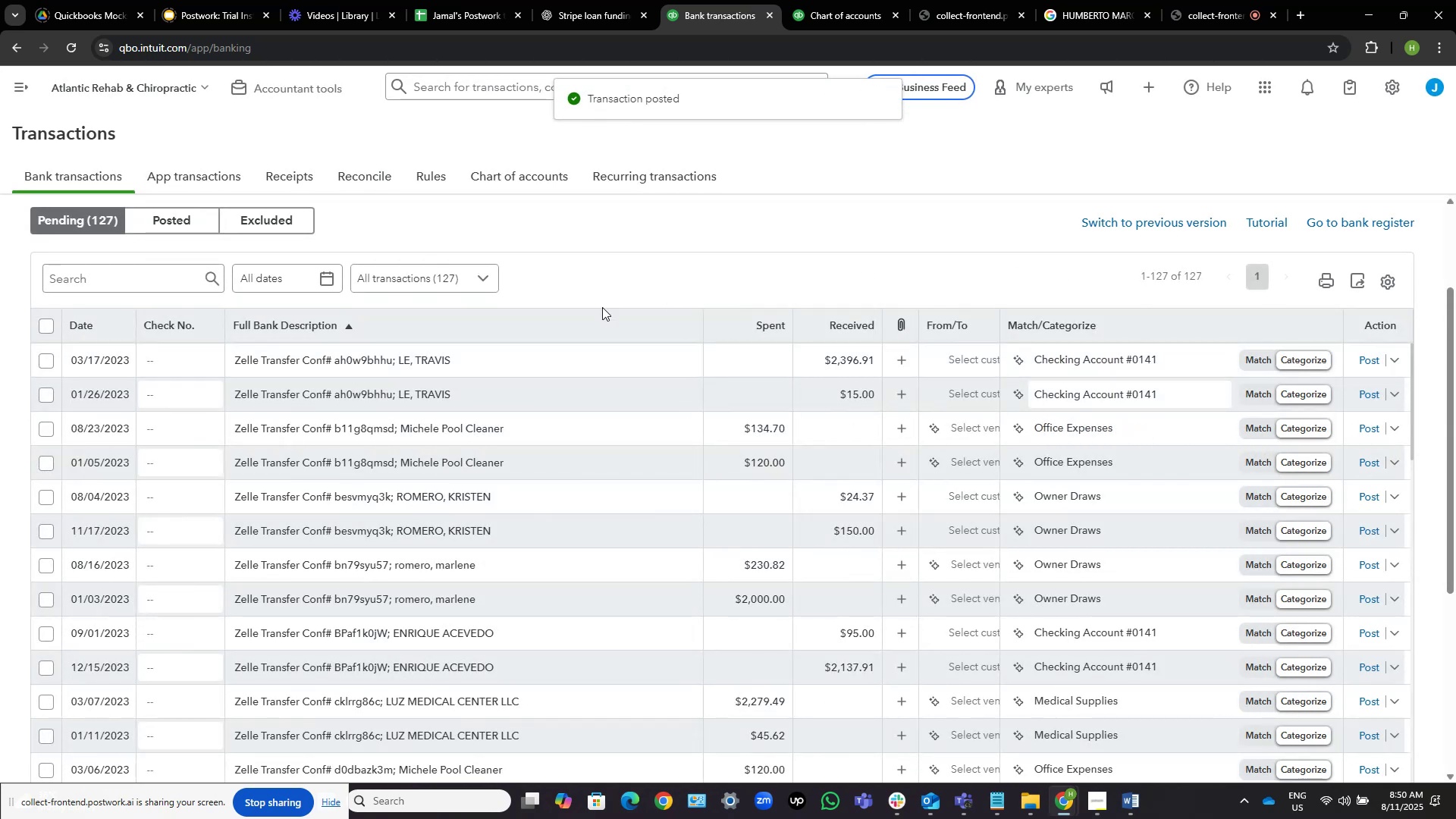 
wait(6.54)
 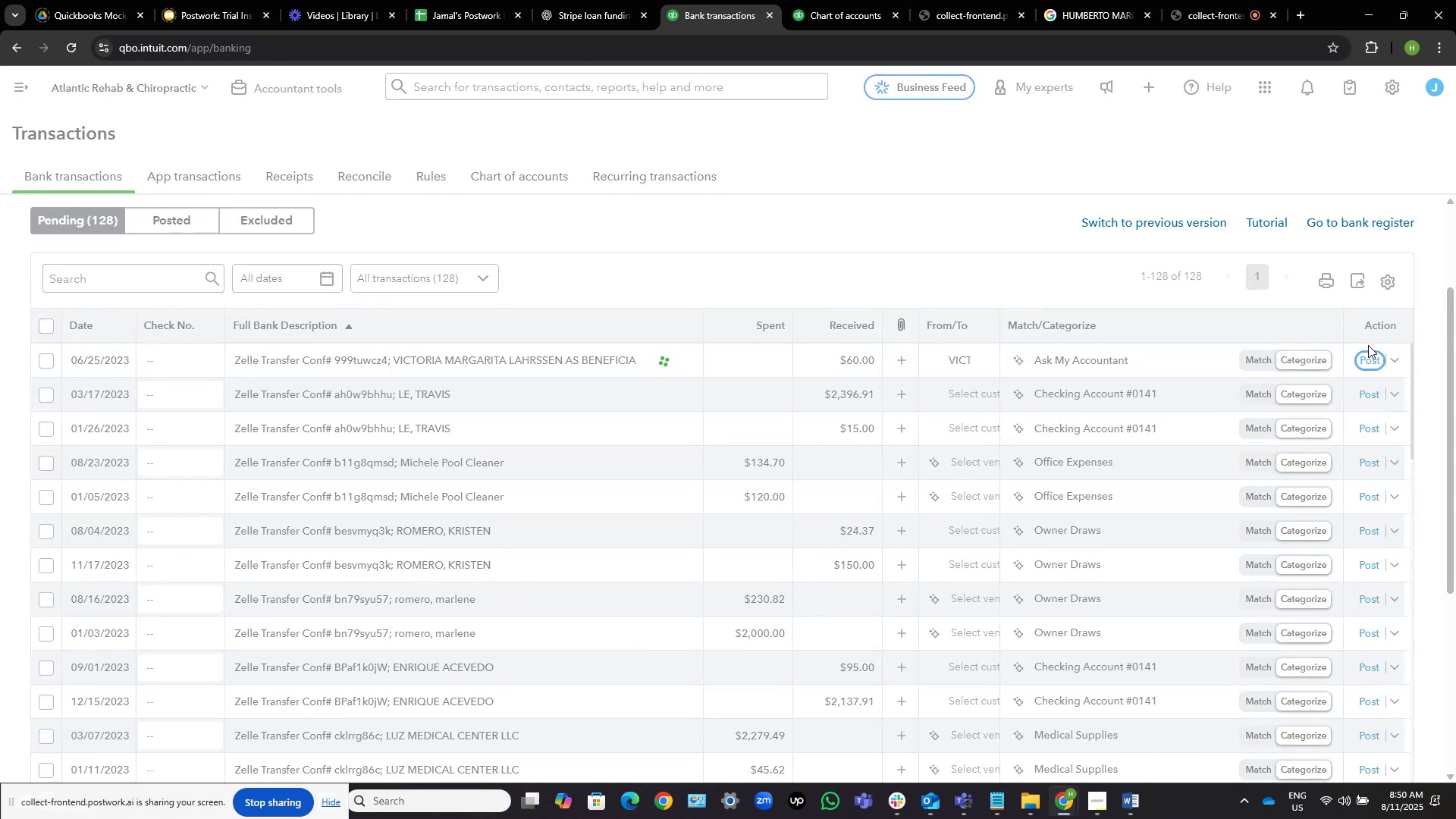 
left_click_drag(start_coordinate=[463, 358], to_coordinate=[400, 356])
 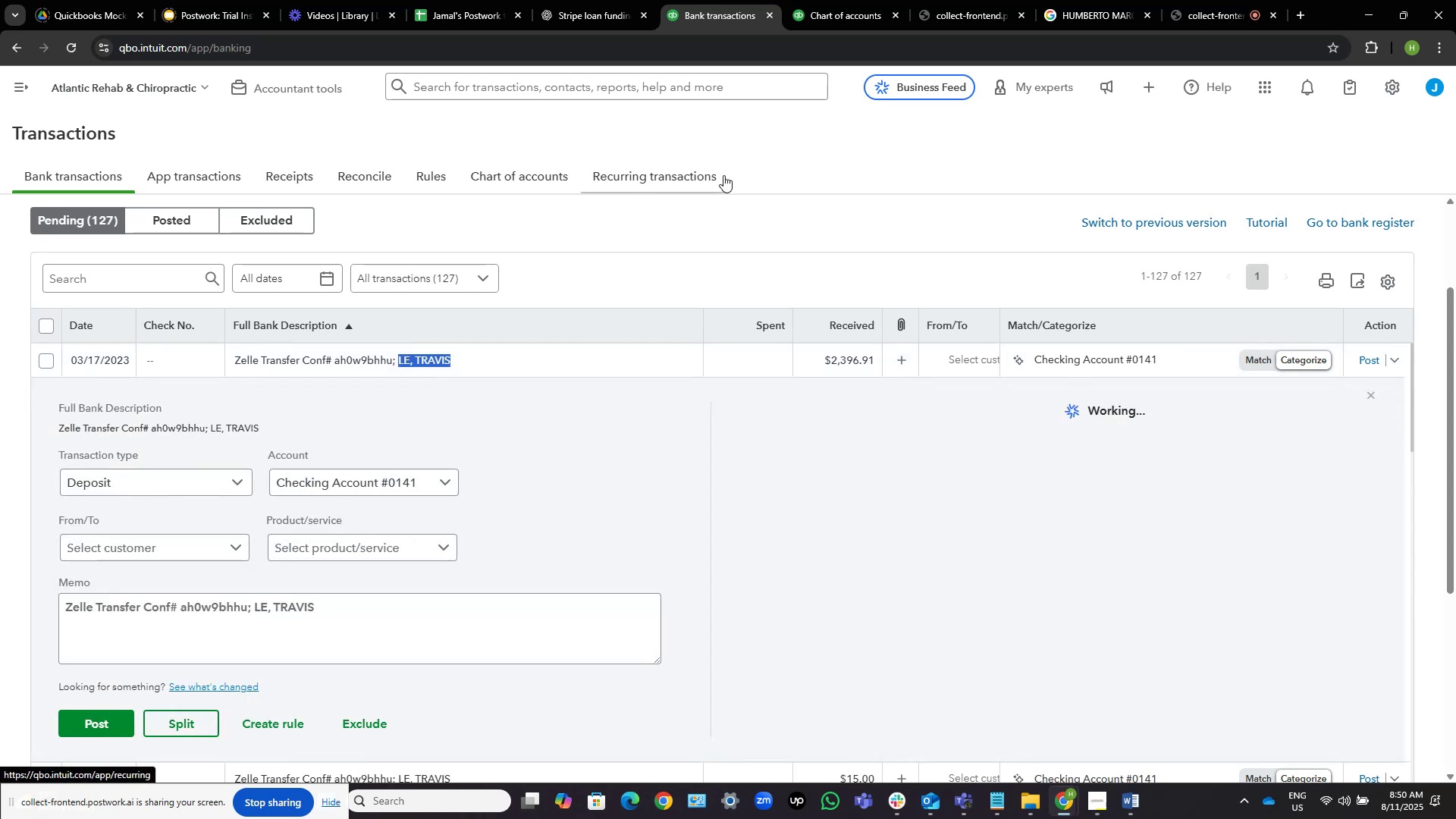 
key(Control+C)
 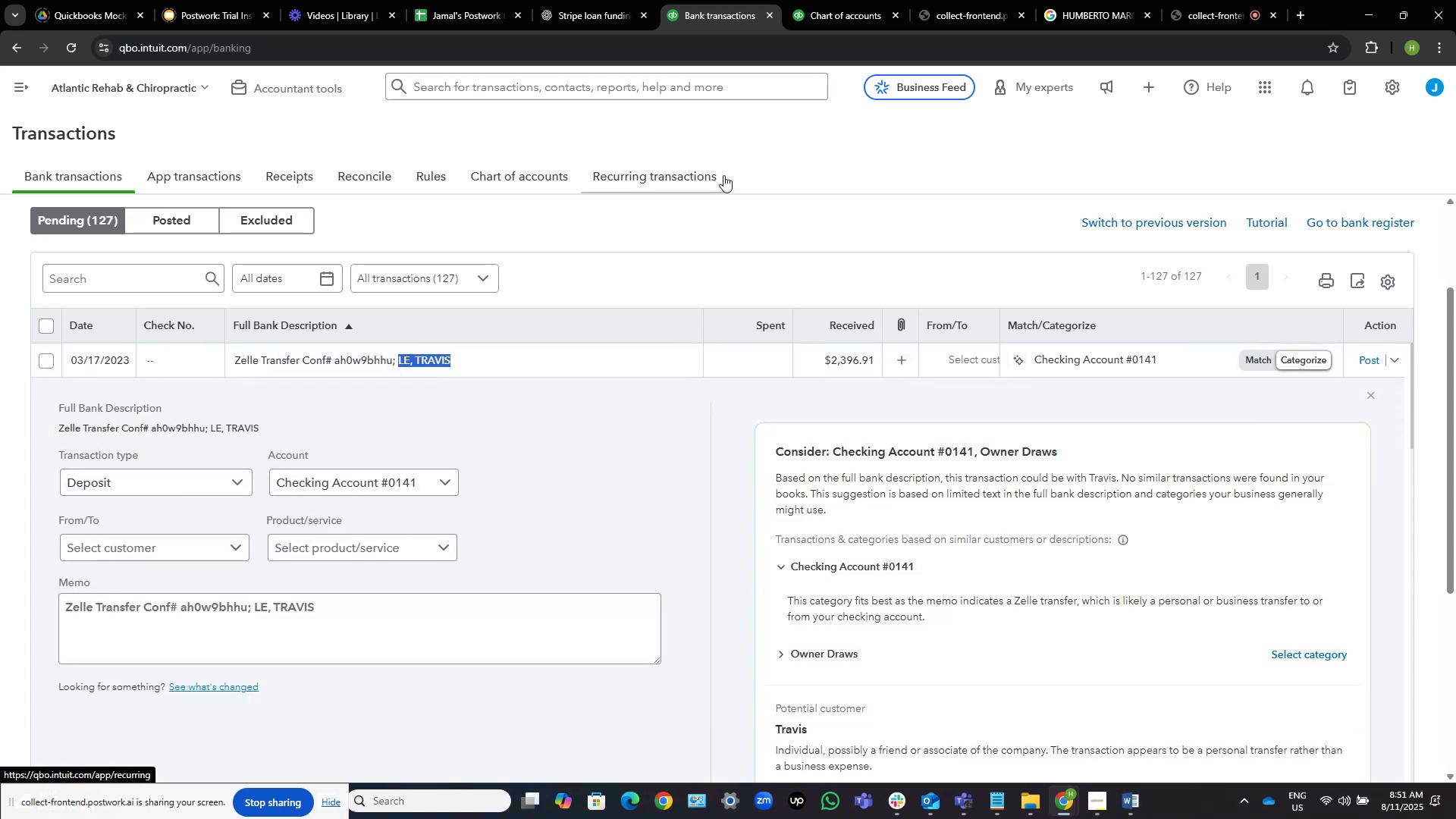 
wait(11.12)
 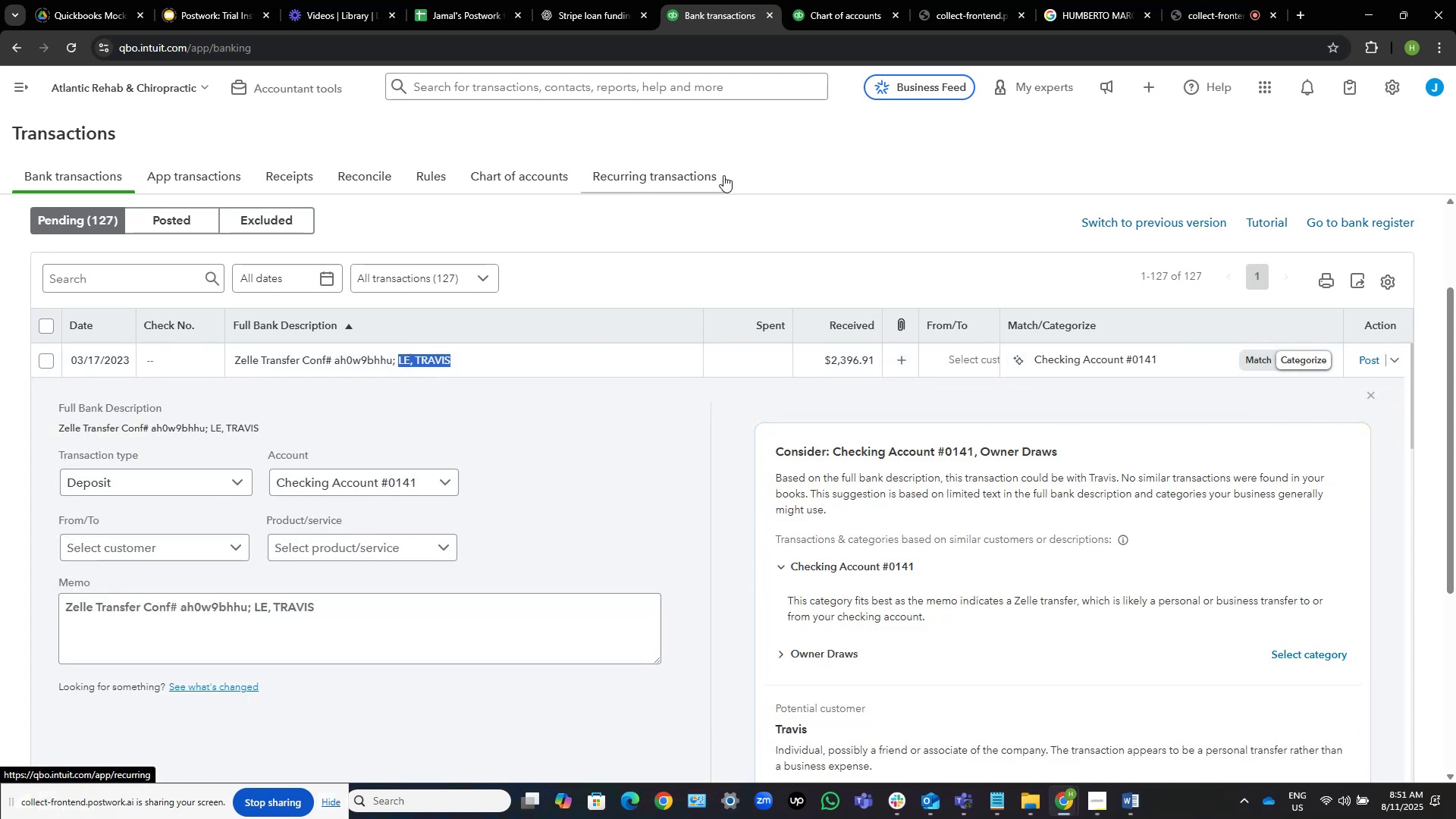 
left_click([1087, 5])
 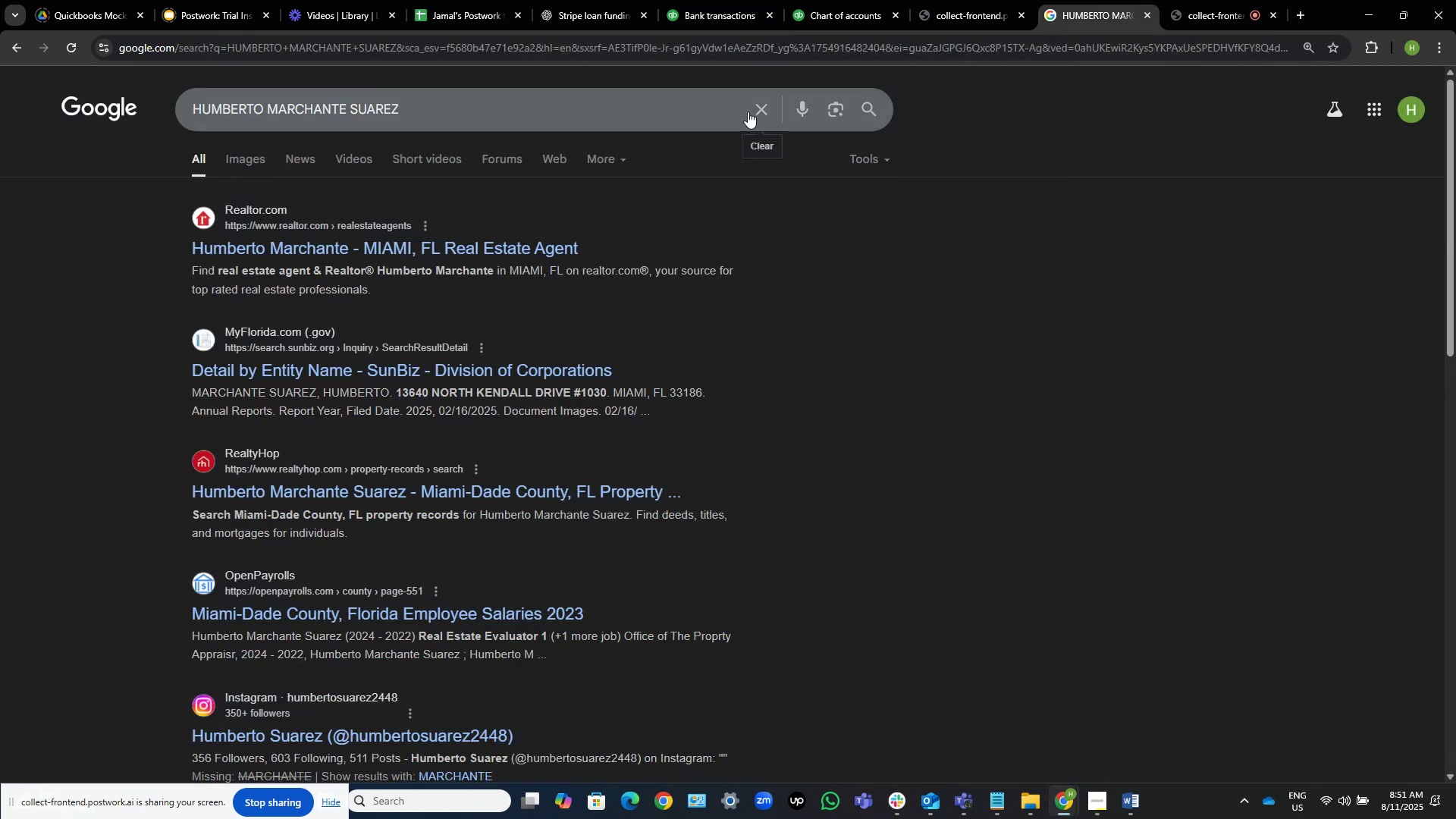 
left_click([769, 112])
 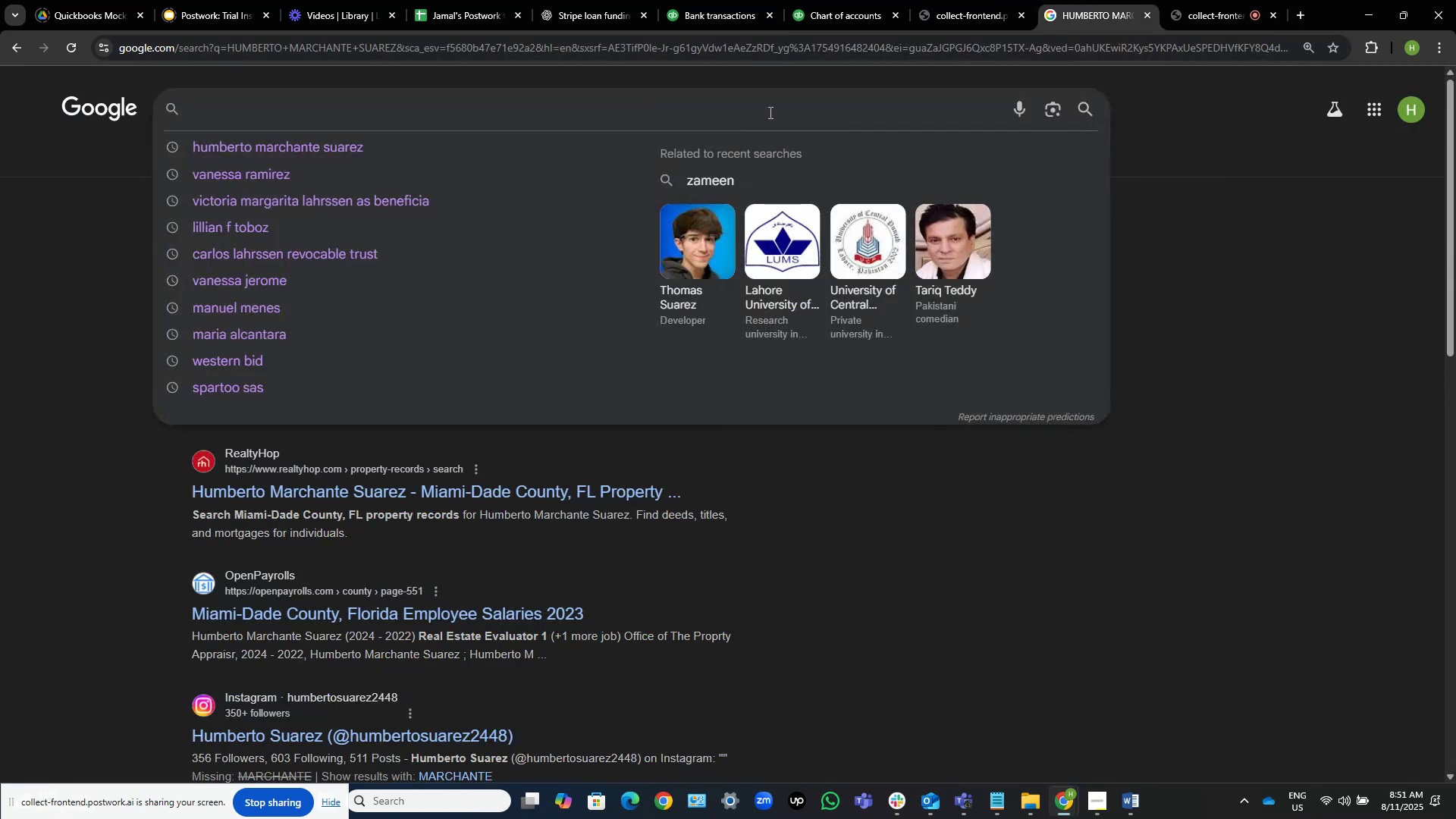 
key(Control+V)
 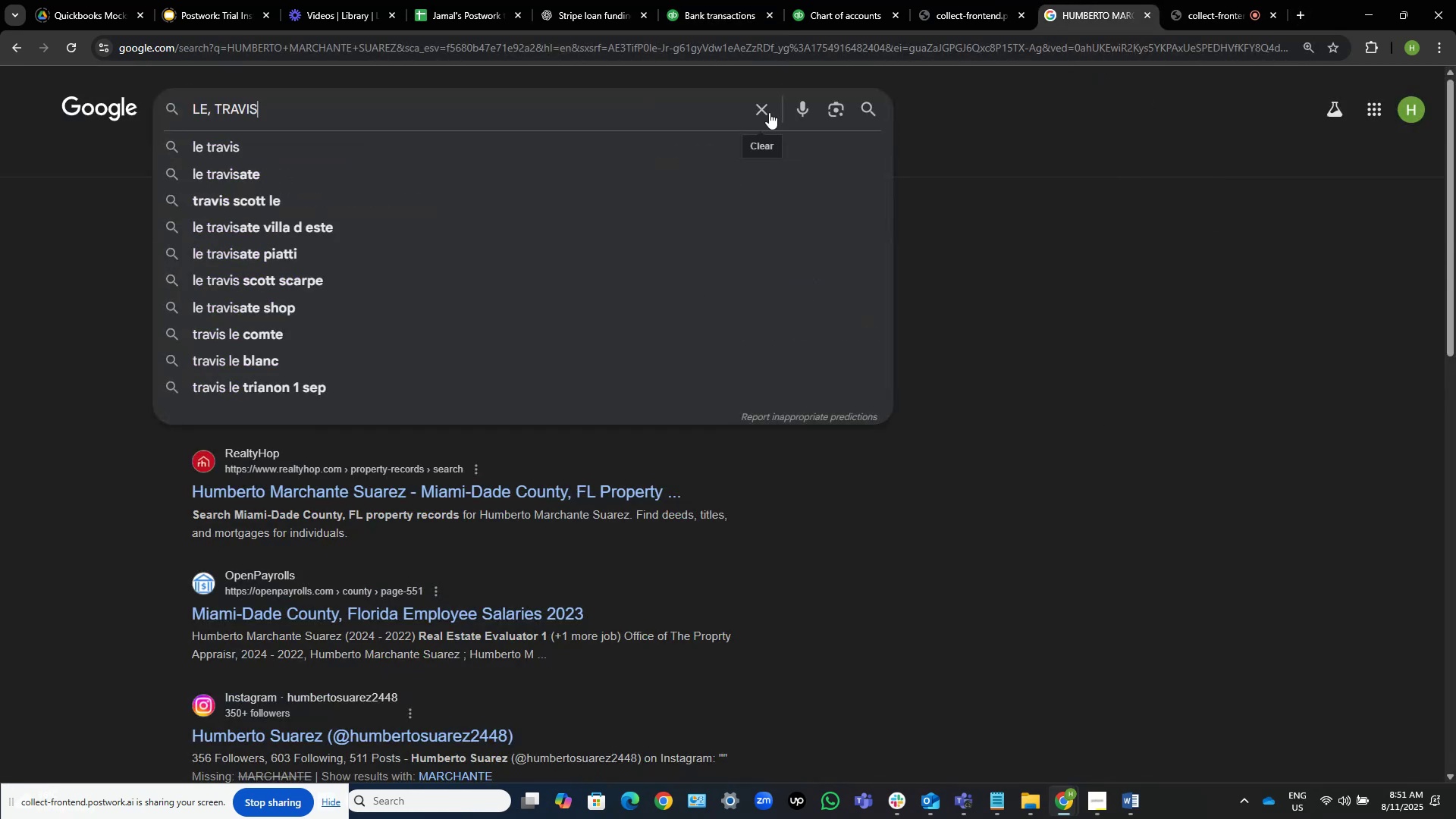 
key(Enter)
 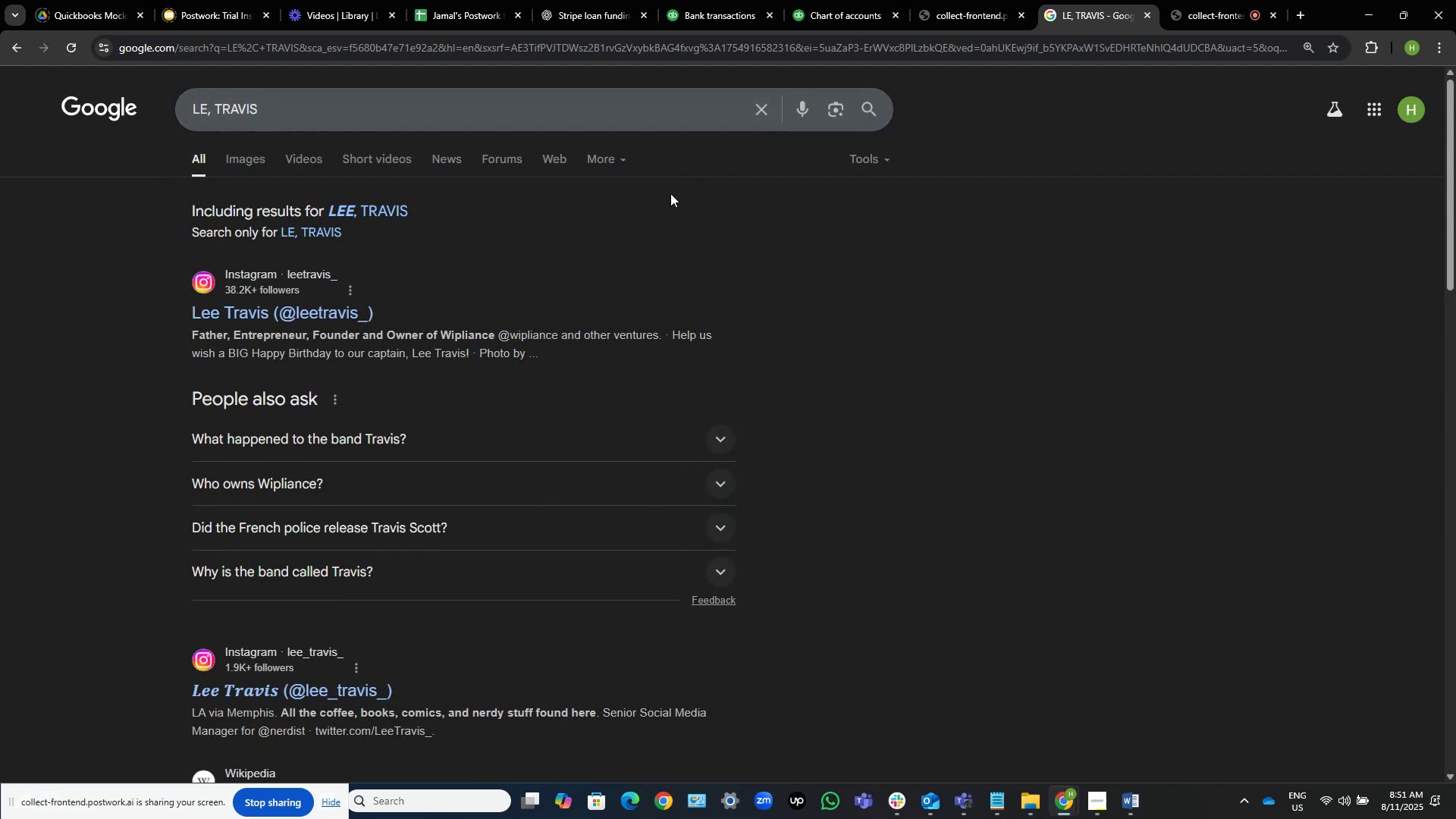 
wait(8.69)
 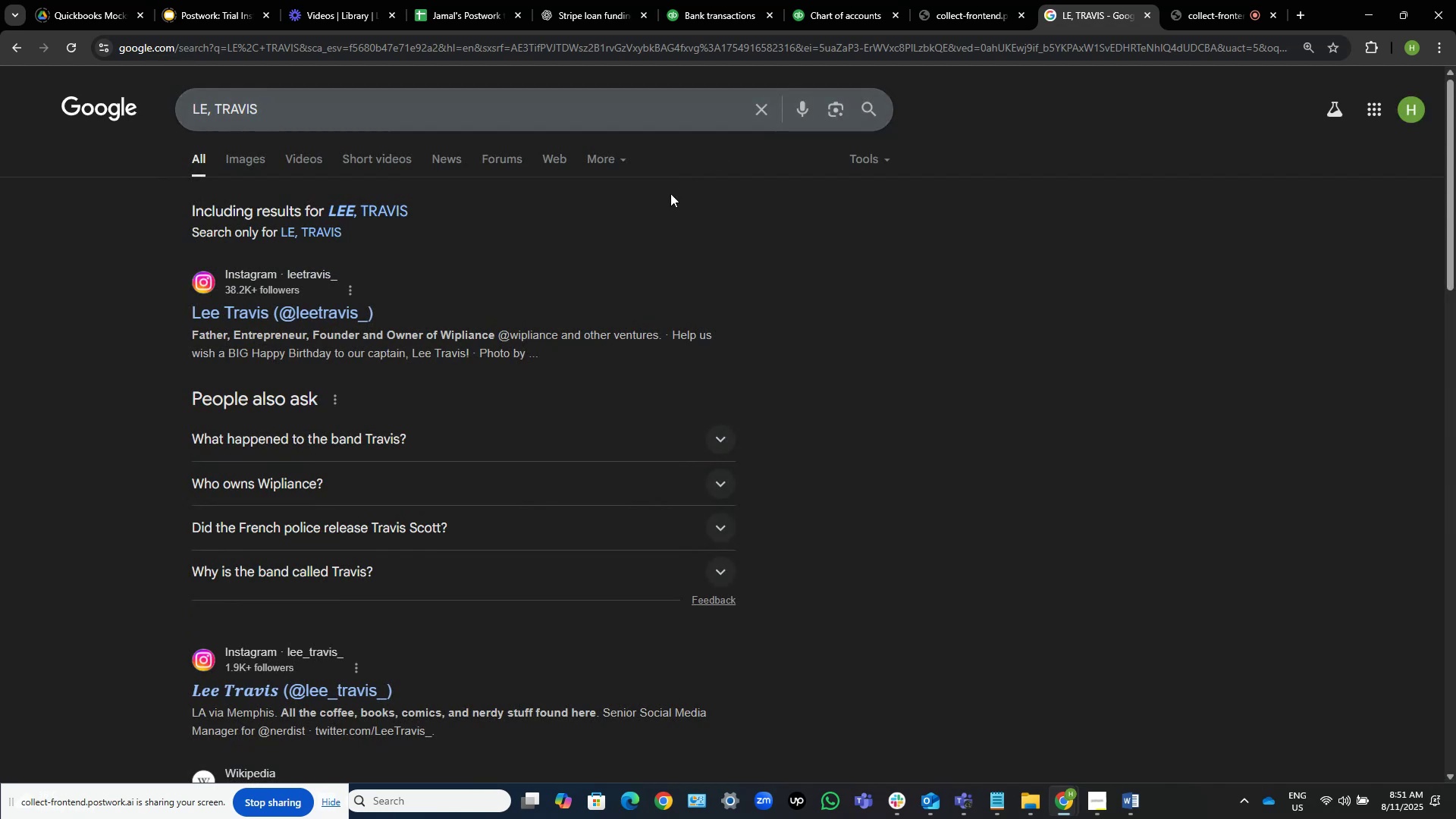 
left_click([326, 300])
 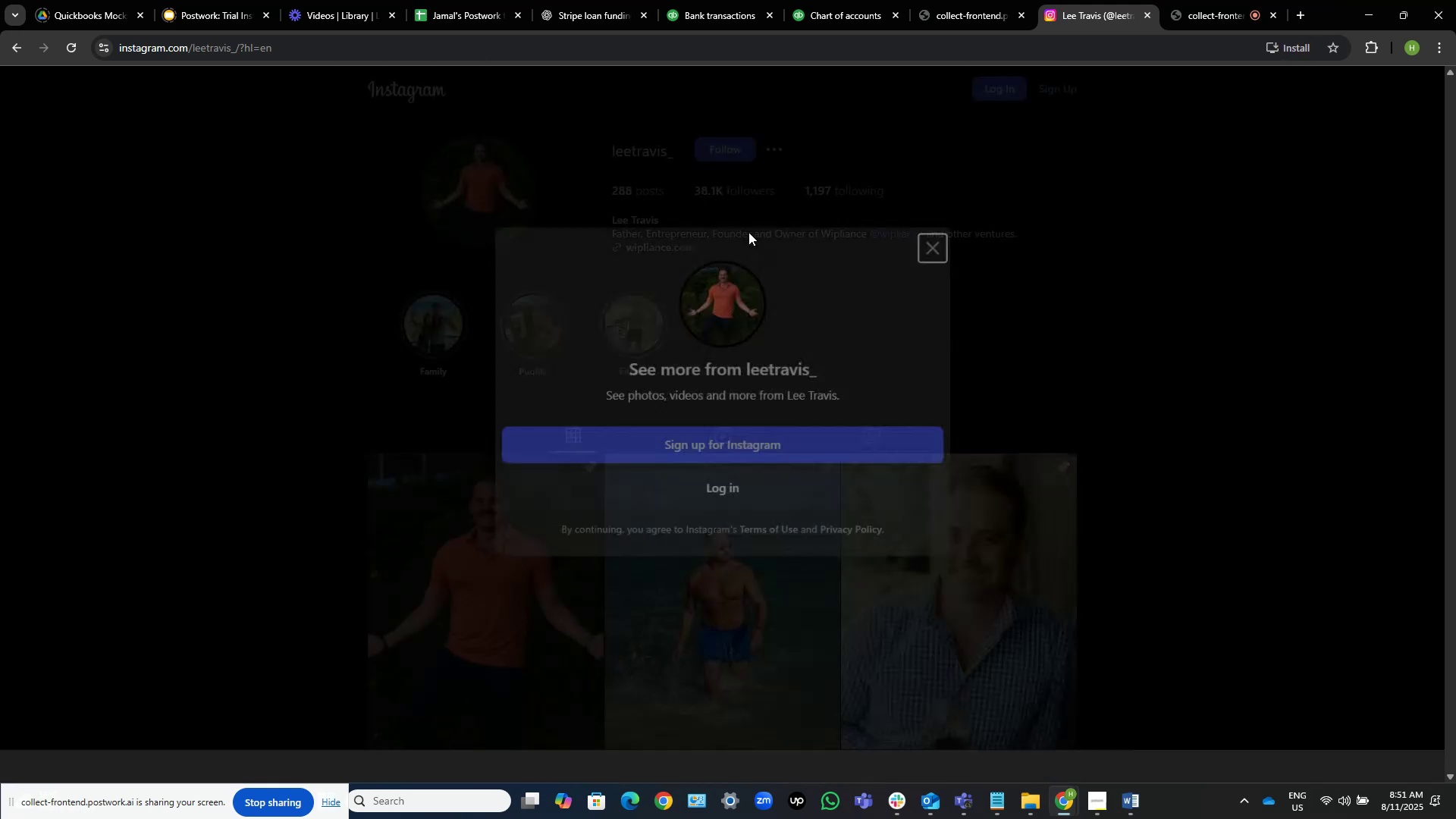 
wait(5.62)
 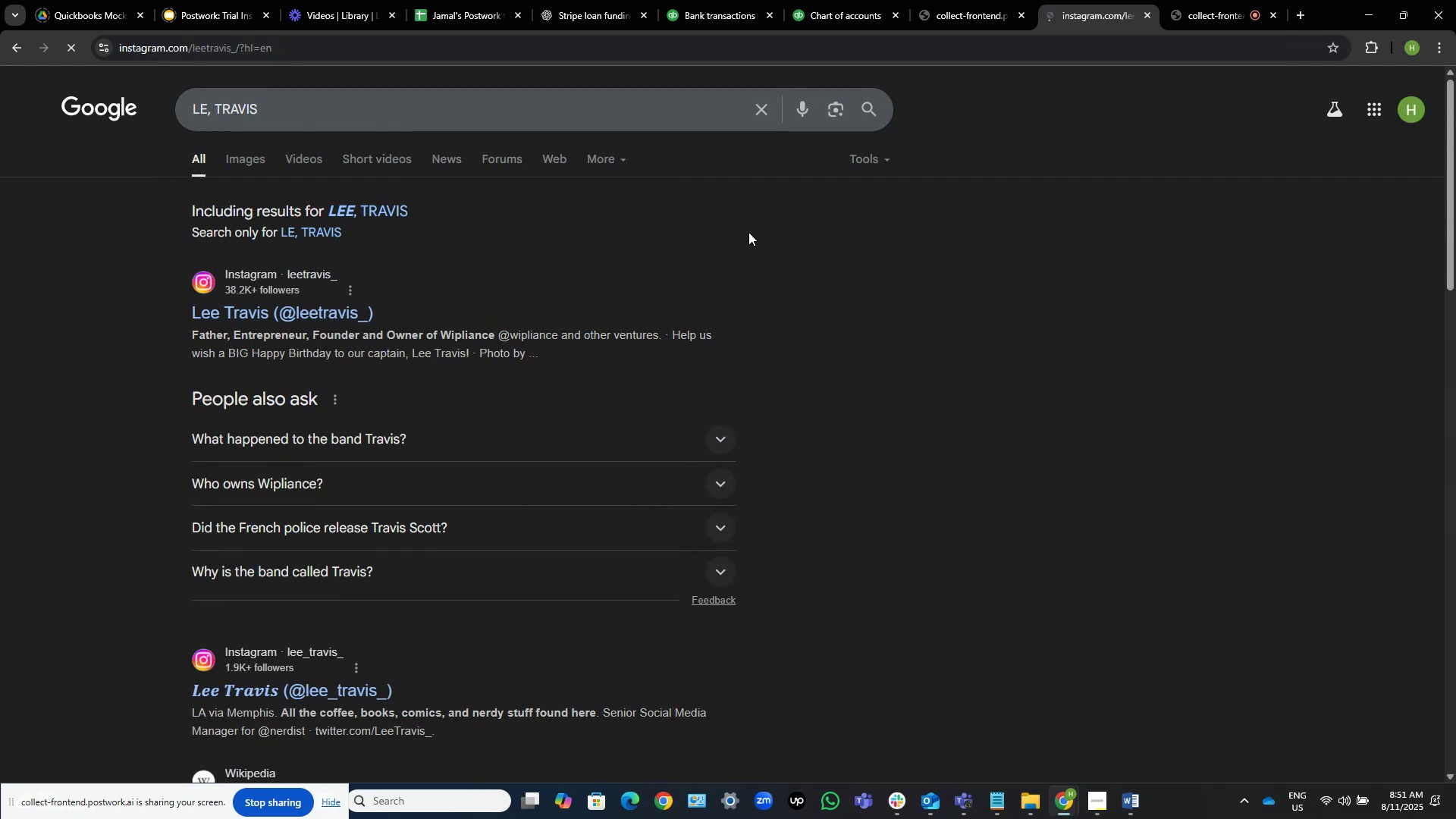 
left_click([913, 262])
 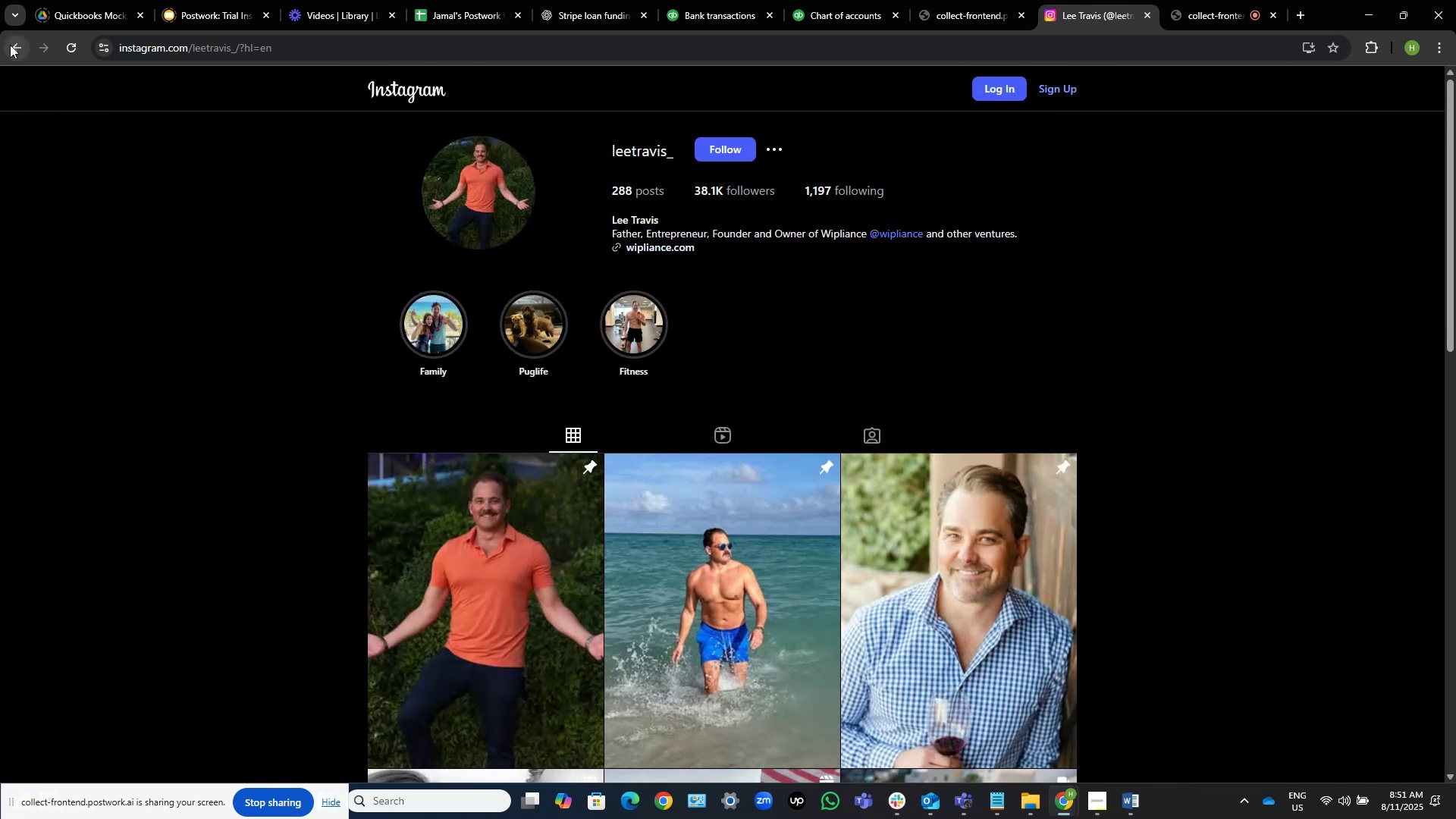 
left_click([10, 52])
 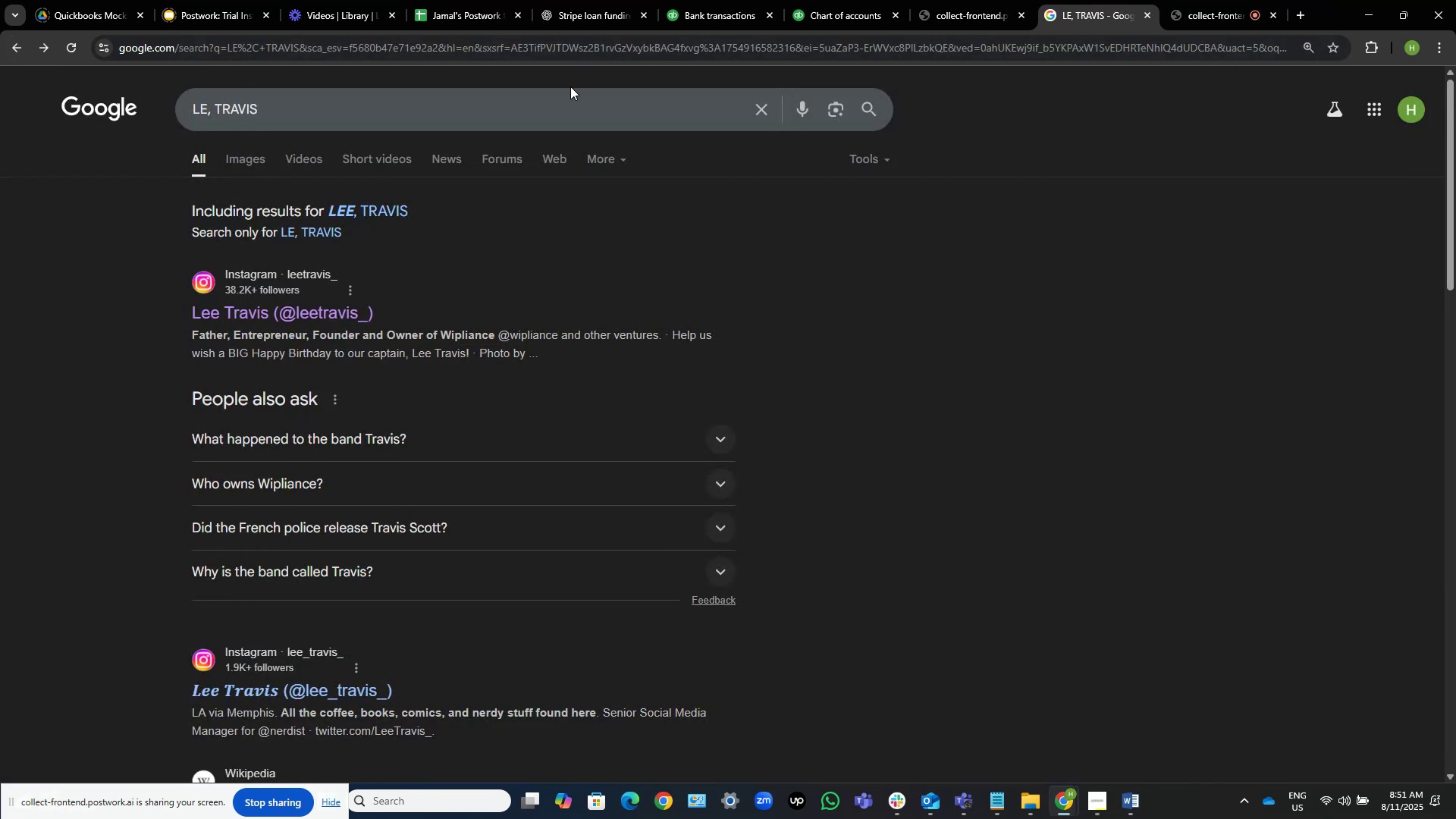 
left_click([764, 111])
 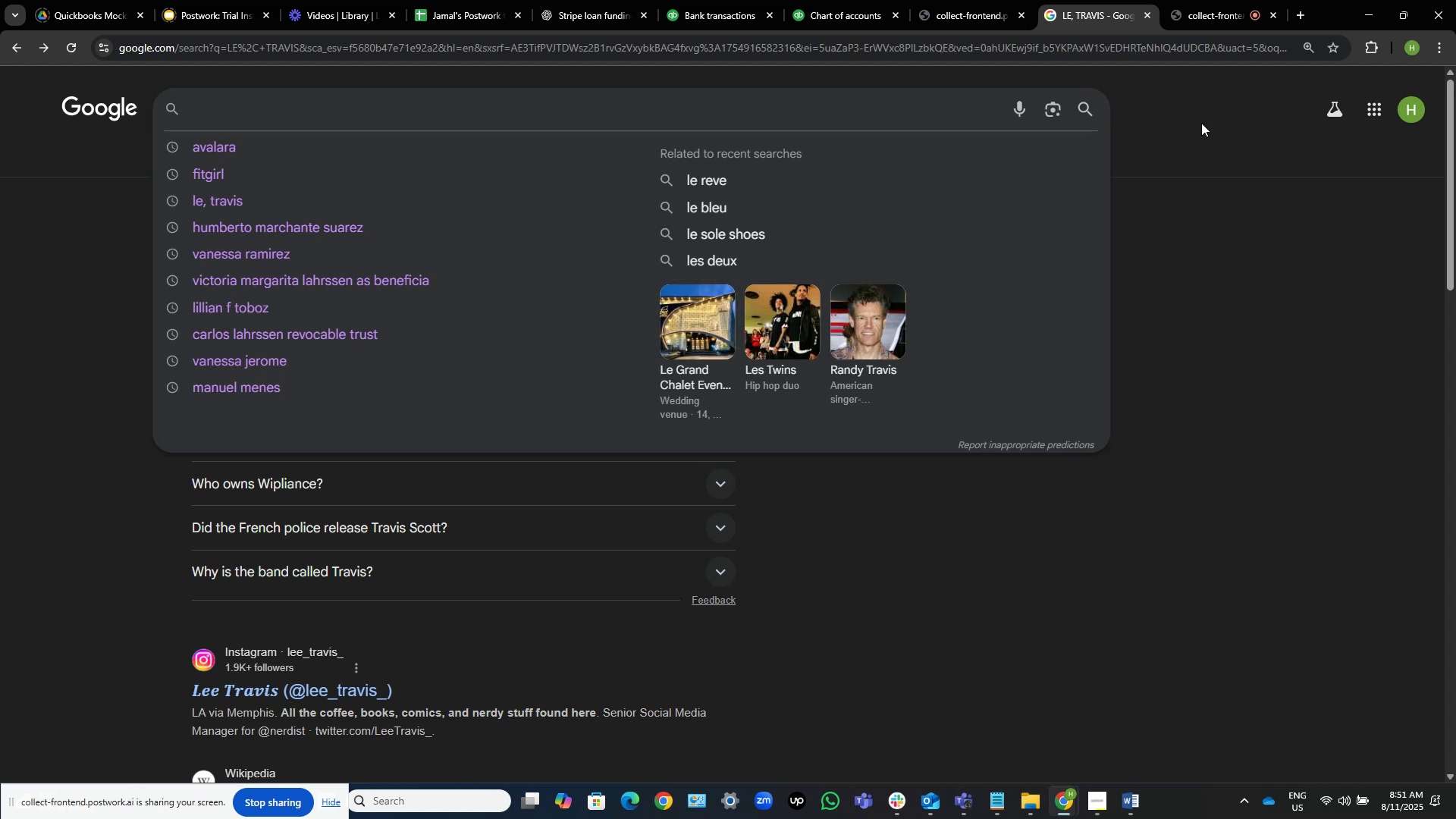 
left_click([1200, 122])
 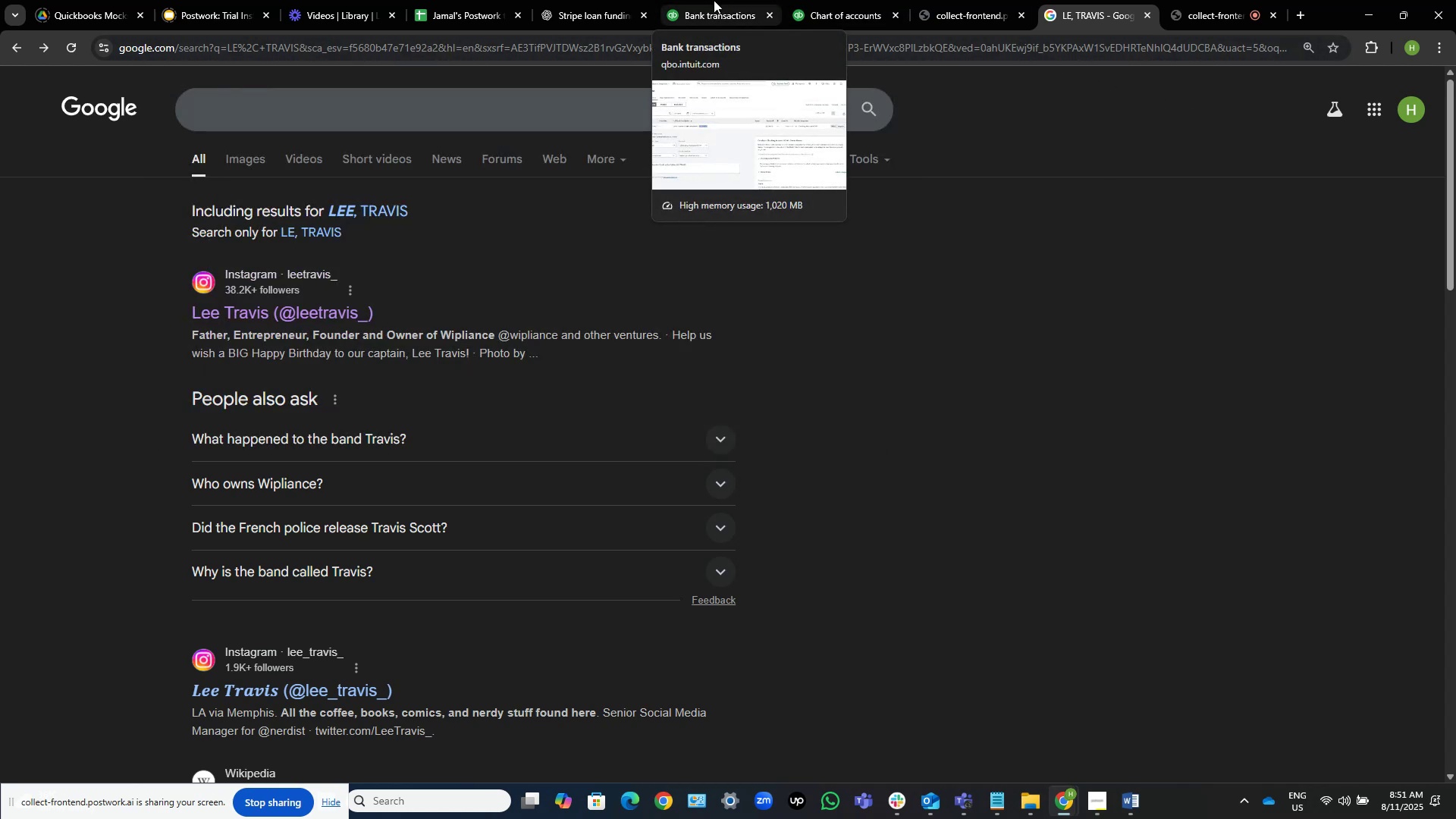 
wait(5.62)
 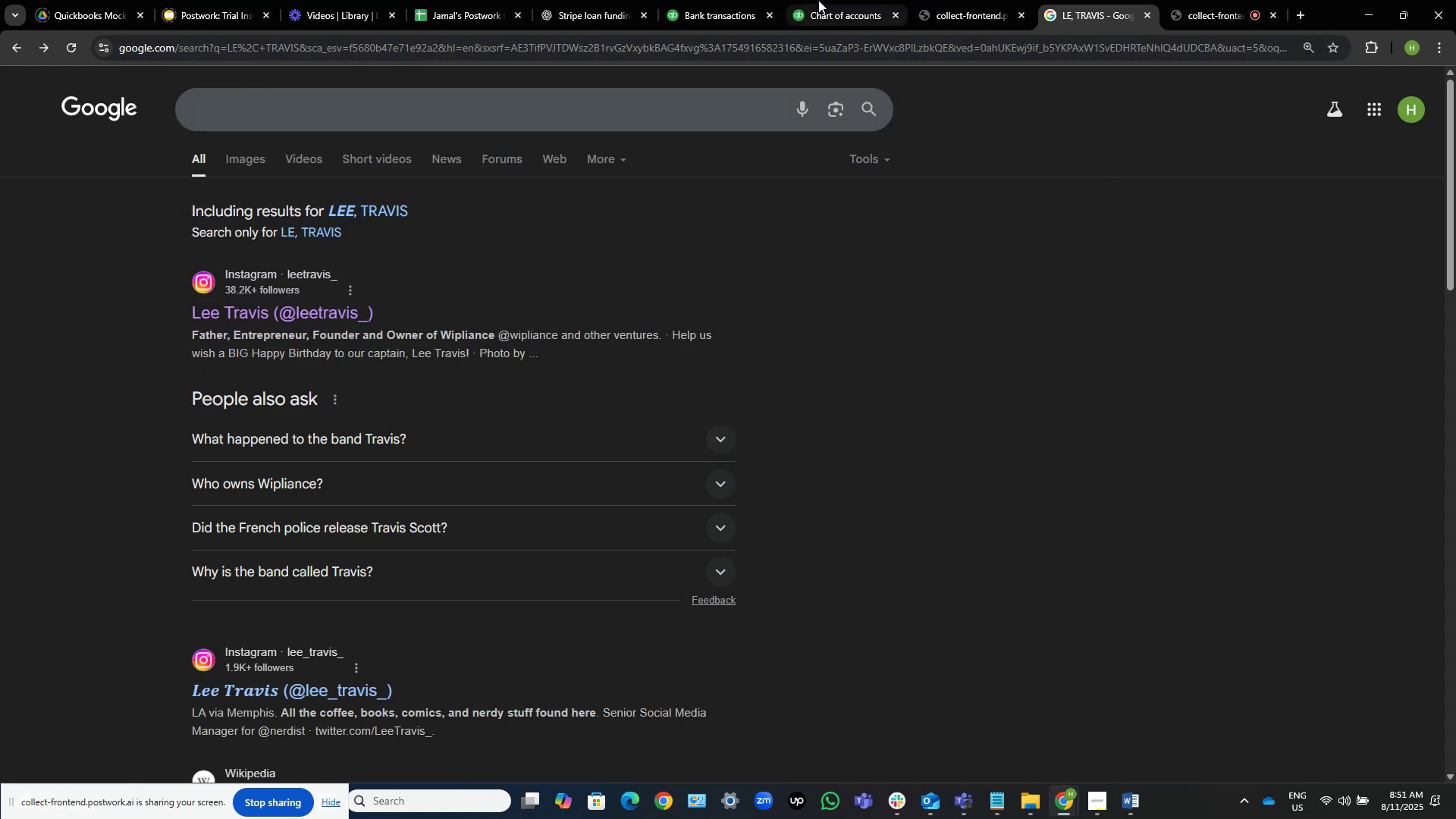 
left_click([714, 0])
 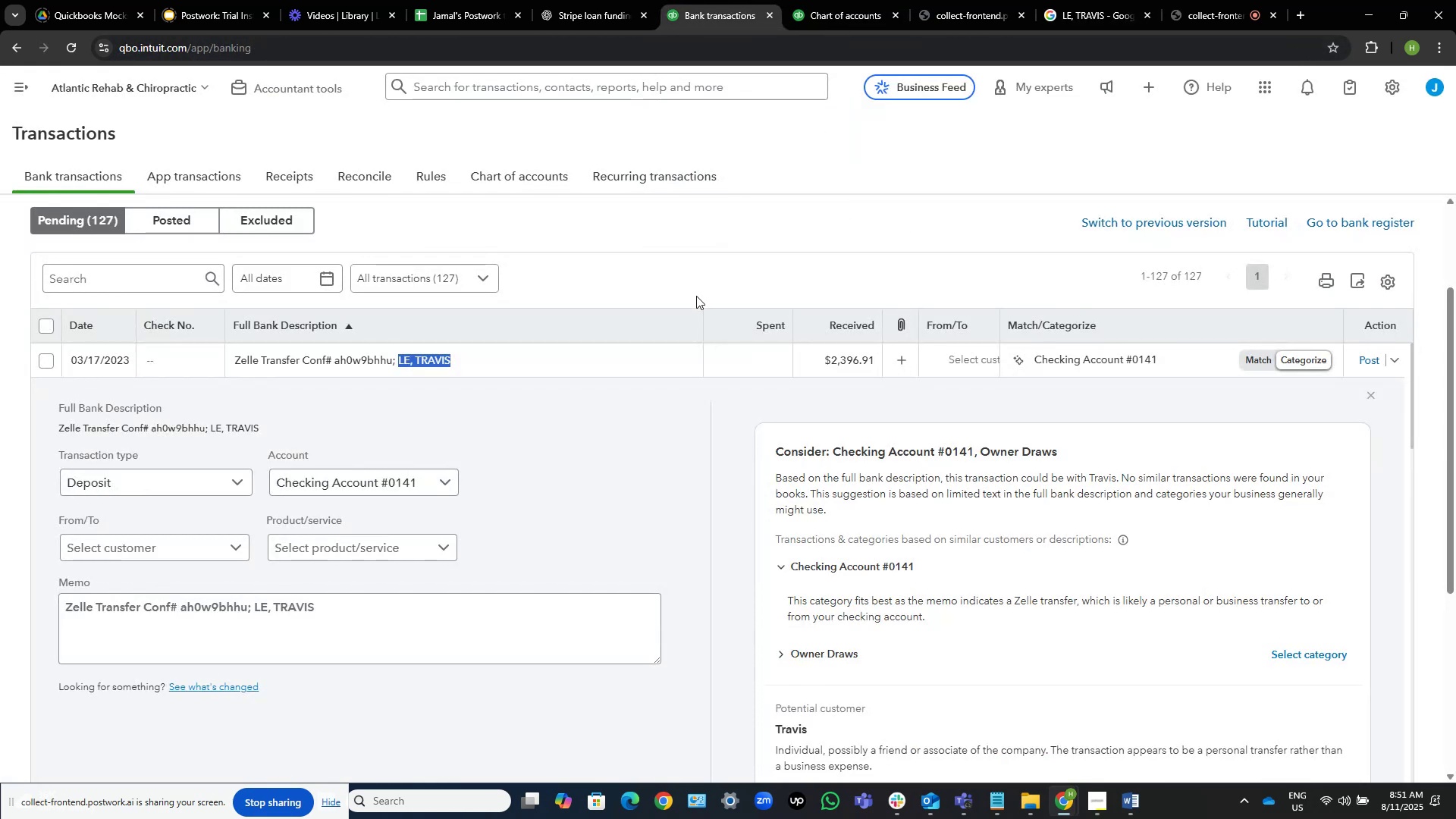 
left_click([588, 350])
 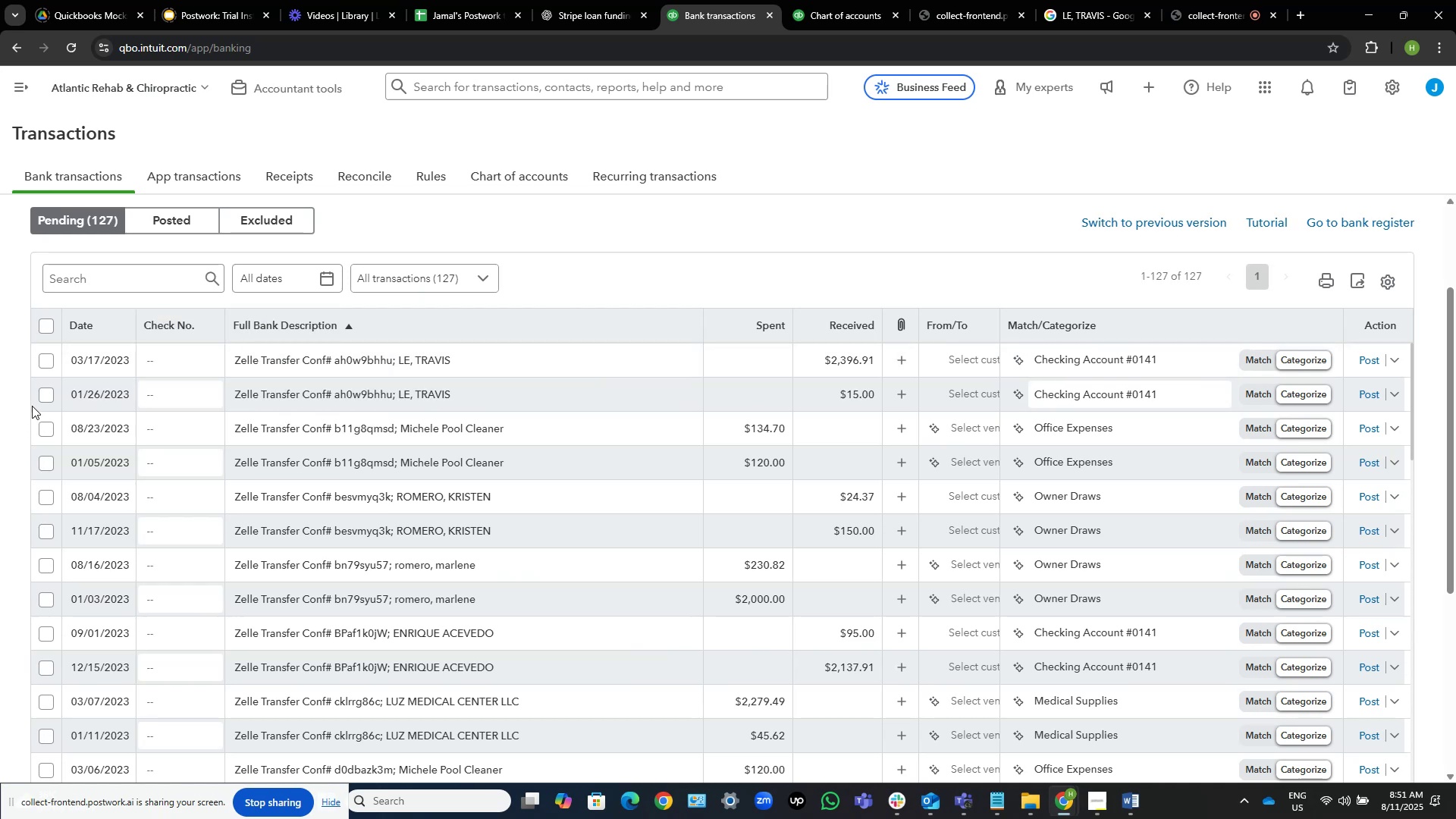 
left_click([47, 397])
 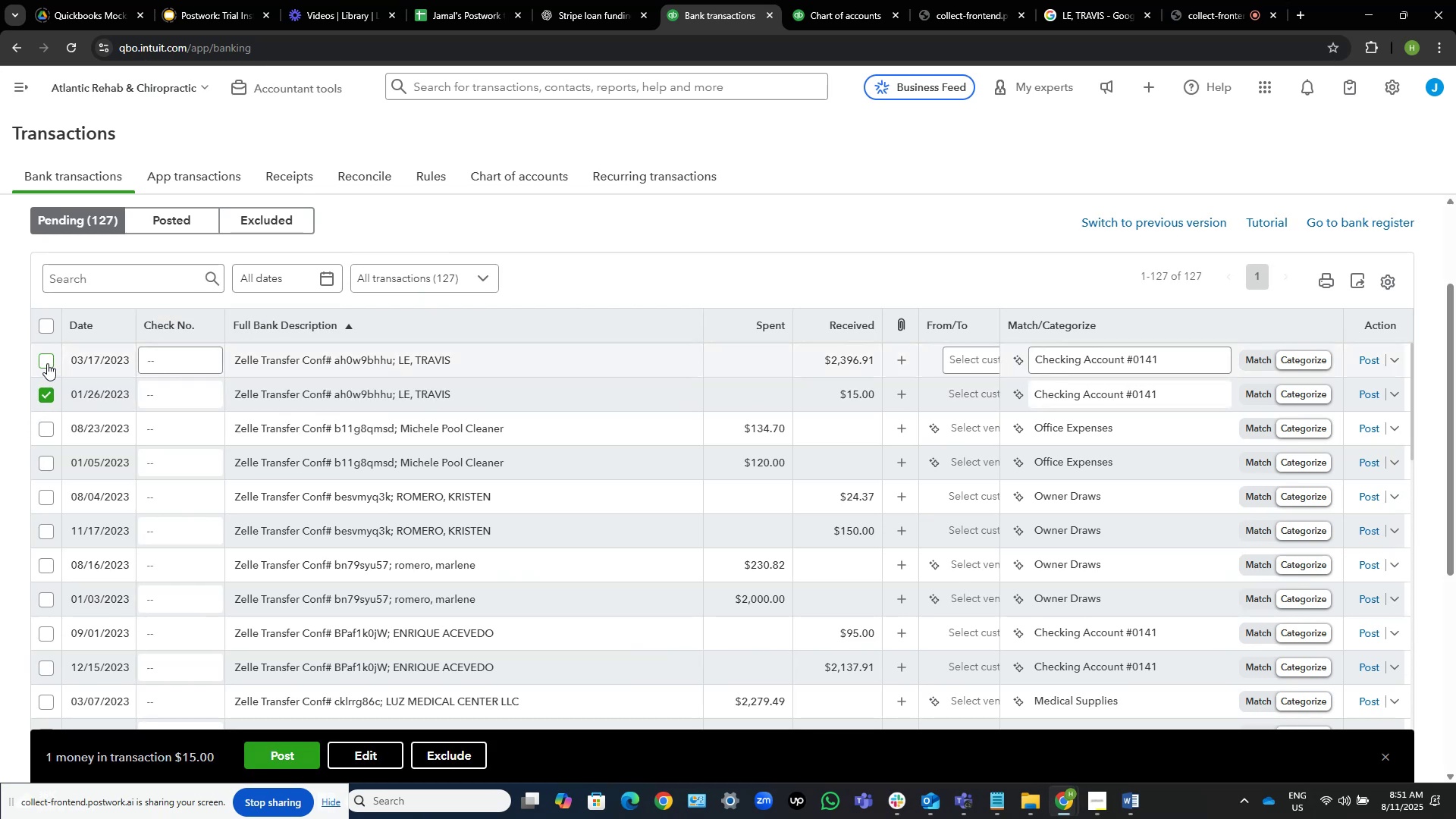 
left_click([48, 361])
 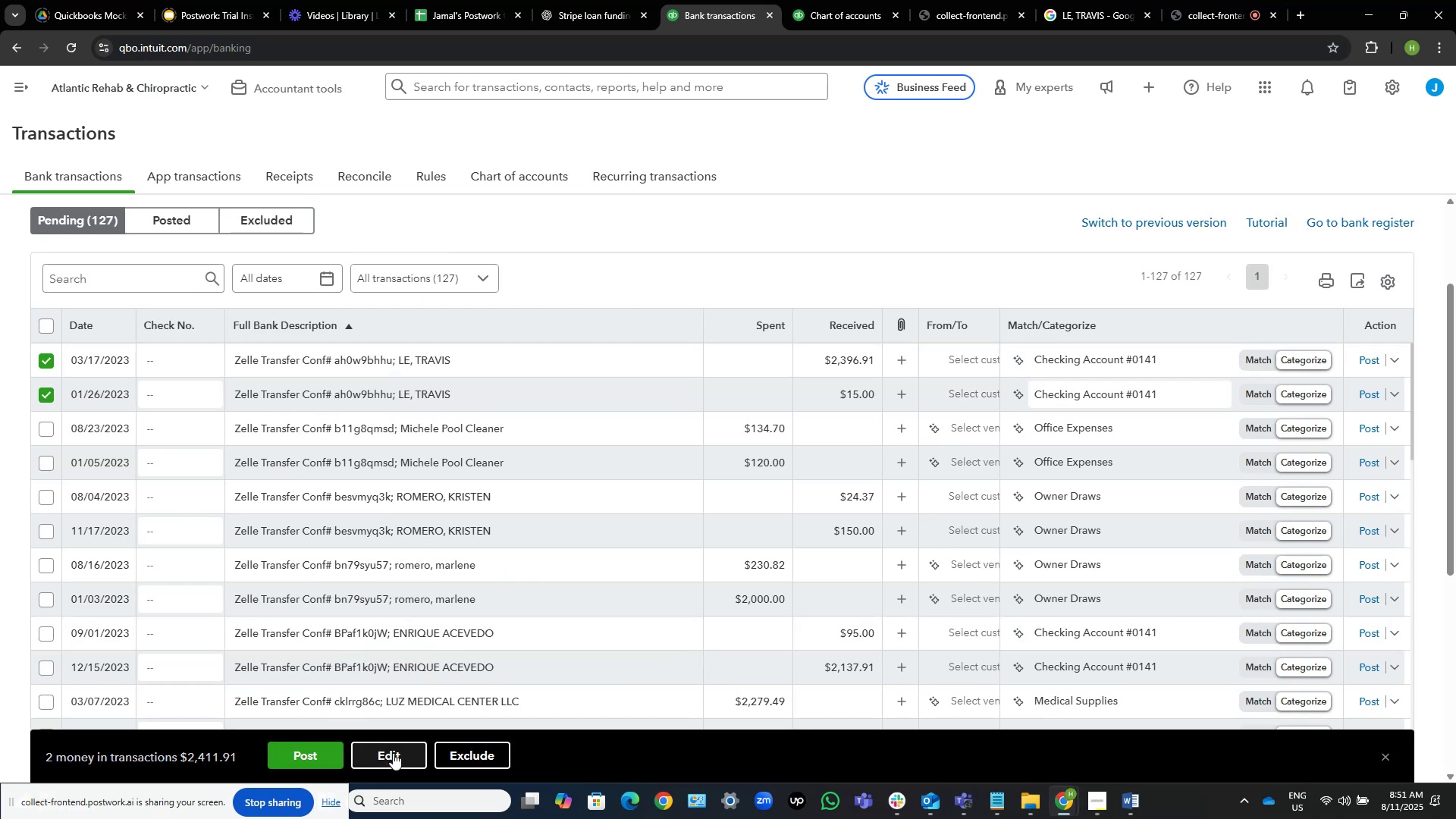 
left_click([393, 753])
 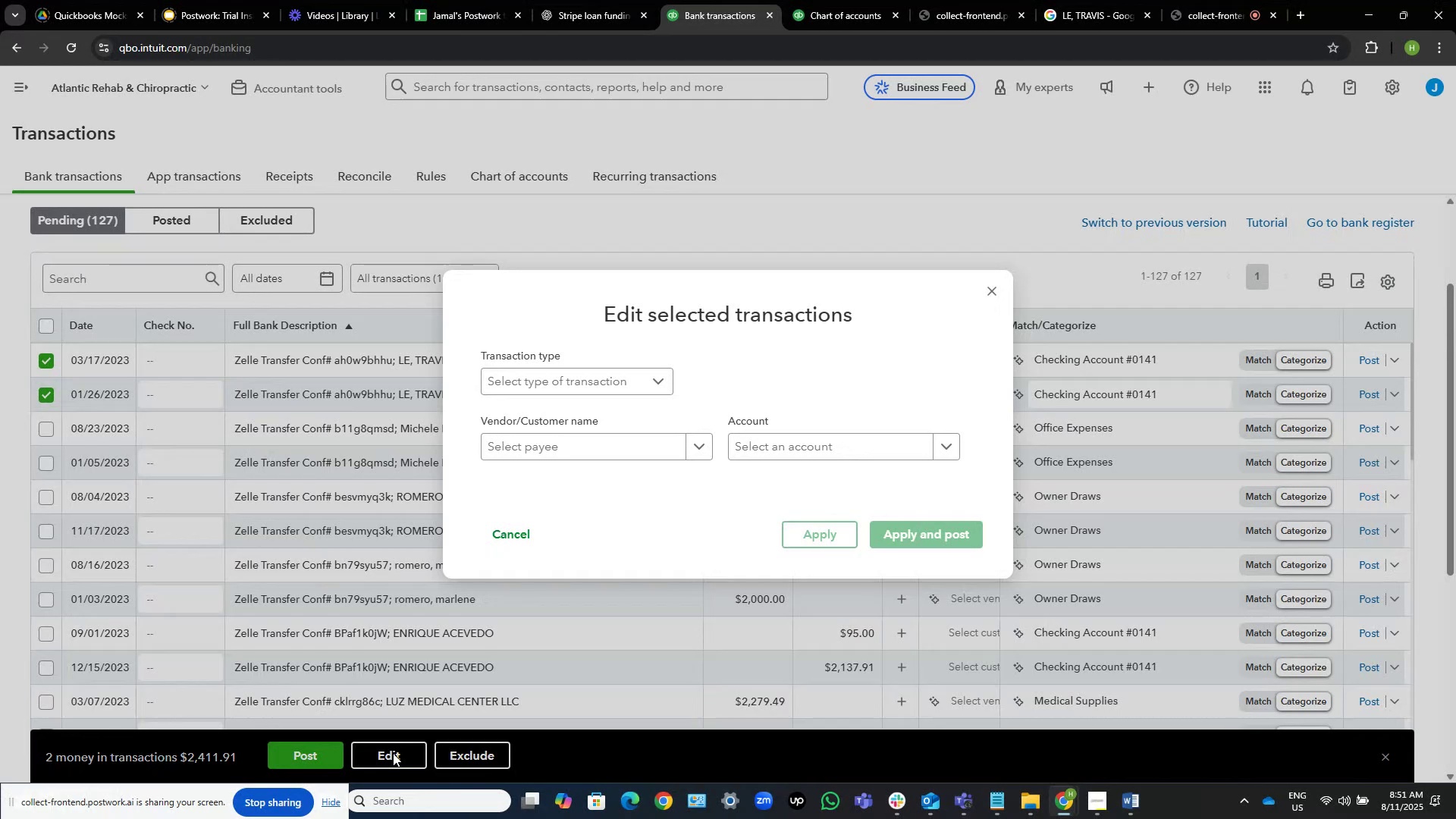 
wait(6.46)
 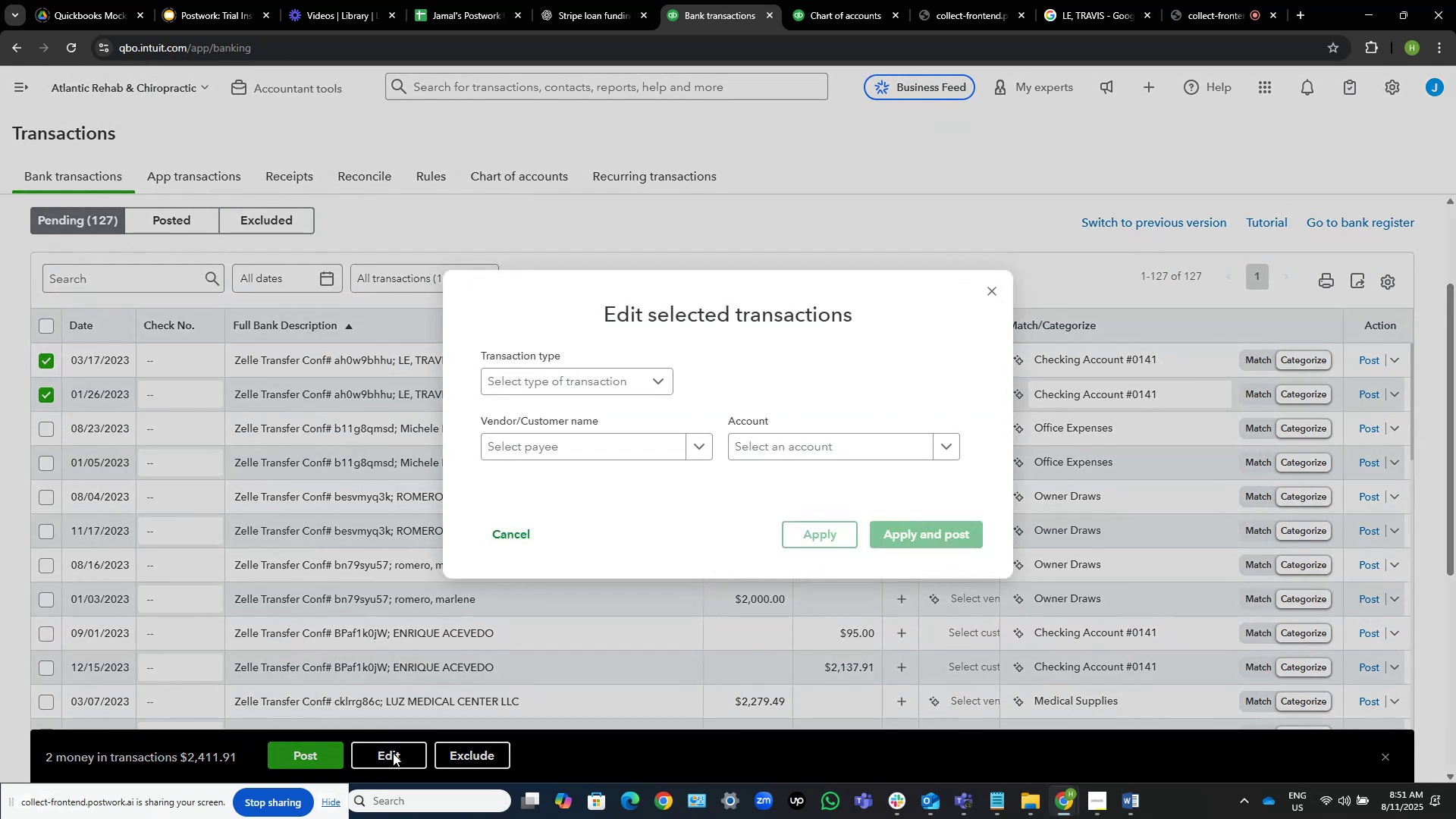 
left_click([636, 453])
 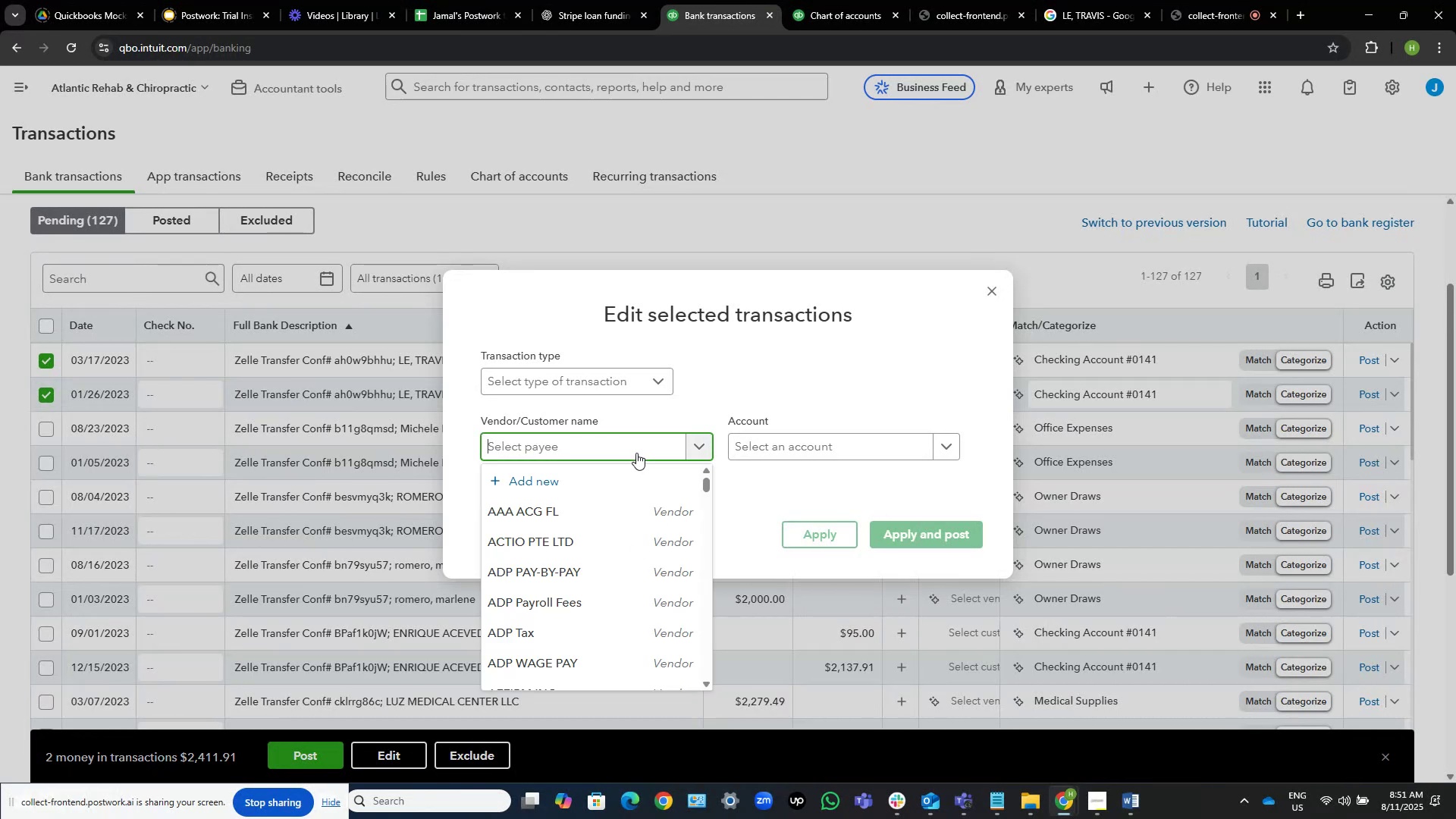 
key(Control+V)
 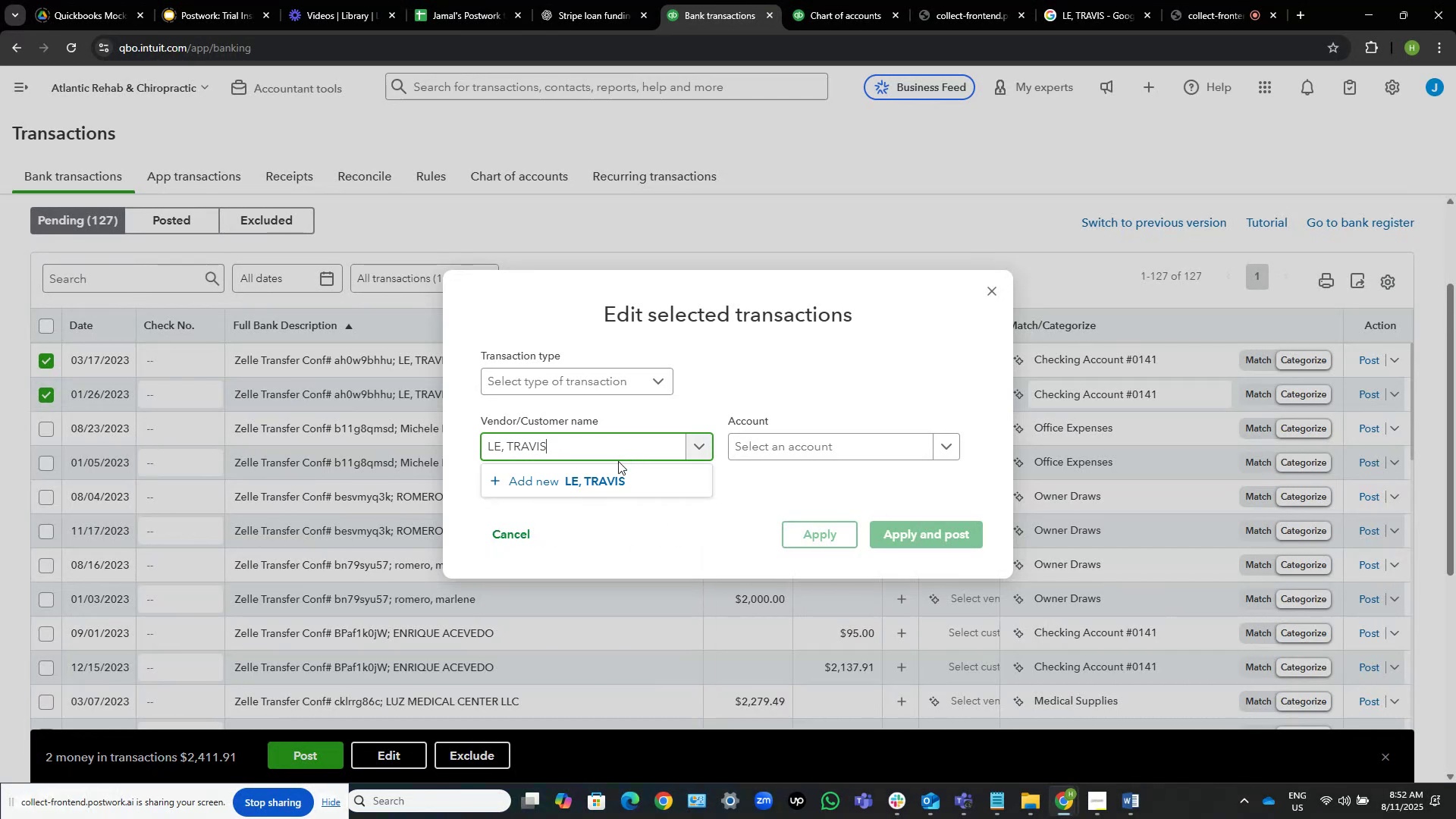 
left_click([621, 475])
 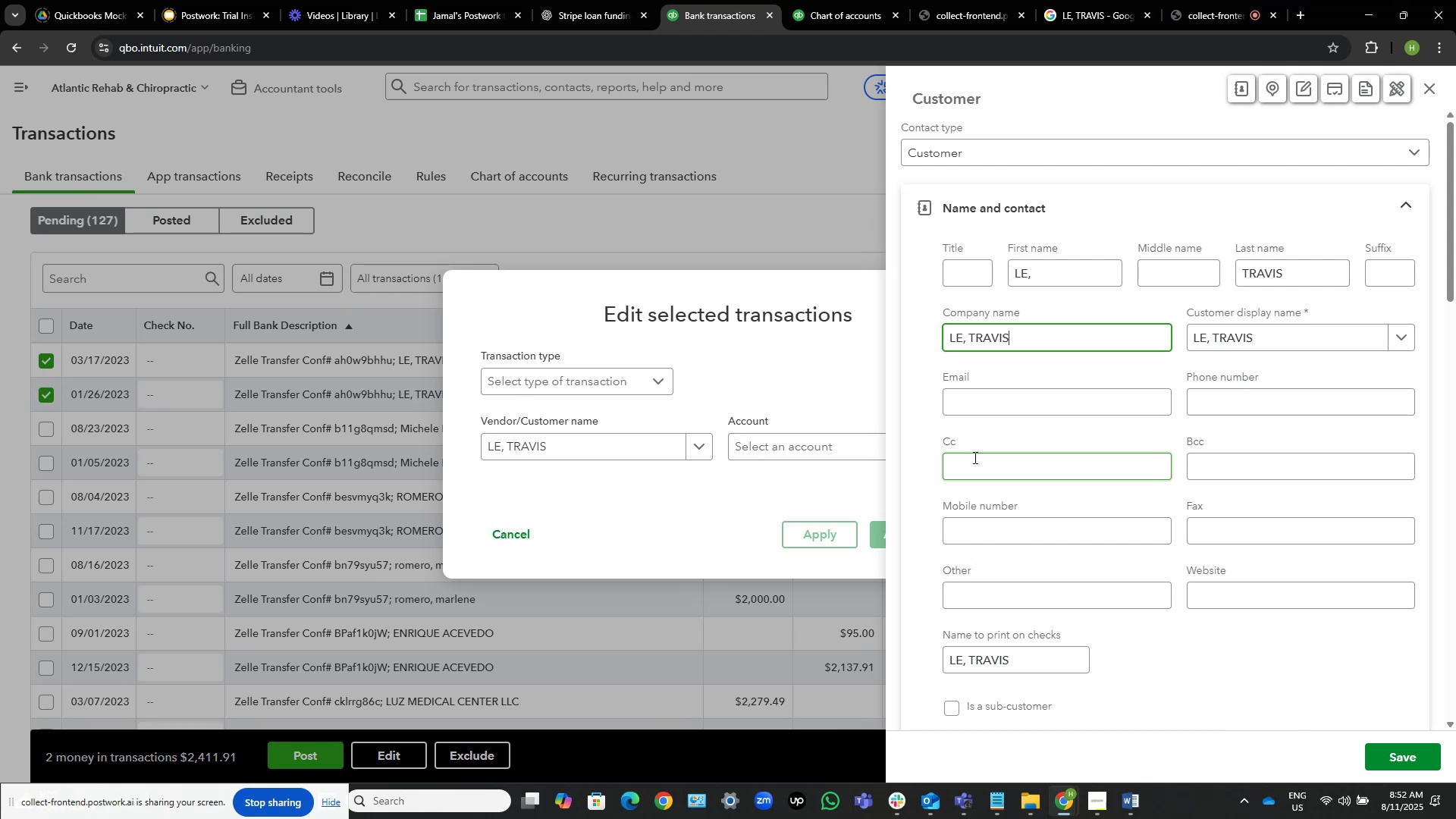 
wait(28.56)
 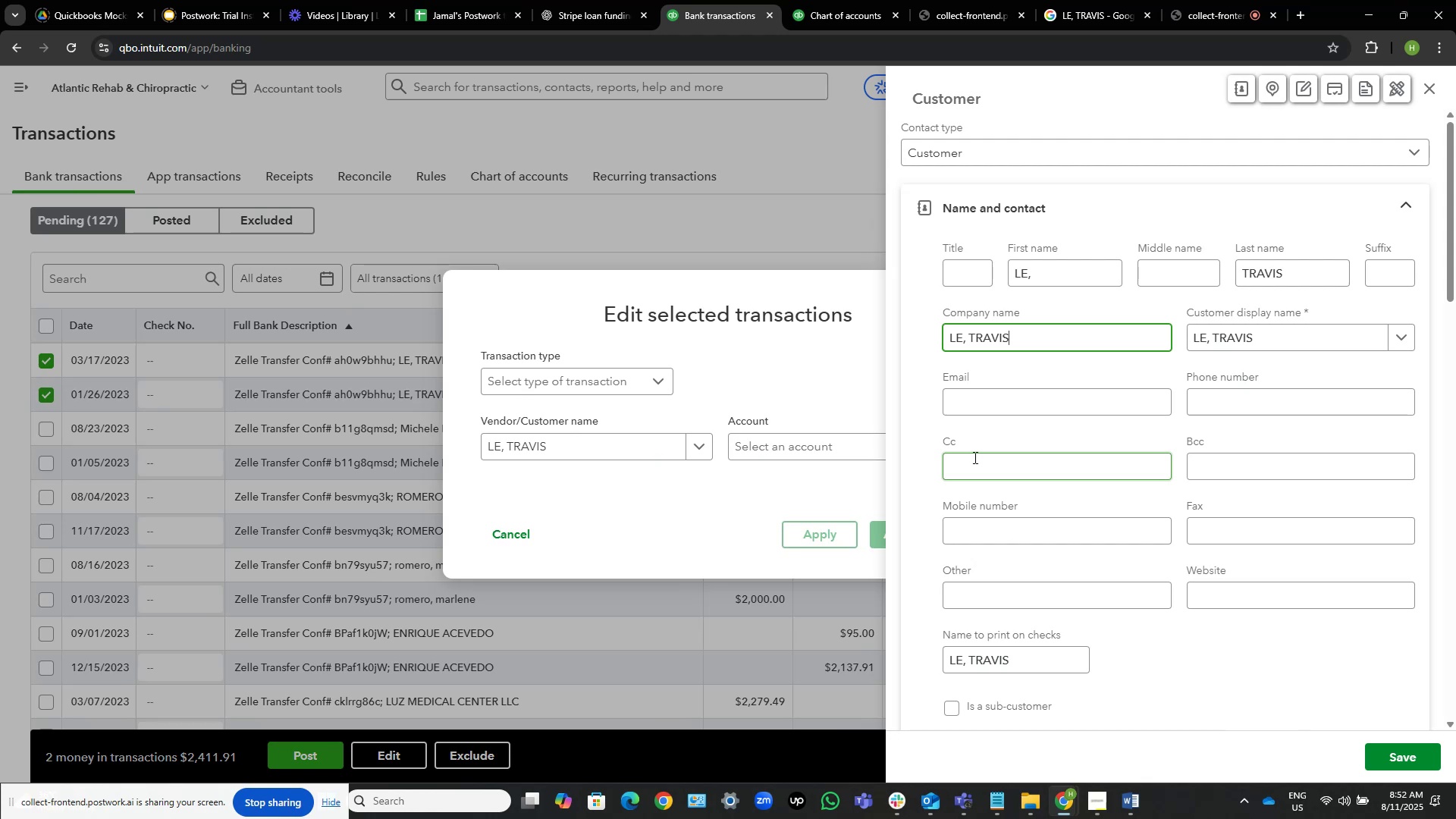 
key(Home)
 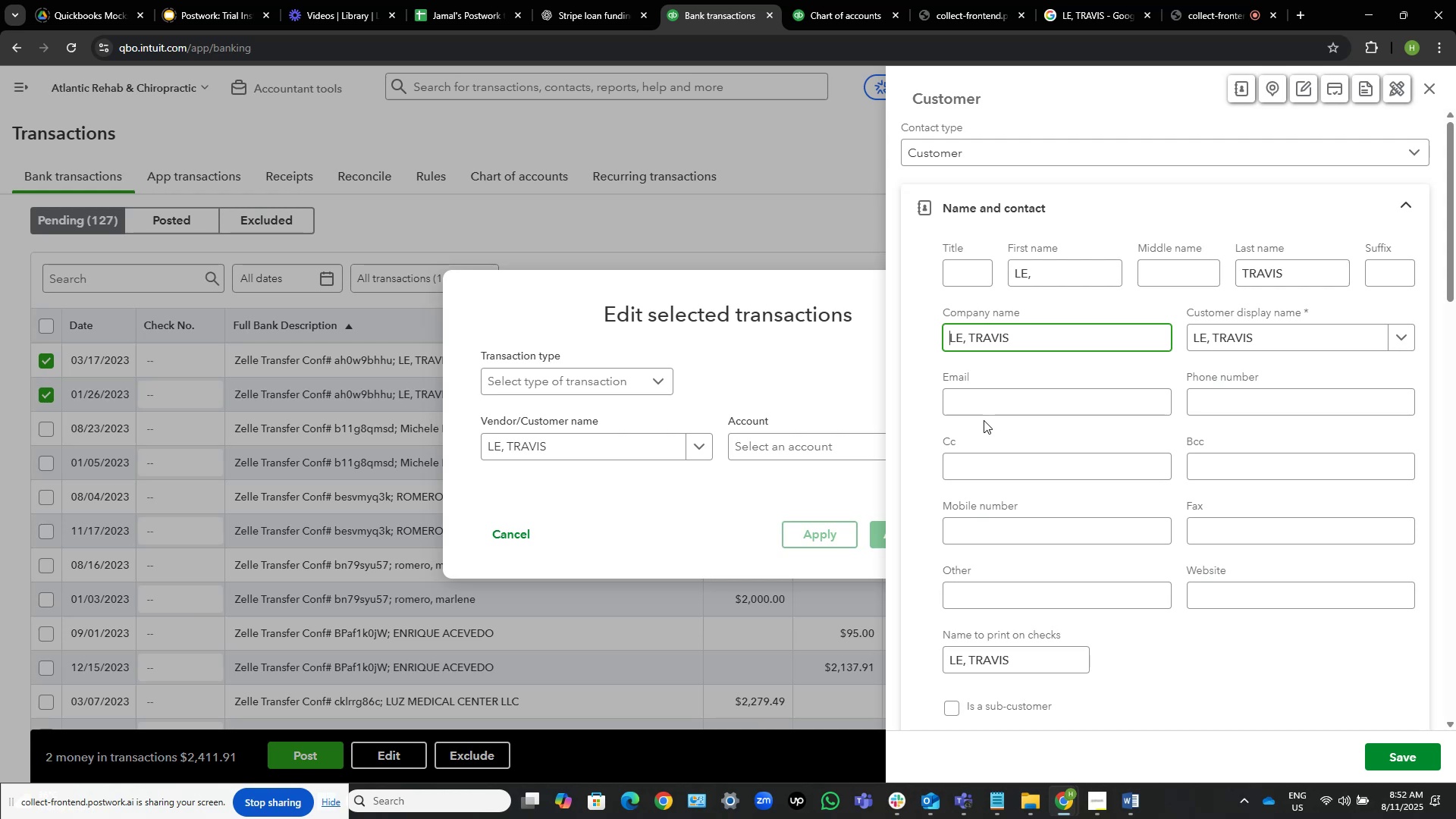 
wait(6.14)
 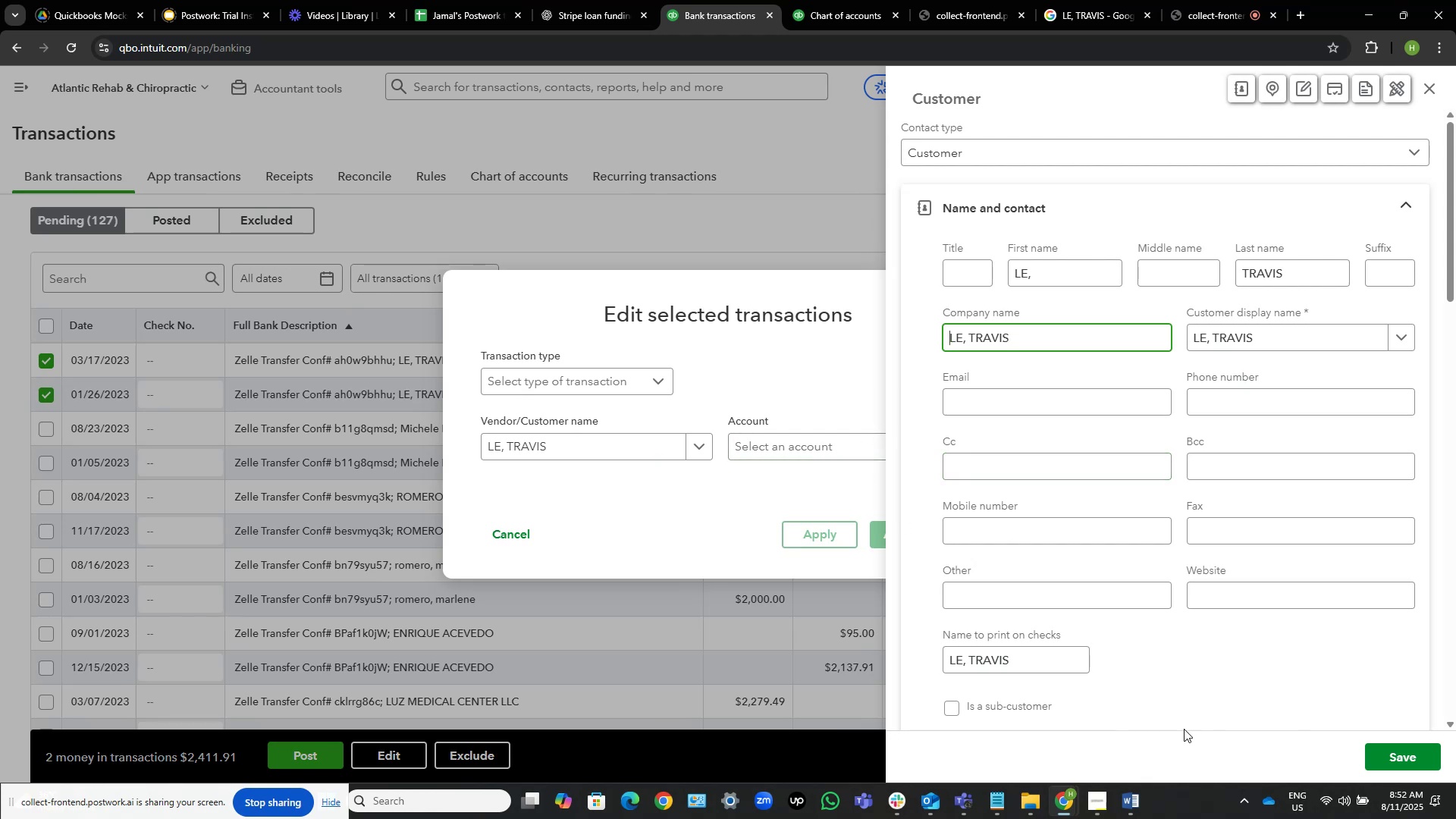 
left_click([1398, 756])
 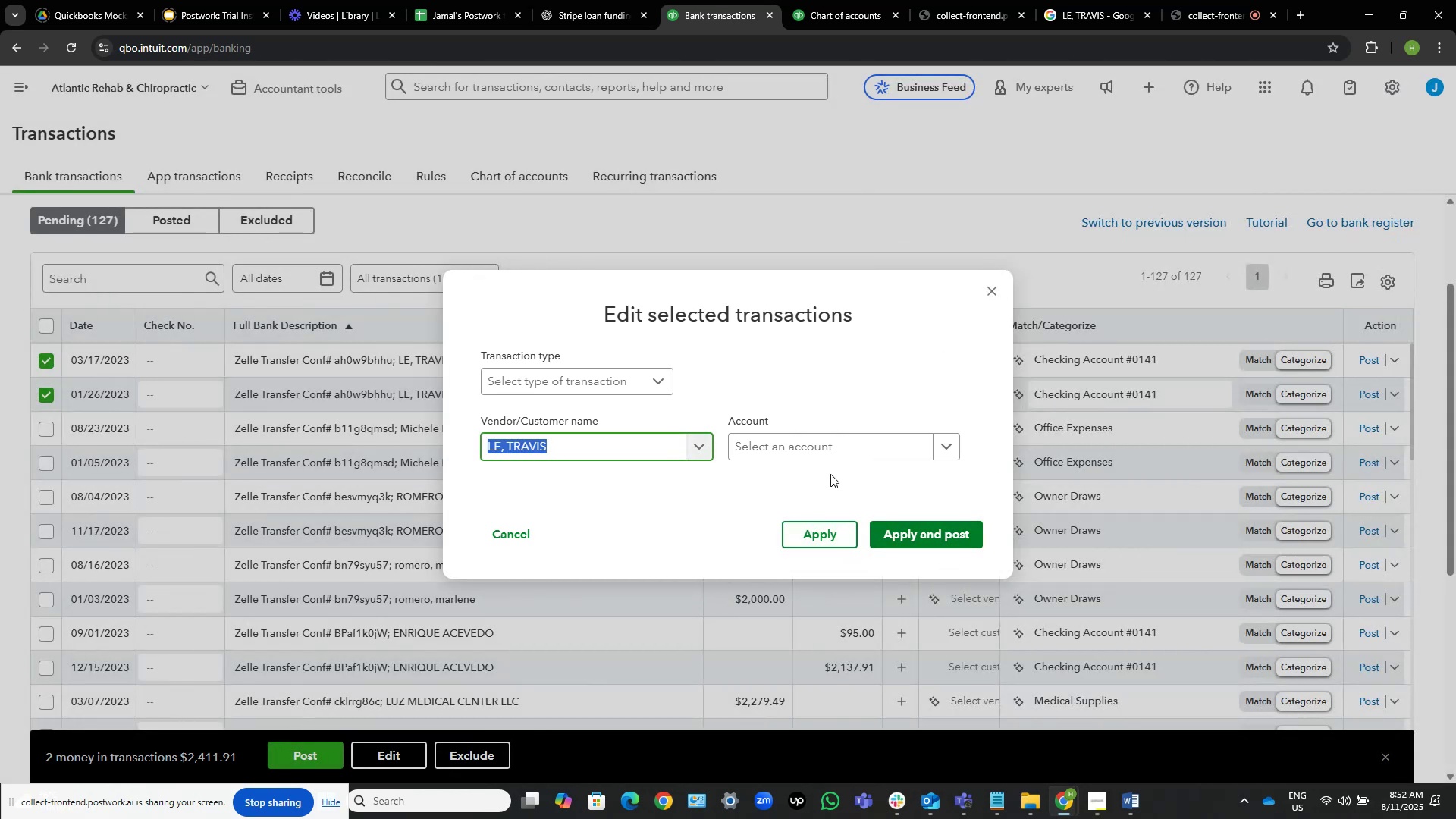 
left_click([811, 432])
 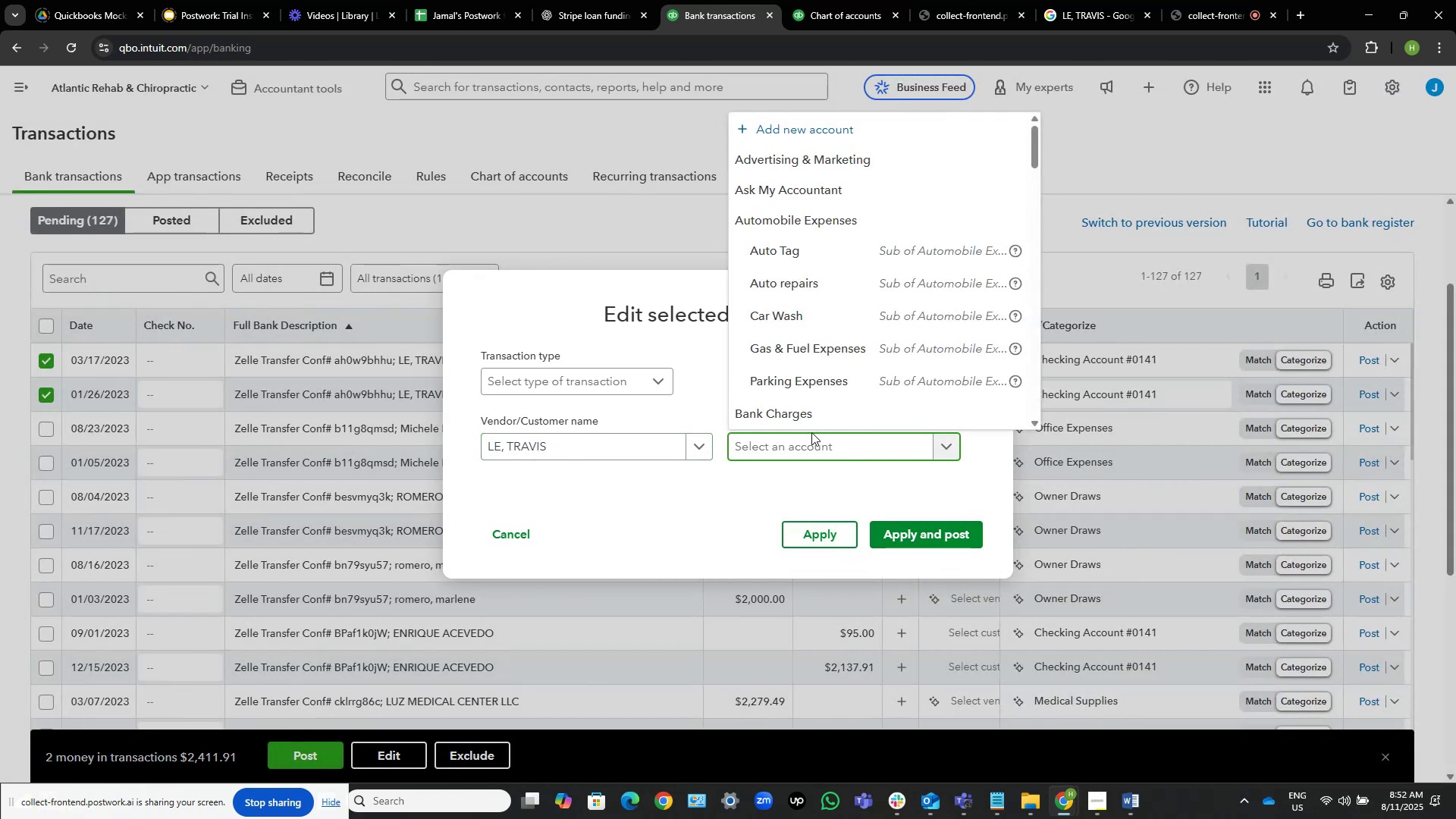 
type(ask)
 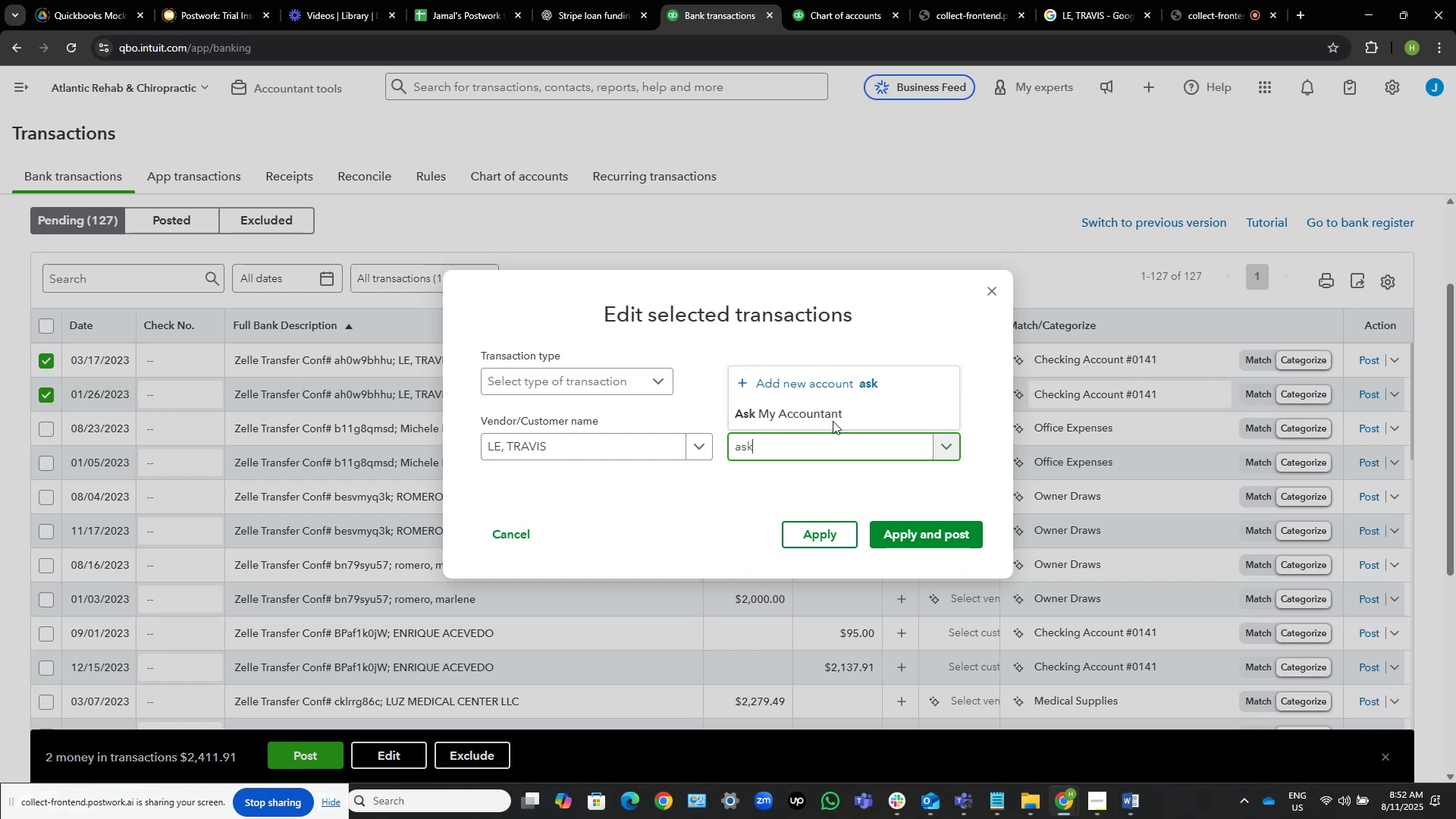 
left_click([855, 405])
 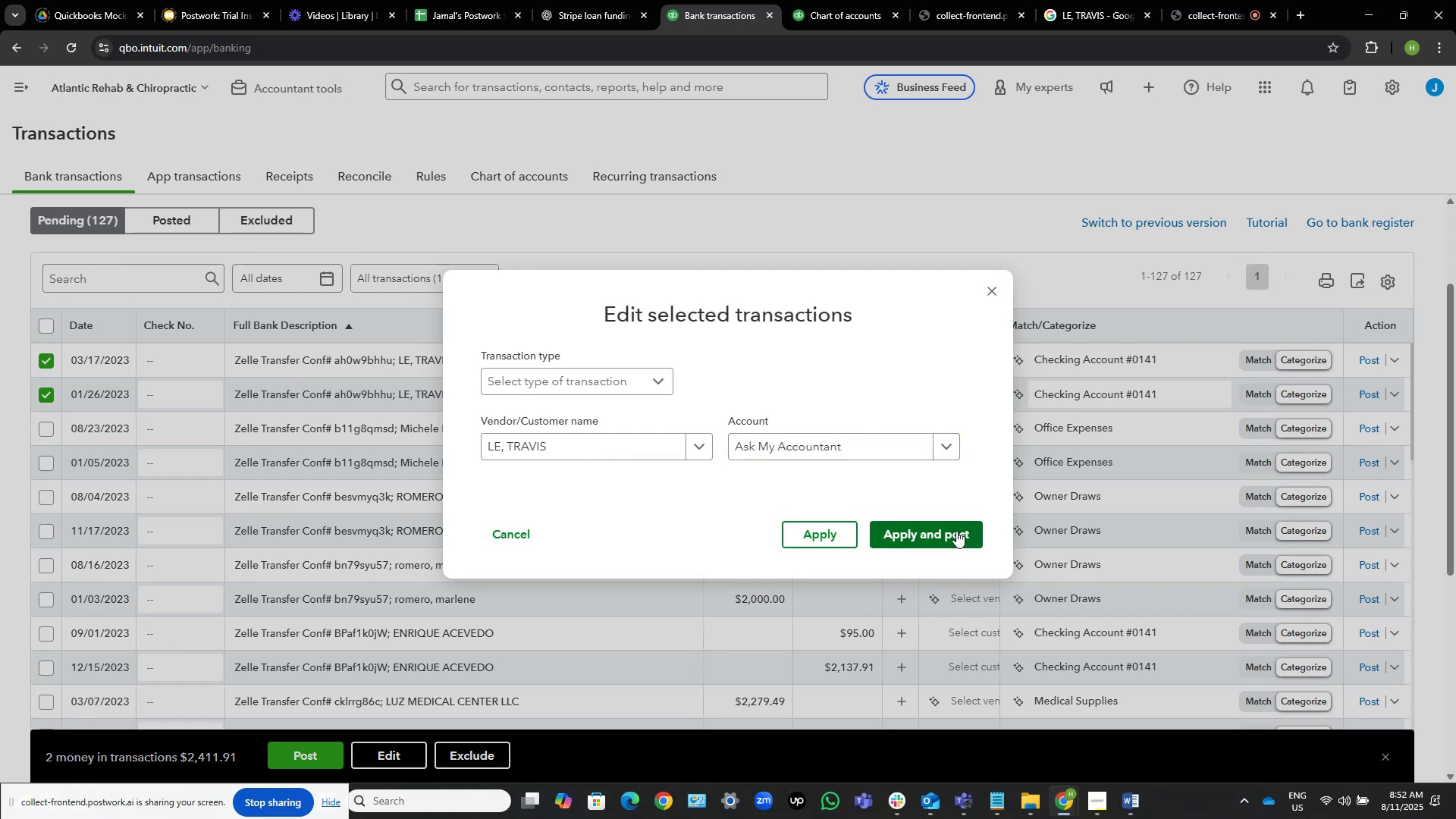 
left_click([956, 531])
 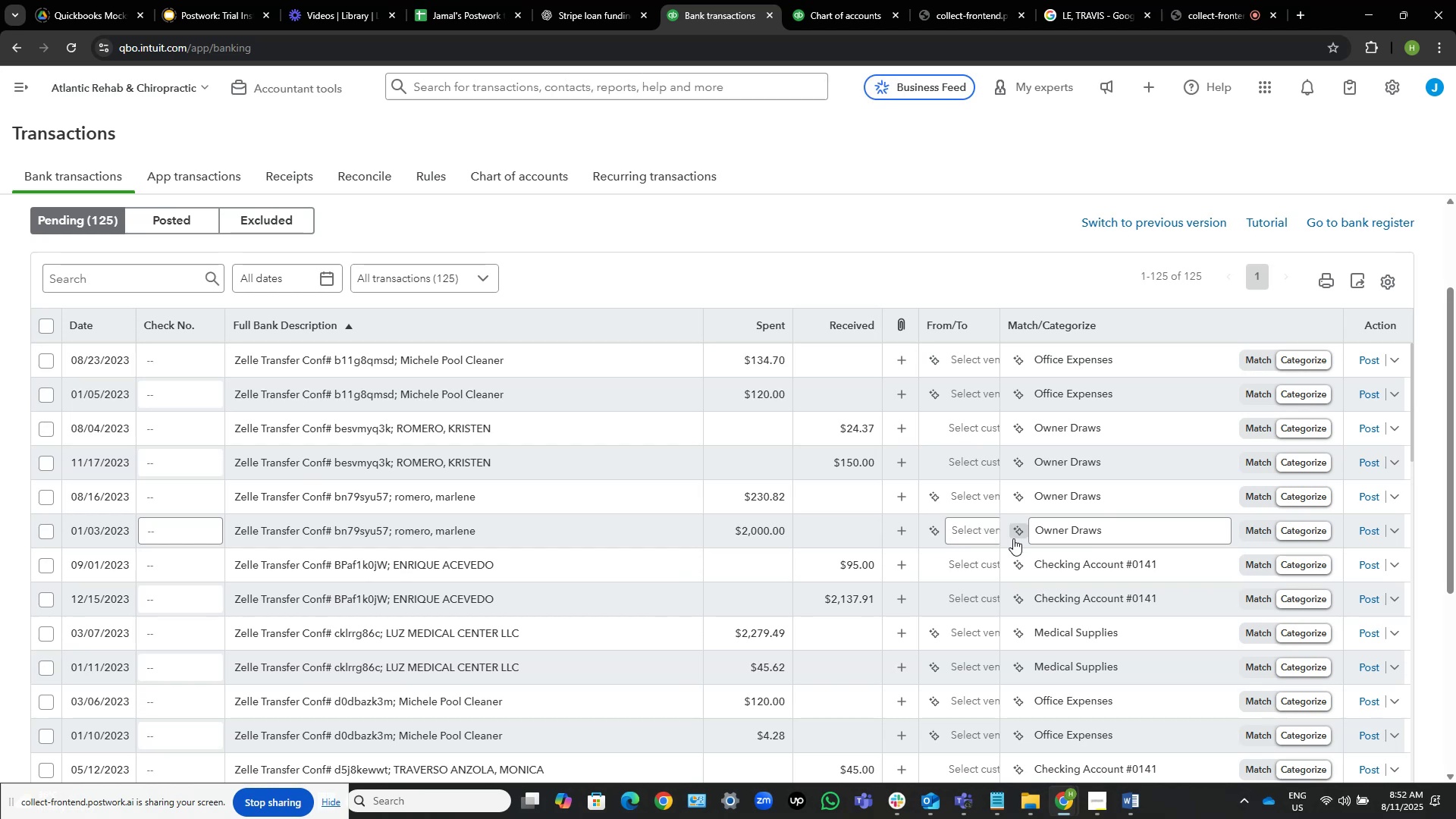 
wait(13.92)
 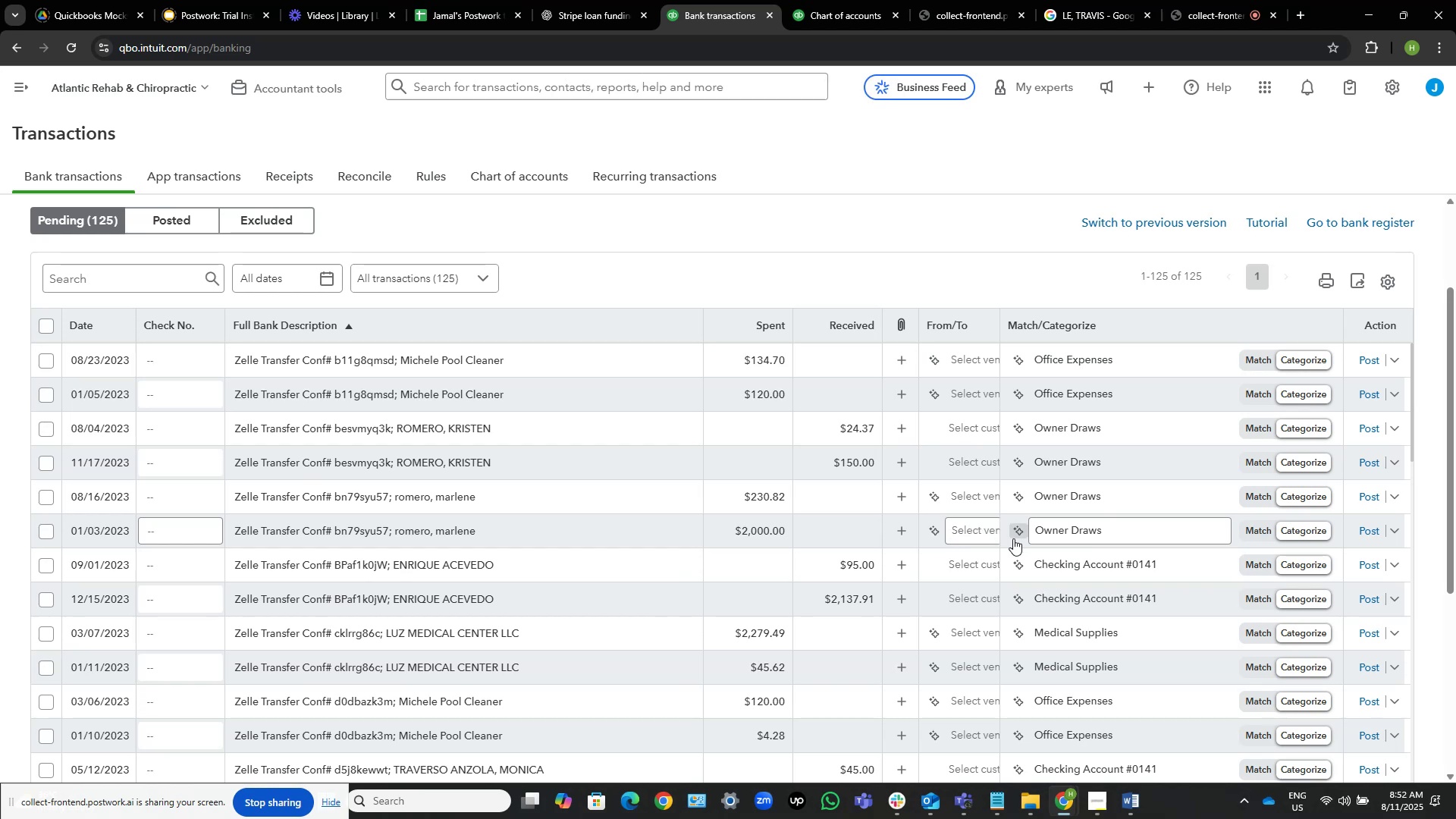 
left_click_drag(start_coordinate=[510, 395], to_coordinate=[404, 397])
 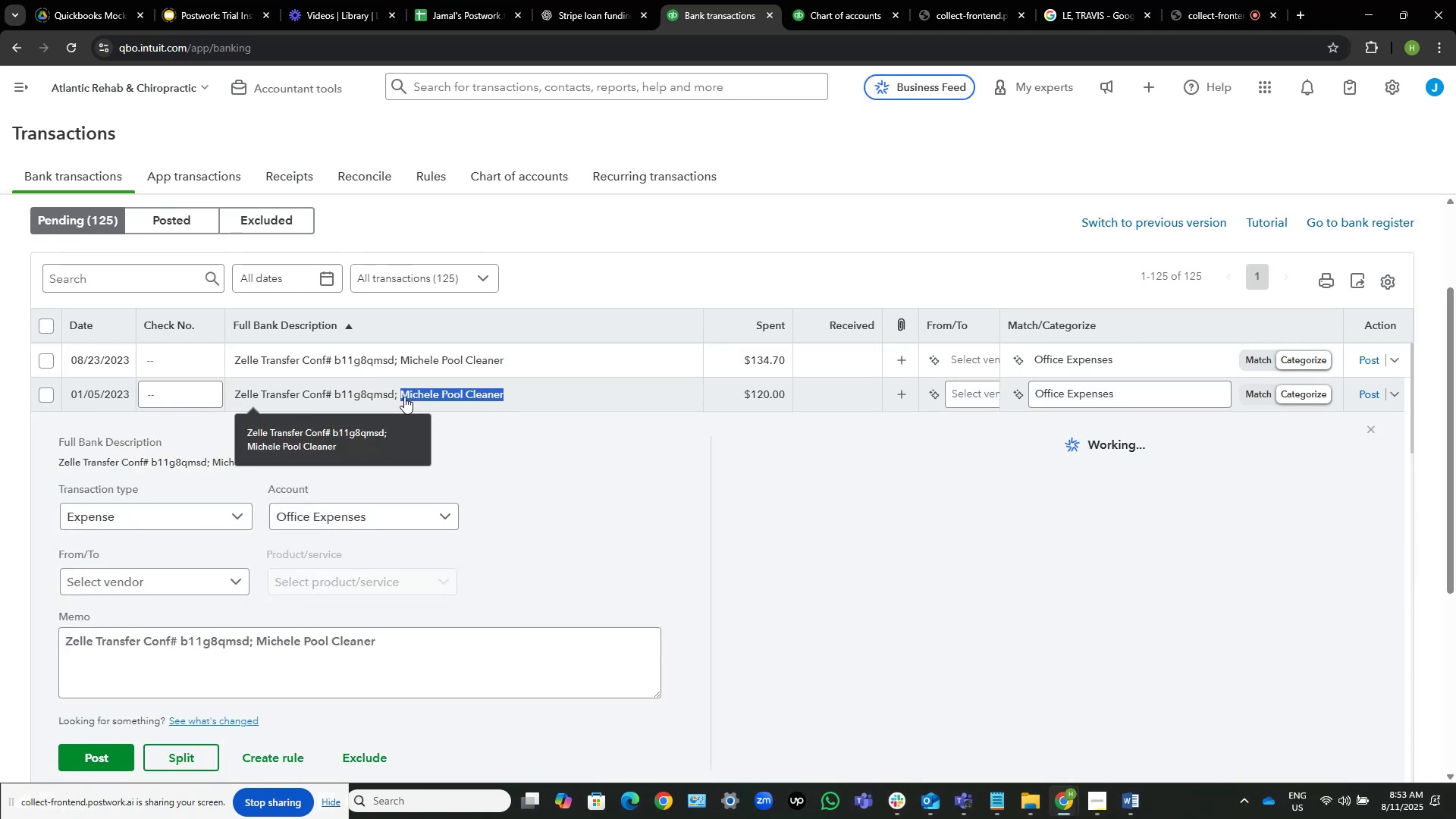 
key(Control+C)
 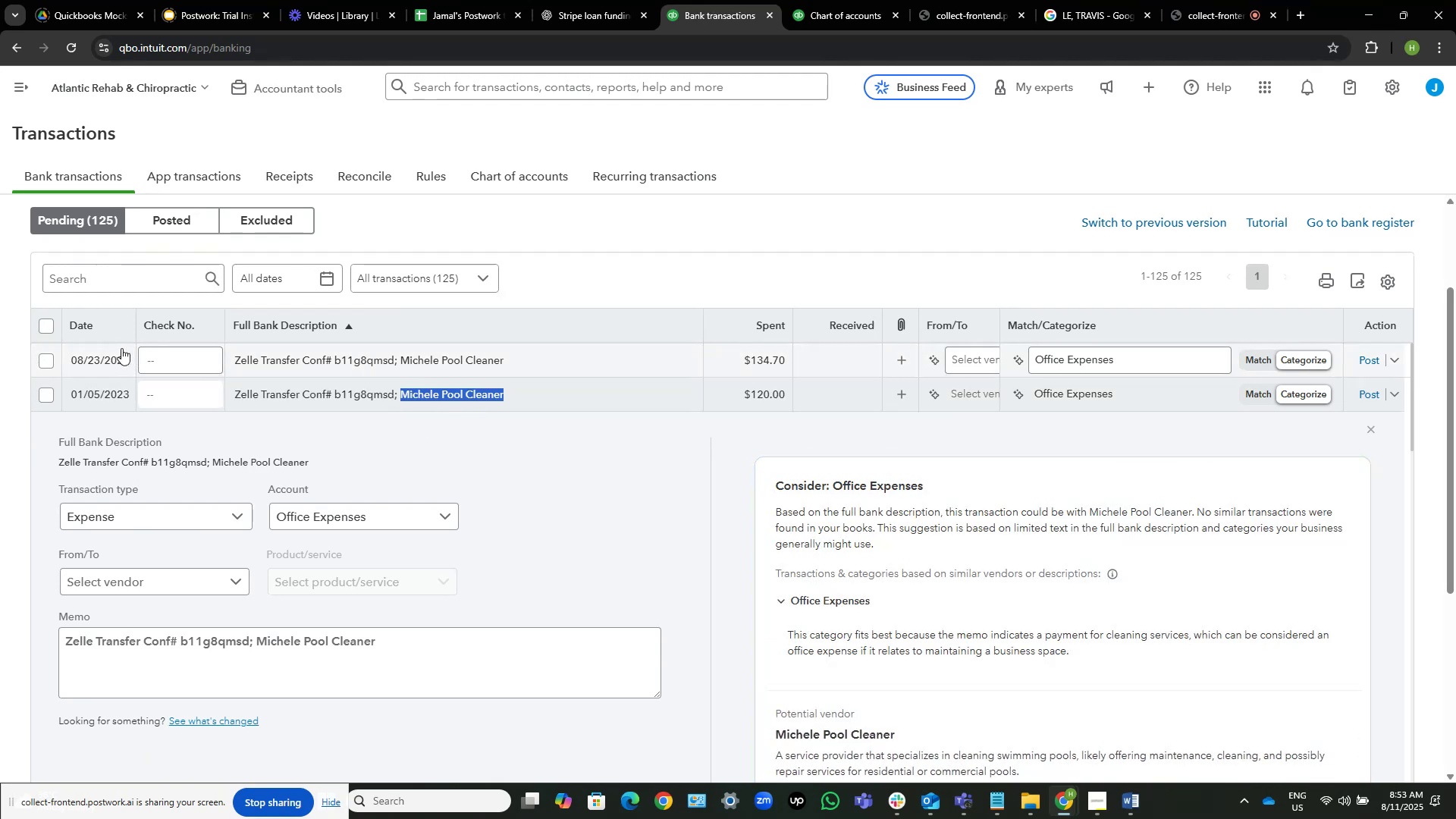 
left_click([45, 362])
 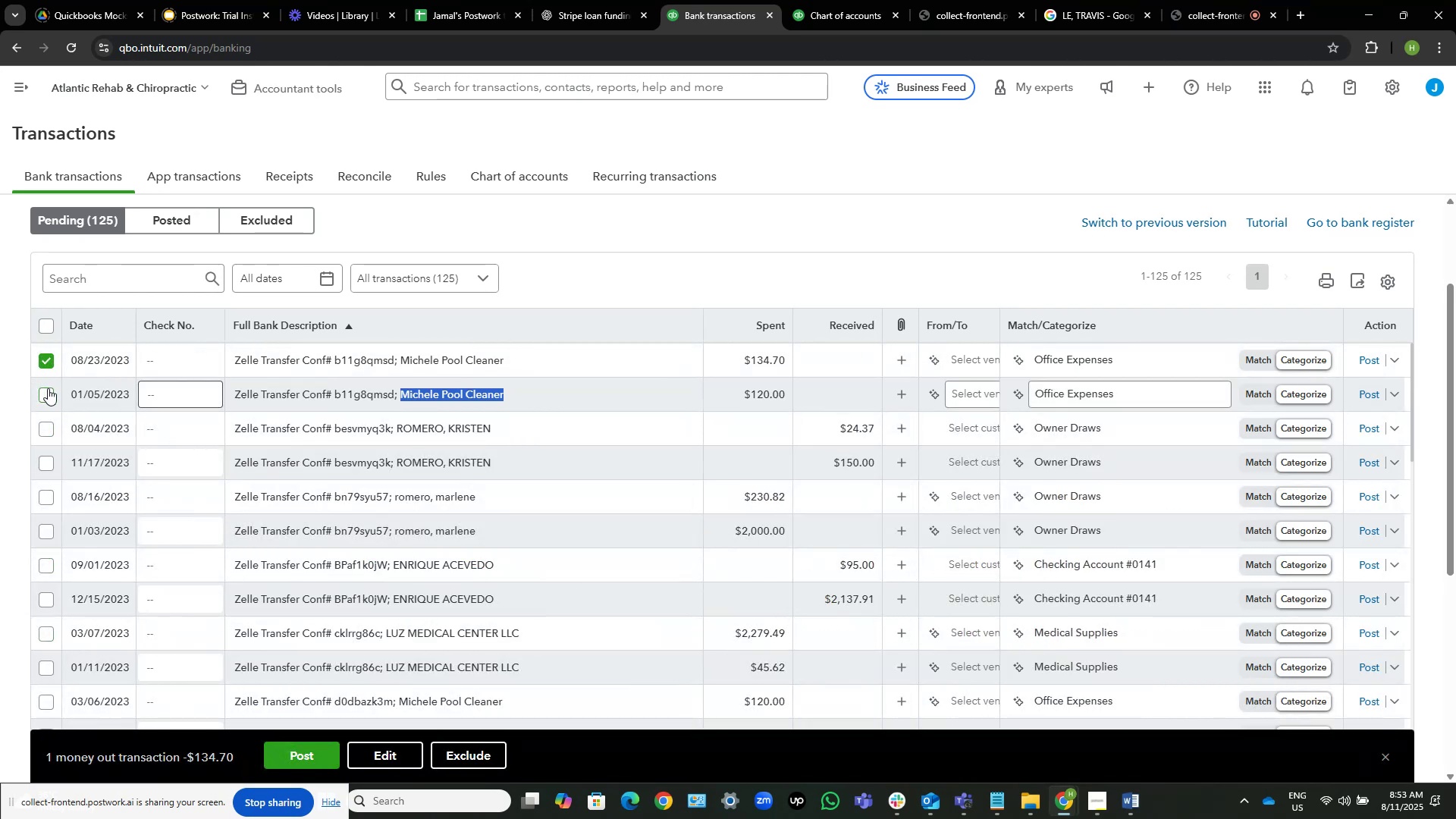 
left_click([47, 394])
 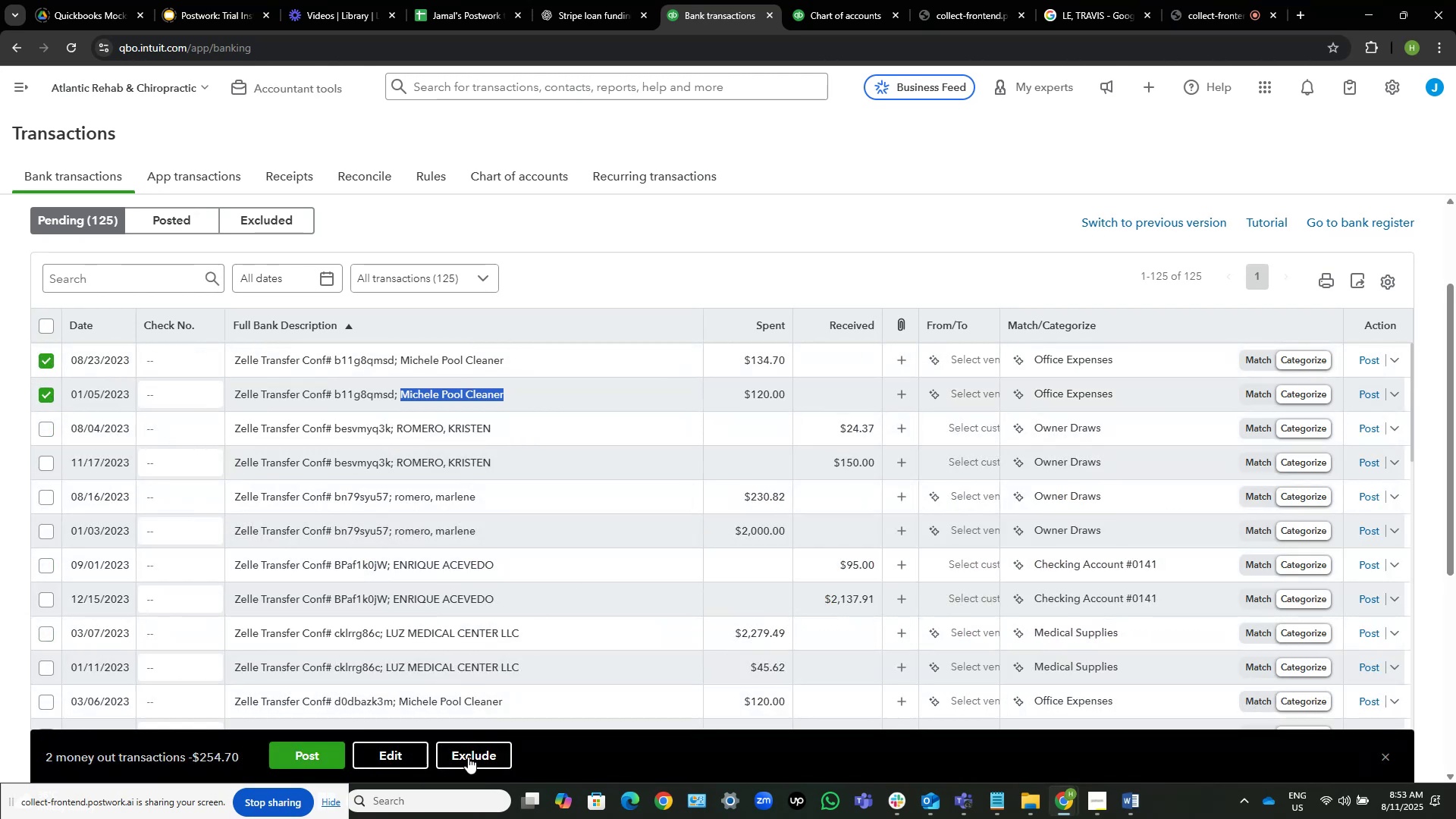 
left_click([389, 748])
 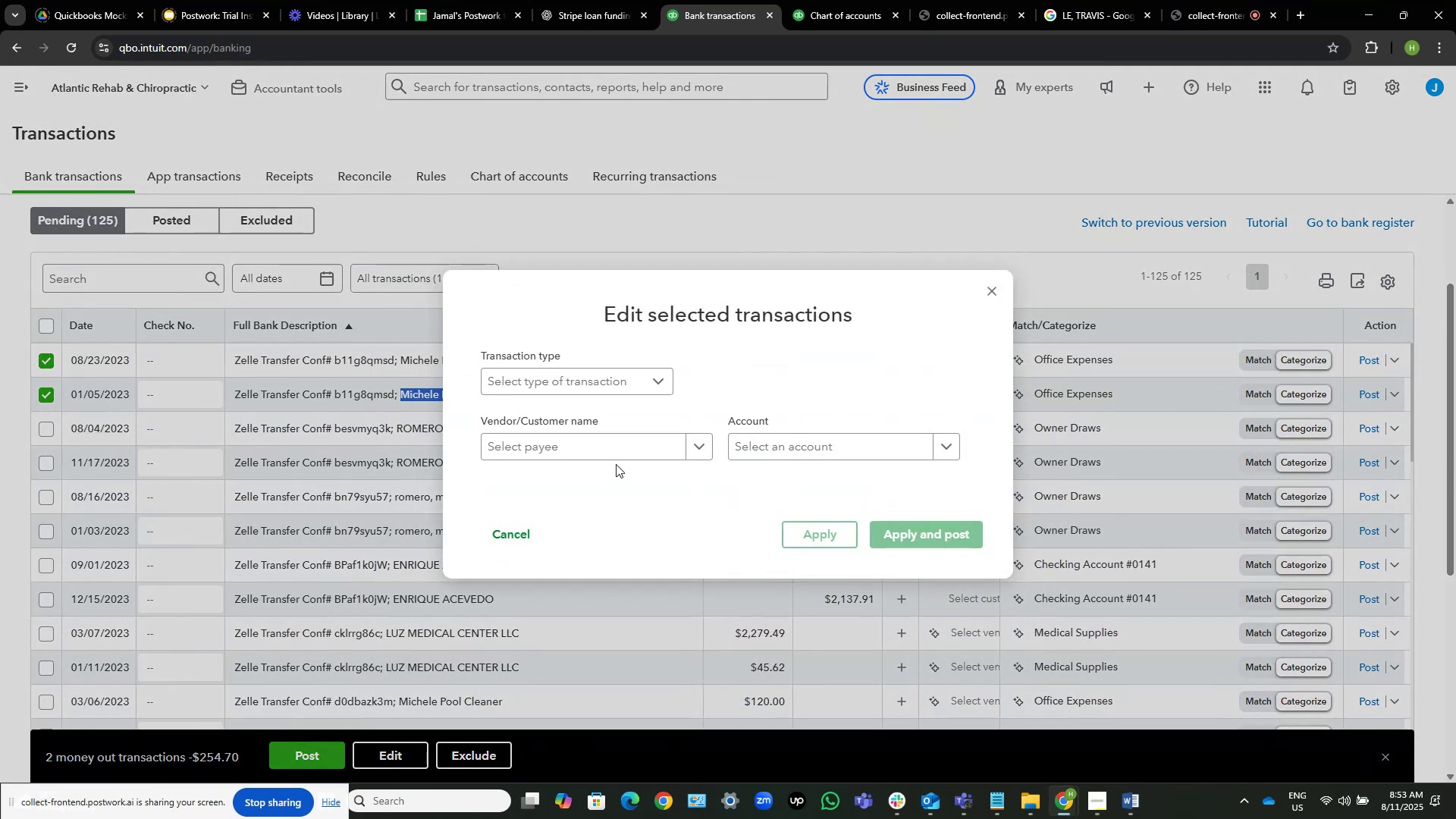 
left_click([621, 454])
 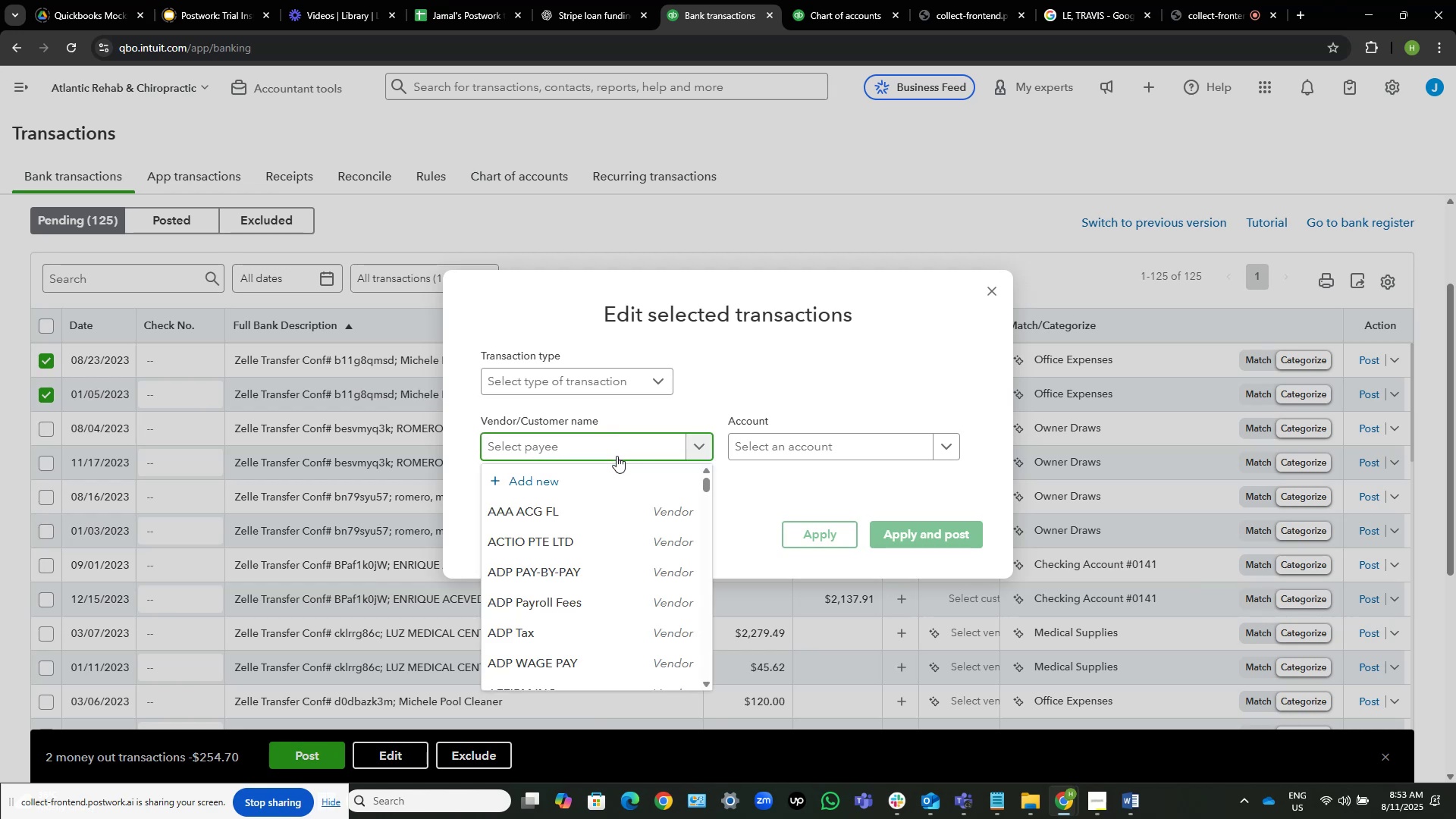 
key(Control+V)
 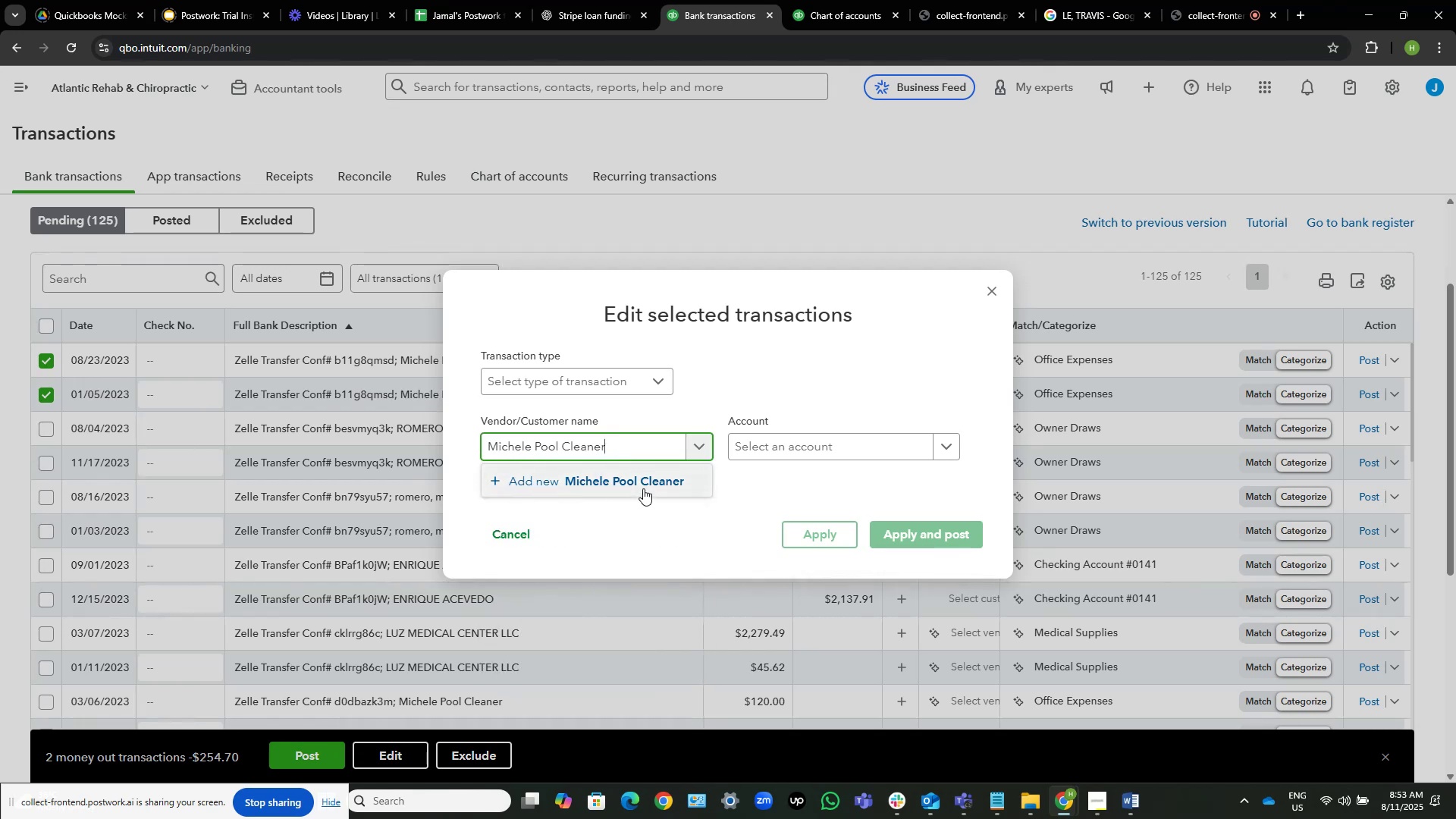 
left_click([643, 488])
 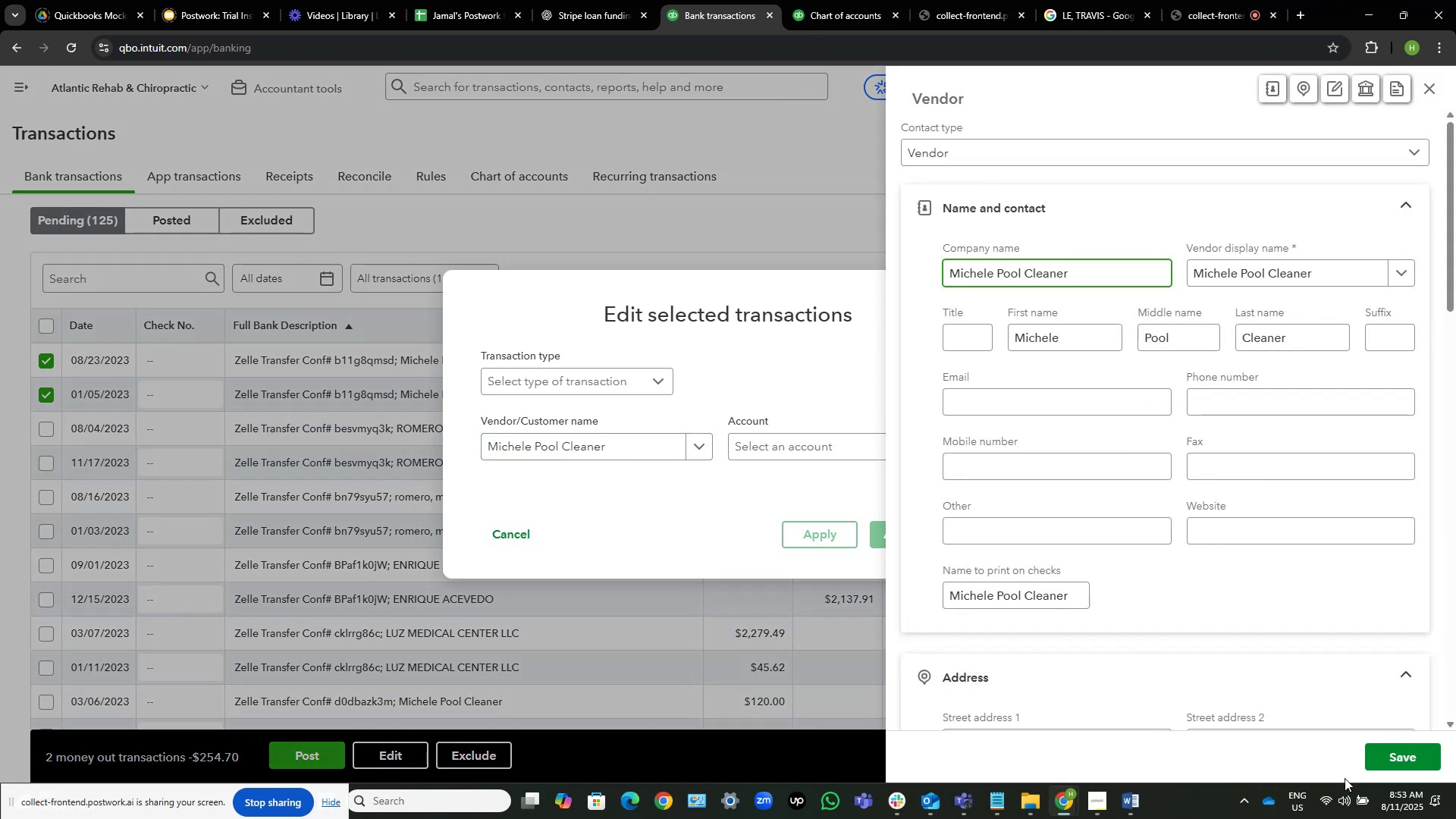 
left_click([1415, 756])
 